 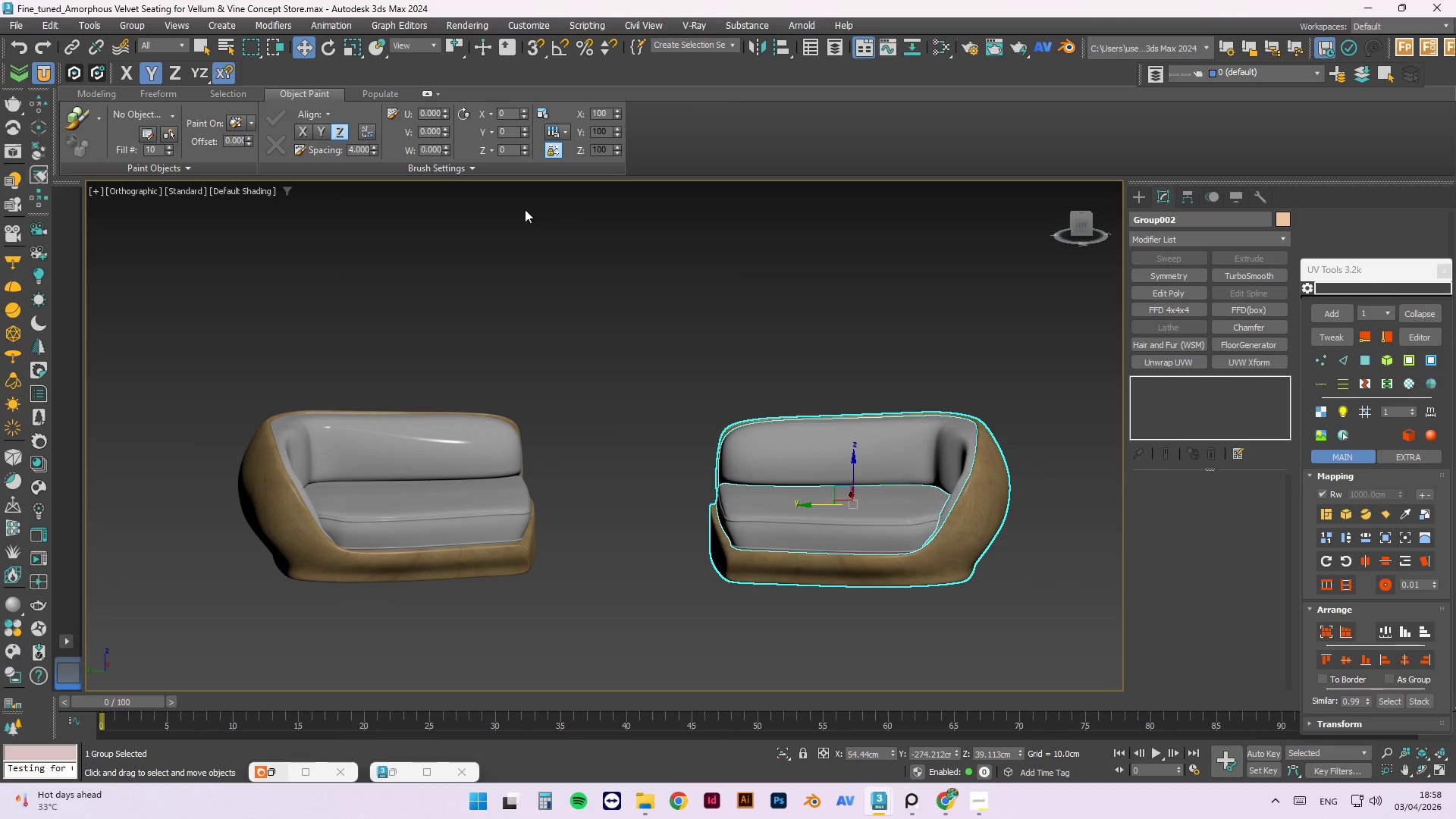 
key(T)
 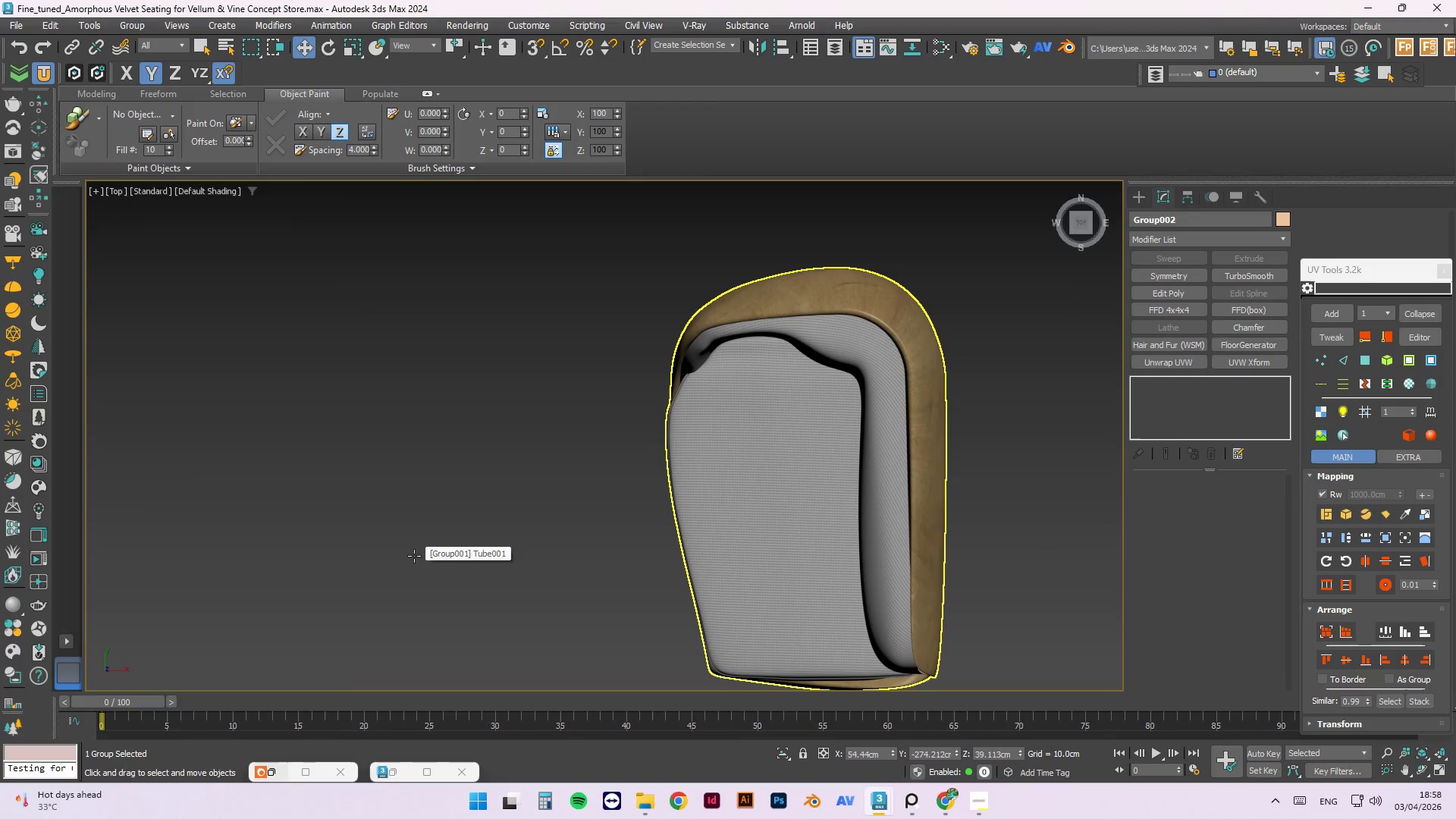 
wait(8.41)
 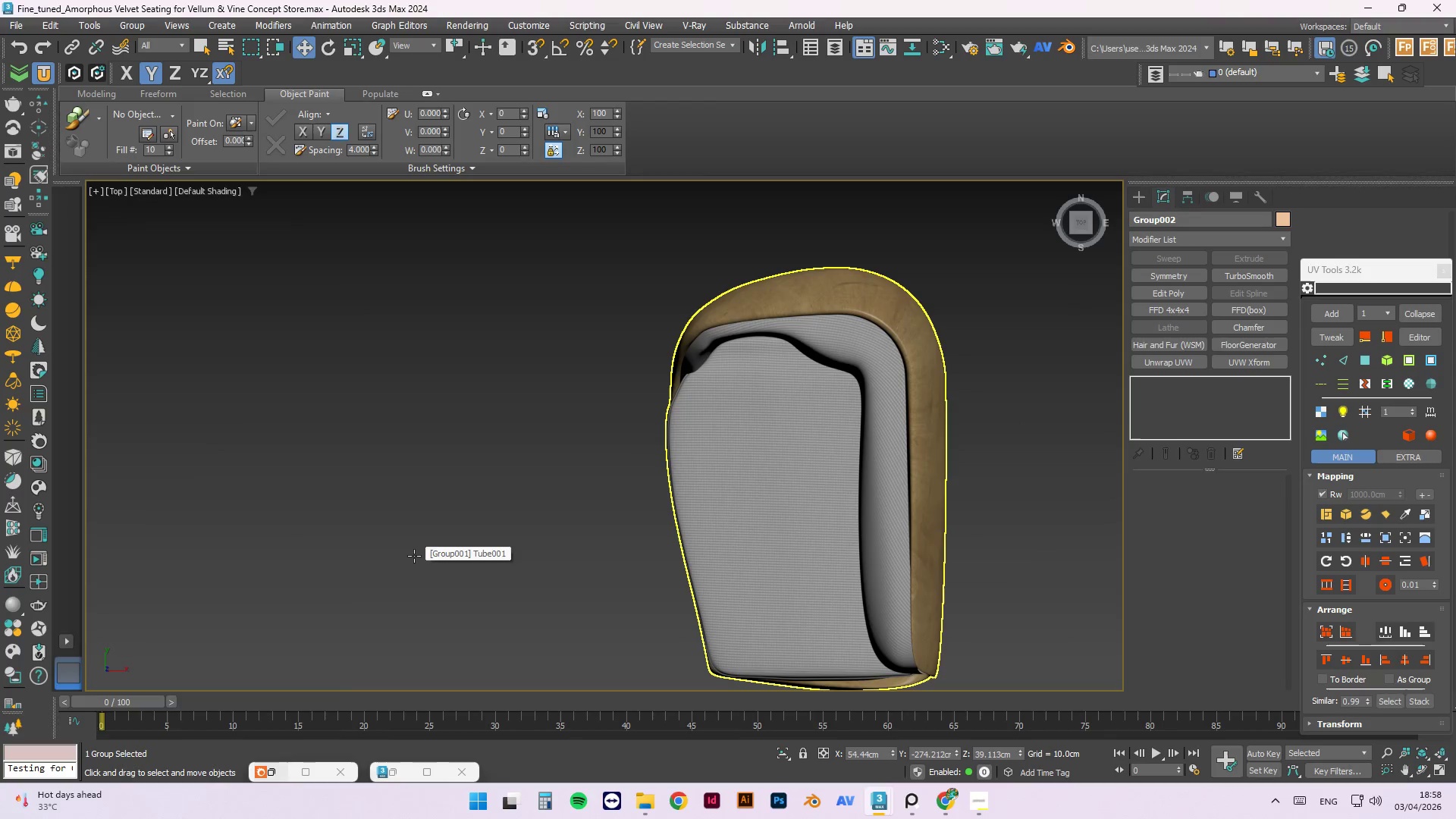 
scroll: coordinate [735, 309], scroll_direction: down, amount: 2.0
 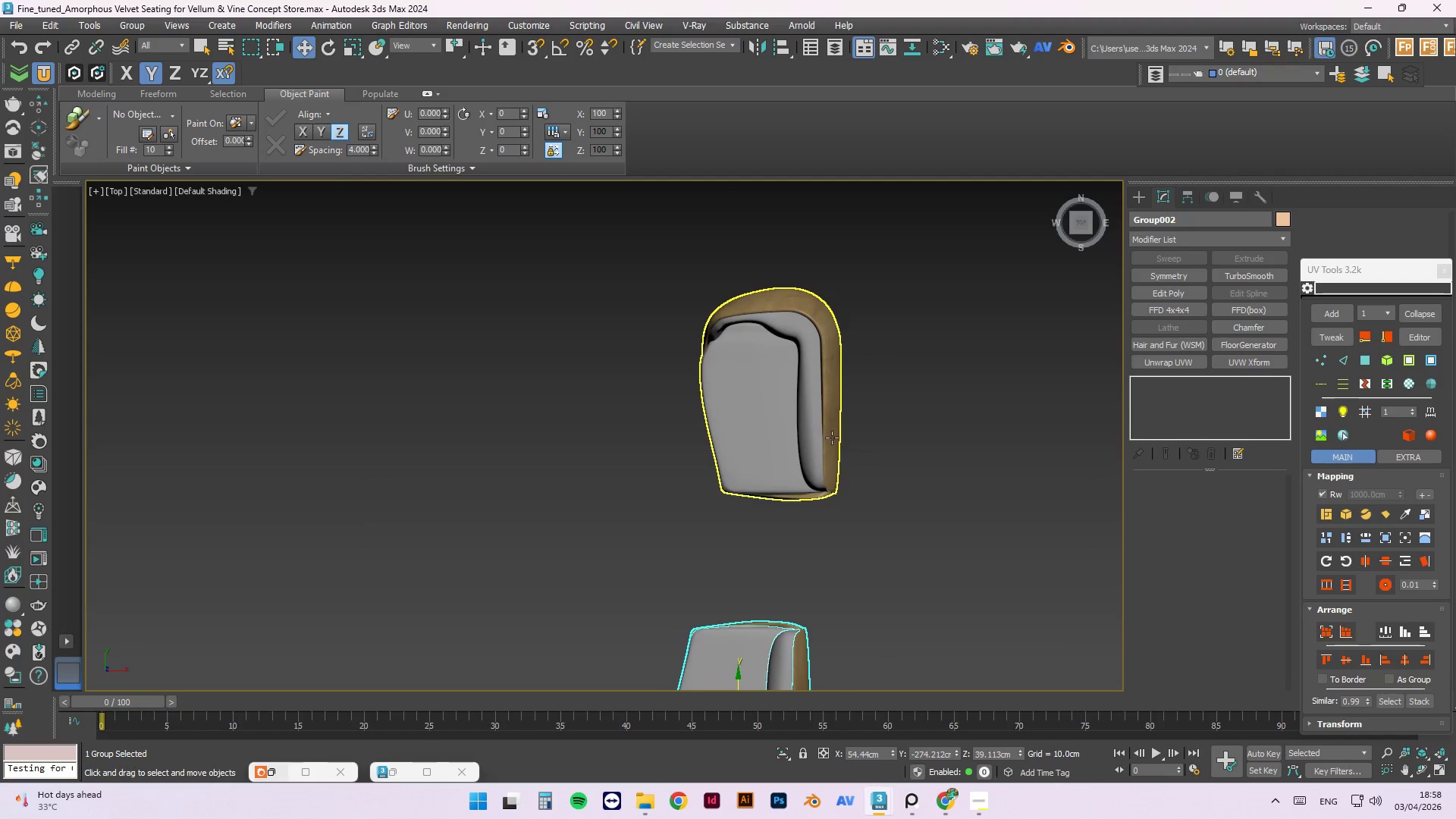 
scroll: coordinate [847, 532], scroll_direction: none, amount: 0.0
 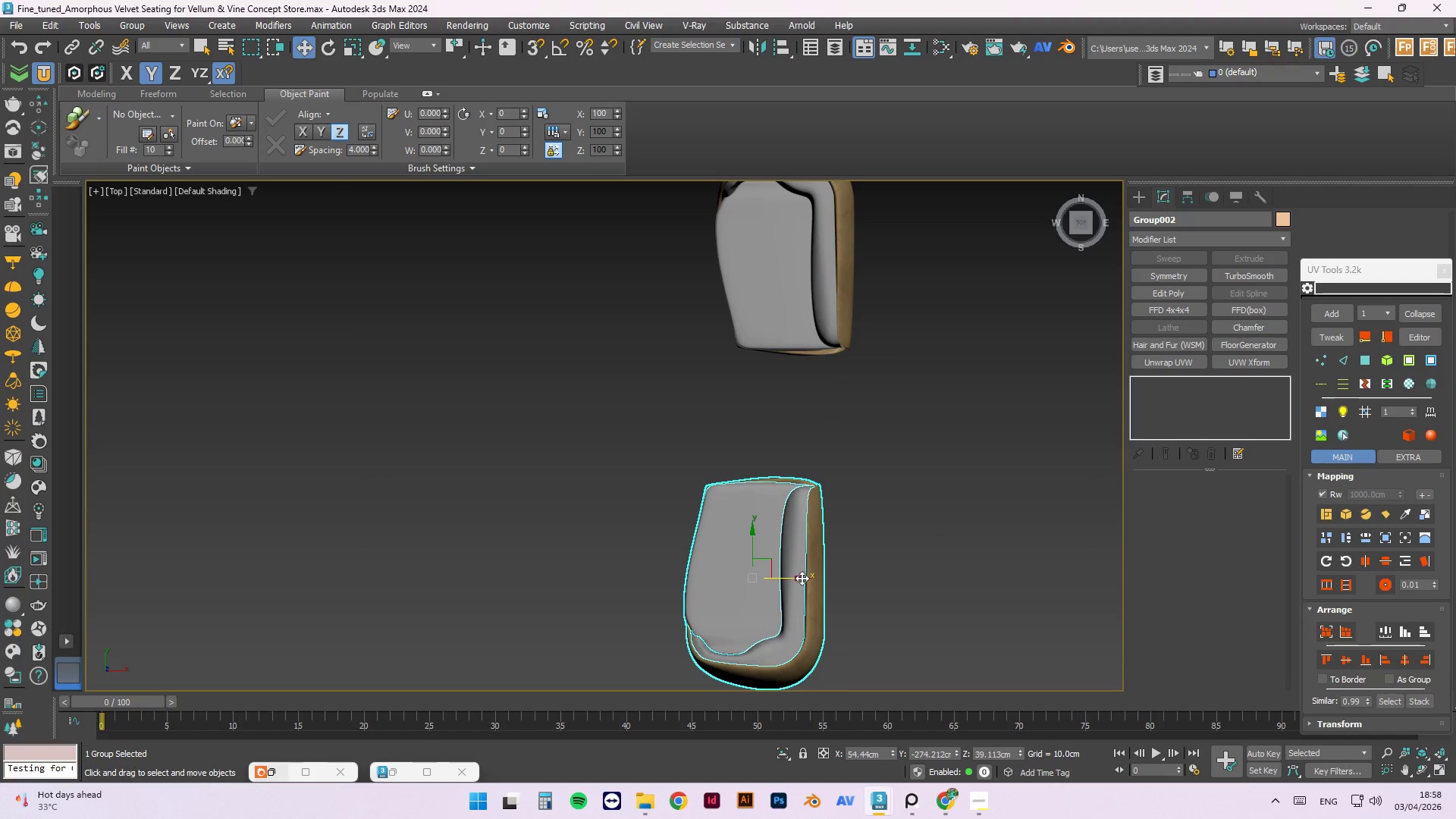 
left_click_drag(start_coordinate=[801, 579], to_coordinate=[820, 578])
 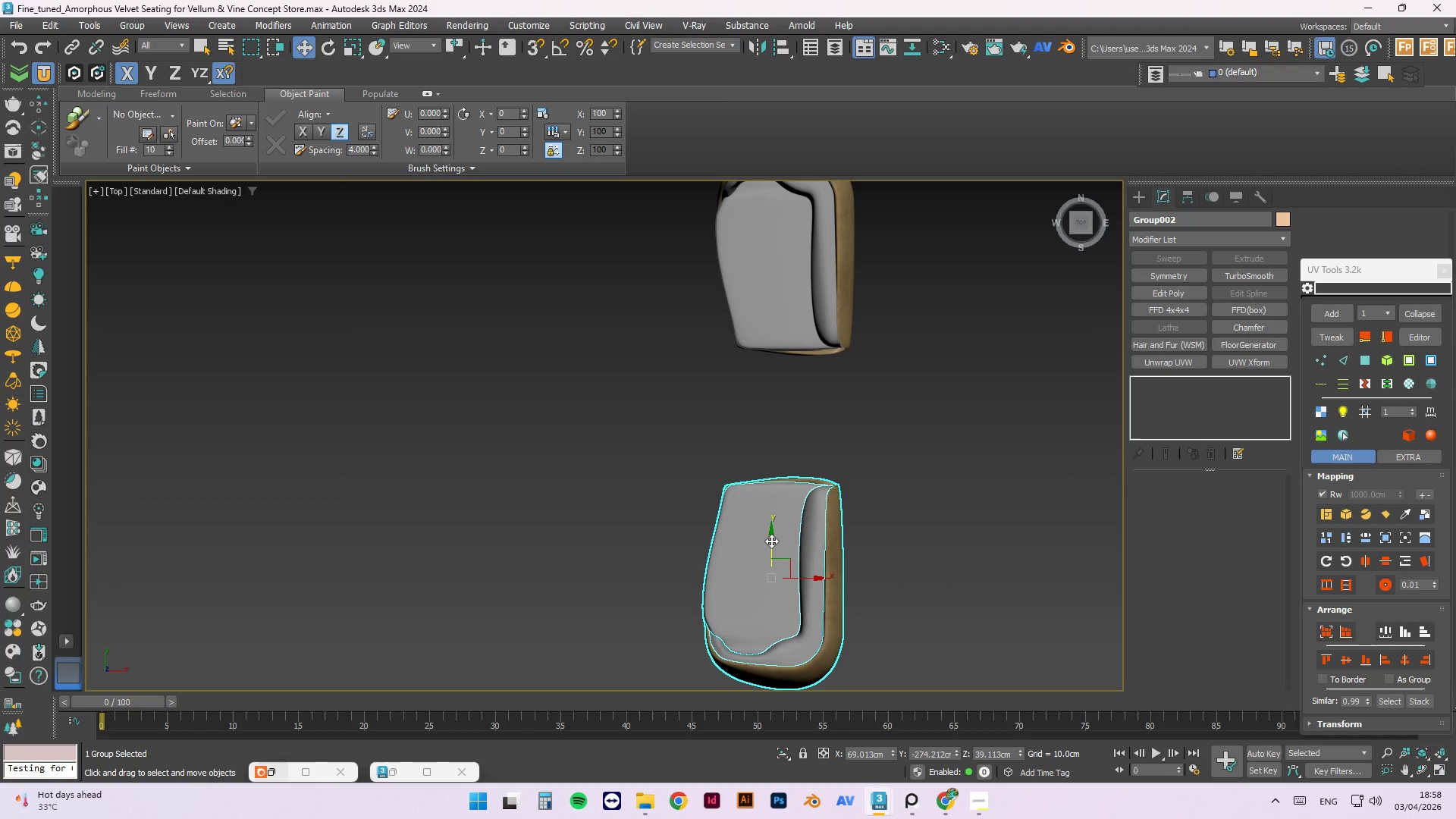 
left_click_drag(start_coordinate=[771, 537], to_coordinate=[778, 502])
 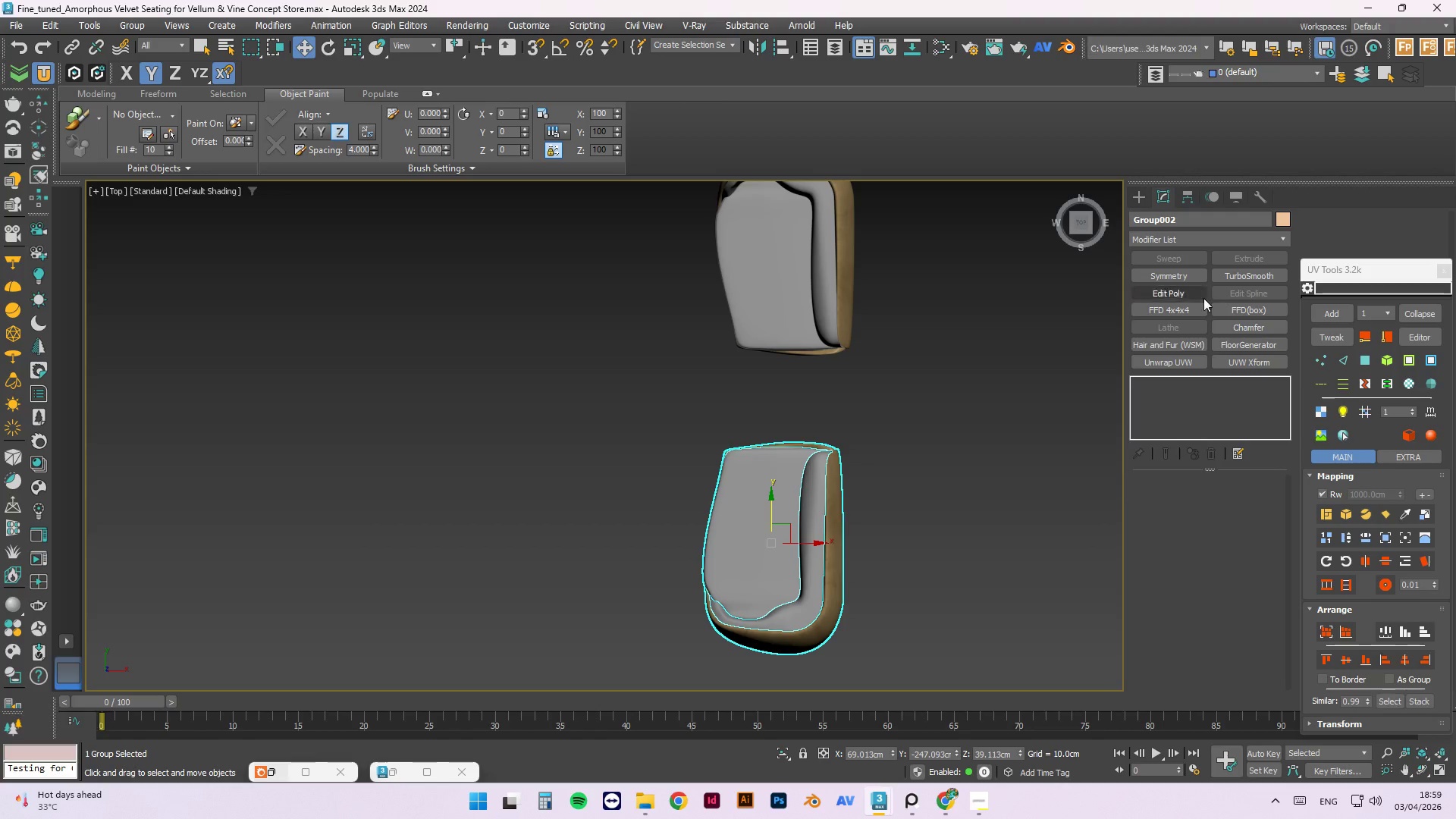 
left_click([1189, 305])
 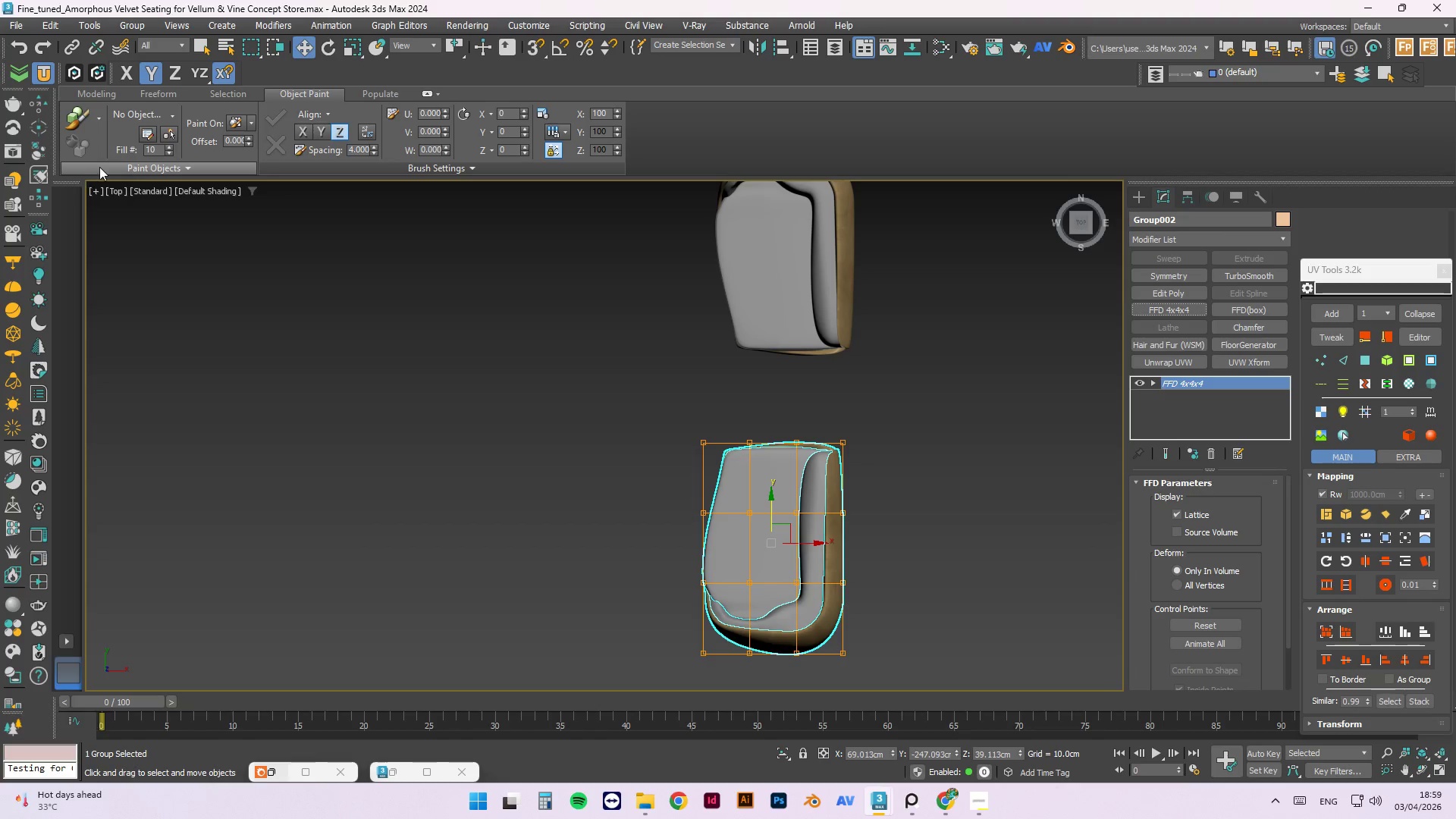 
key(1)
 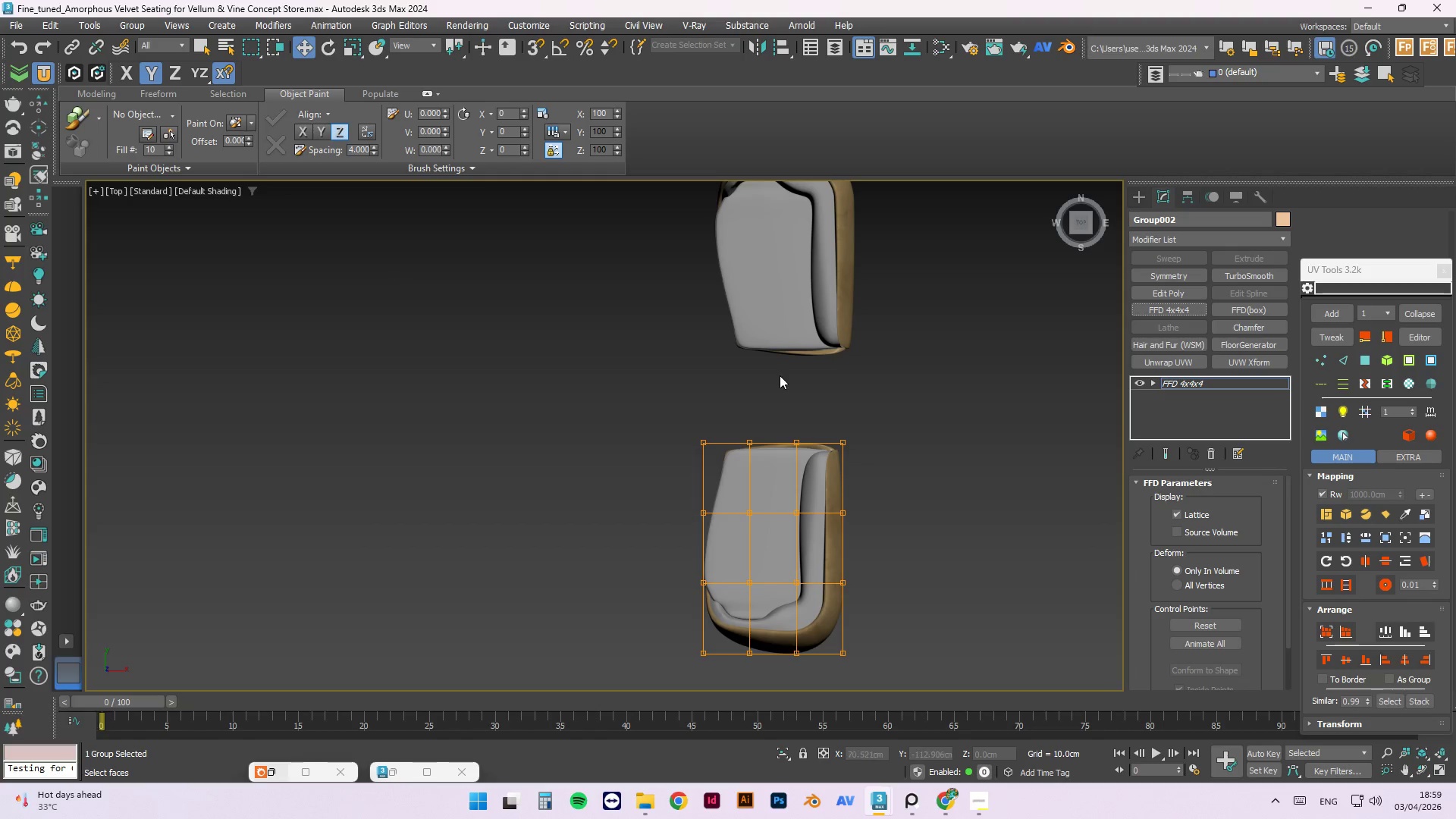 
left_click_drag(start_coordinate=[908, 419], to_coordinate=[654, 471])
 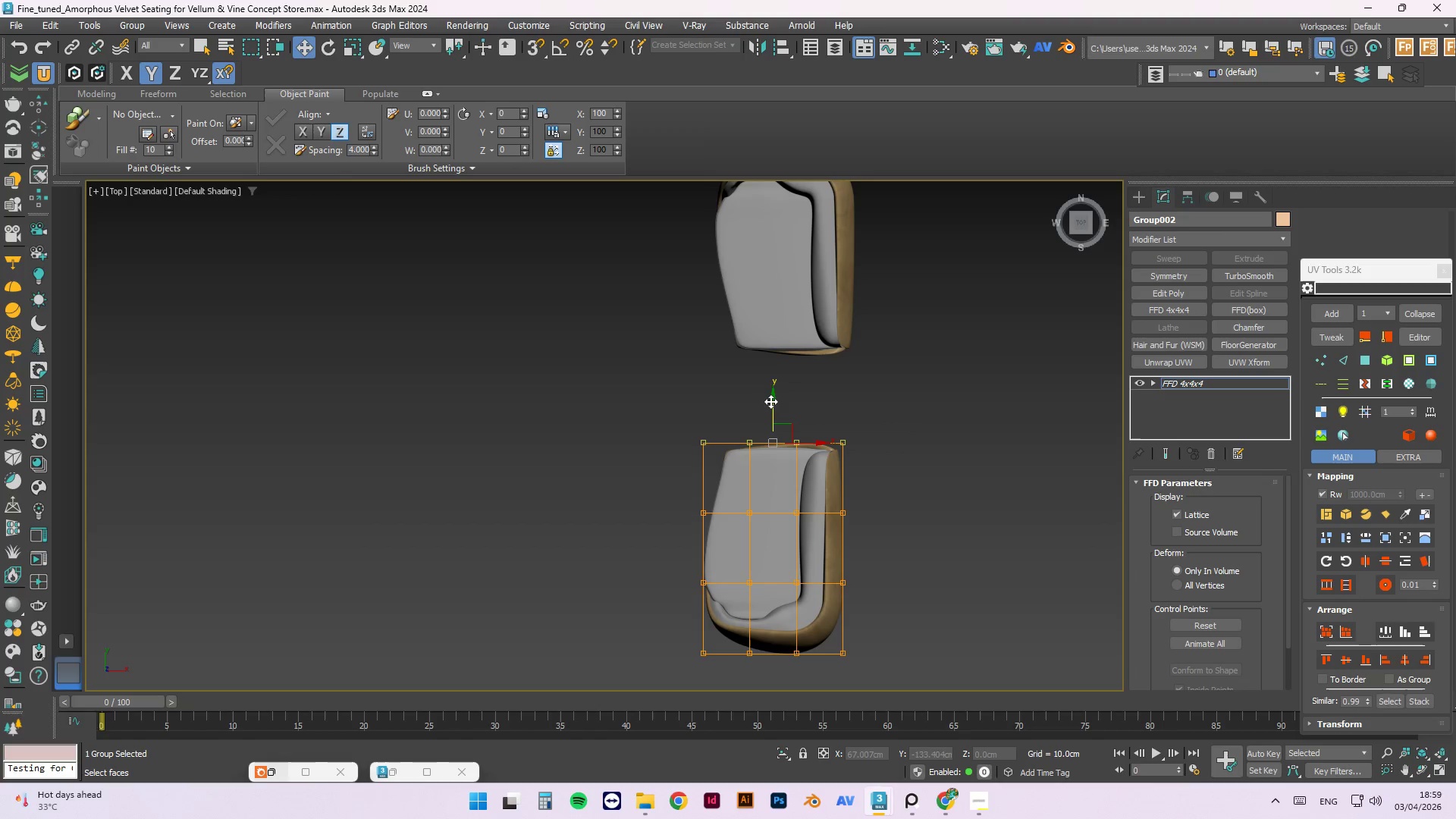 
left_click_drag(start_coordinate=[774, 400], to_coordinate=[771, 377])
 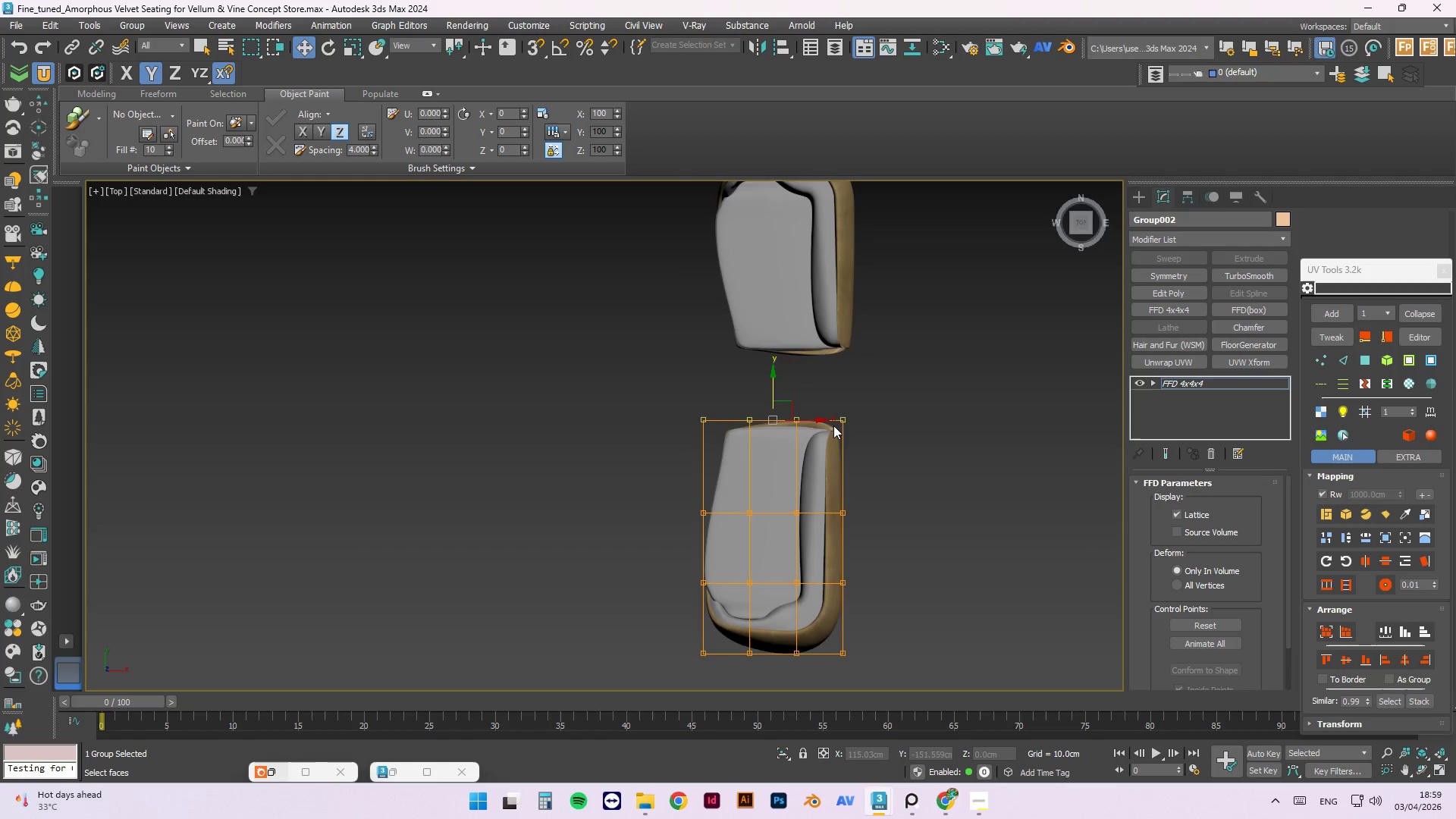 
scroll: coordinate [900, 400], scroll_direction: up, amount: 2.0
 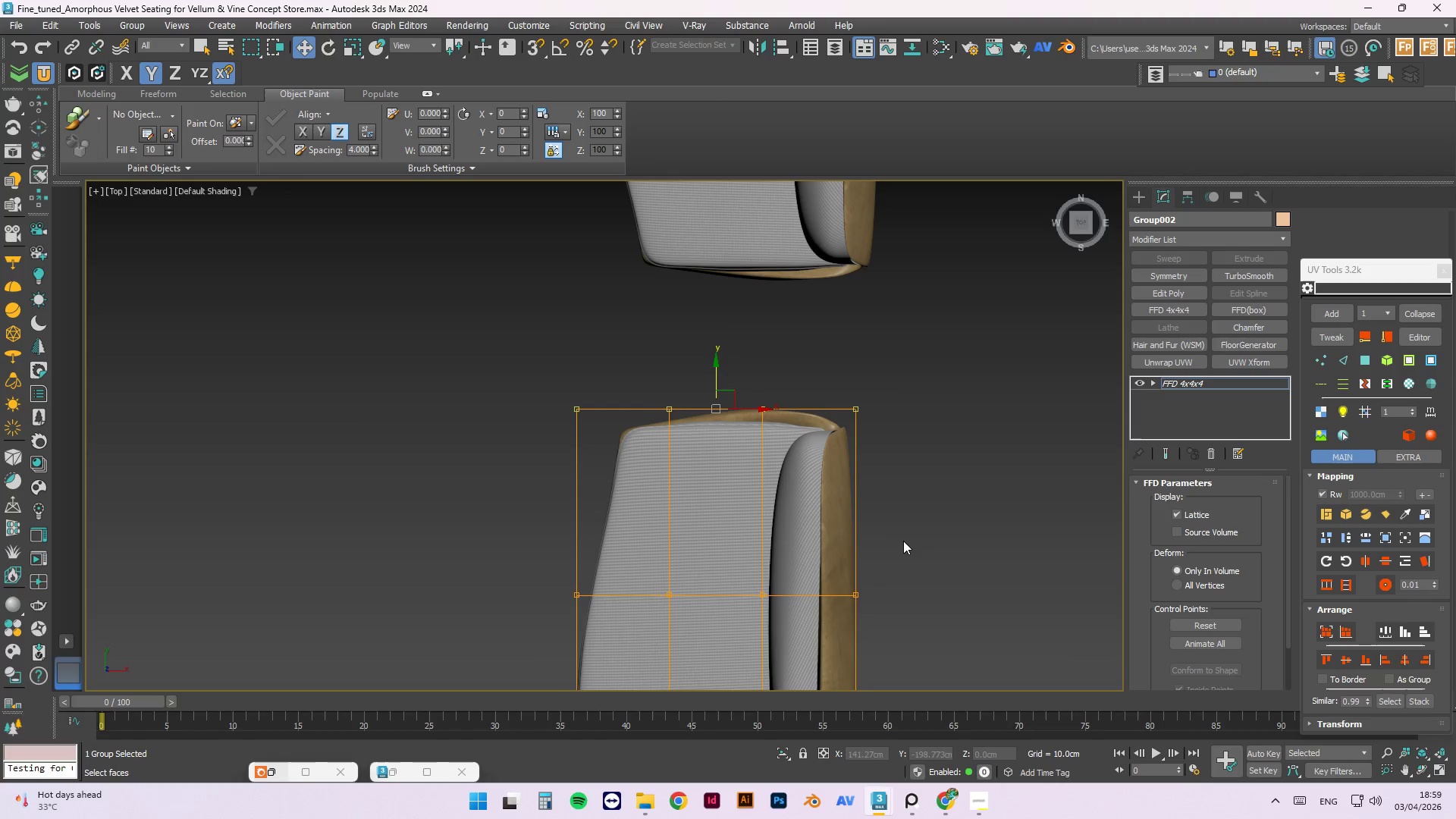 
left_click_drag(start_coordinate=[907, 535], to_coordinate=[498, 636])
 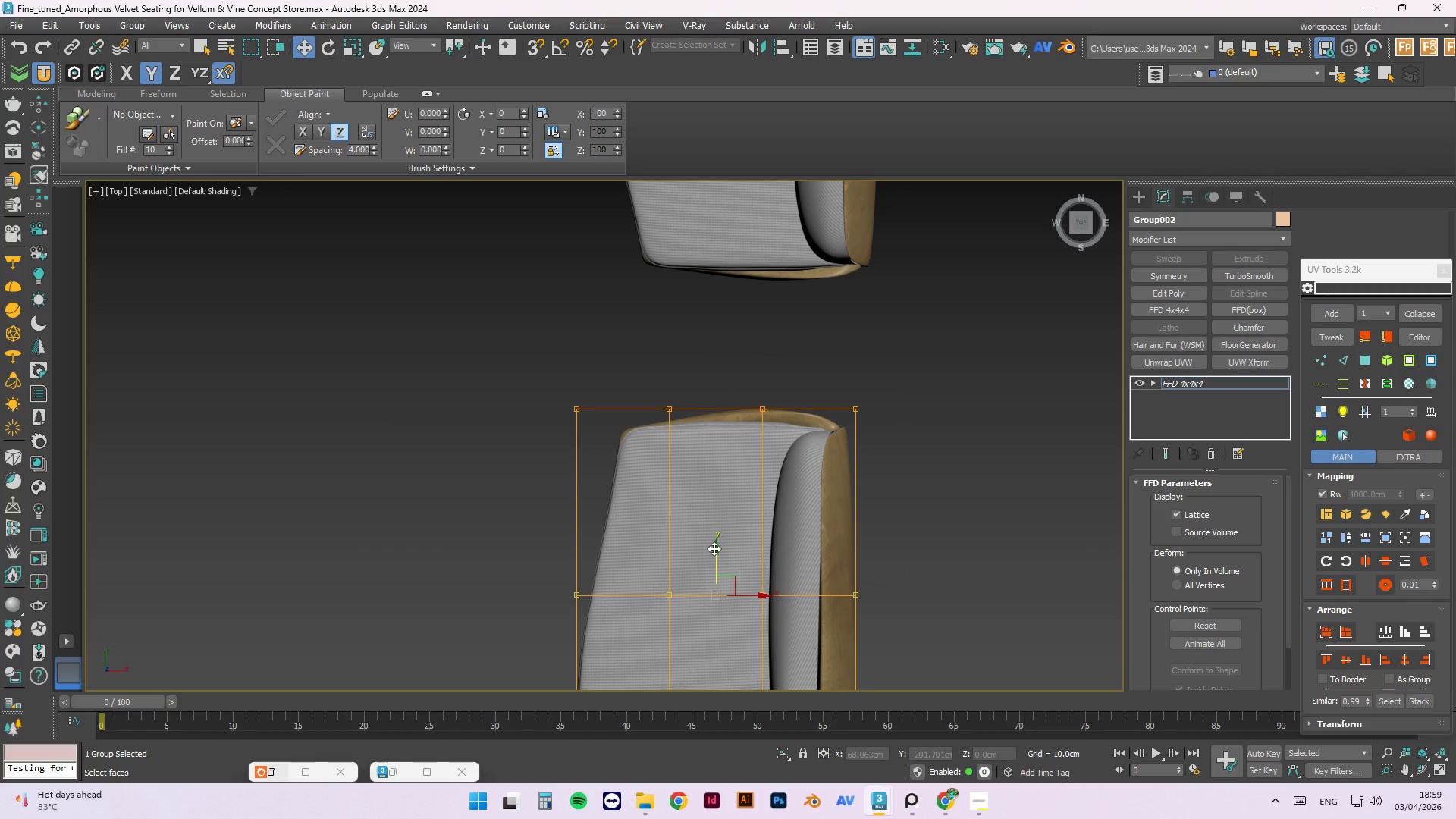 
left_click_drag(start_coordinate=[715, 550], to_coordinate=[723, 519])
 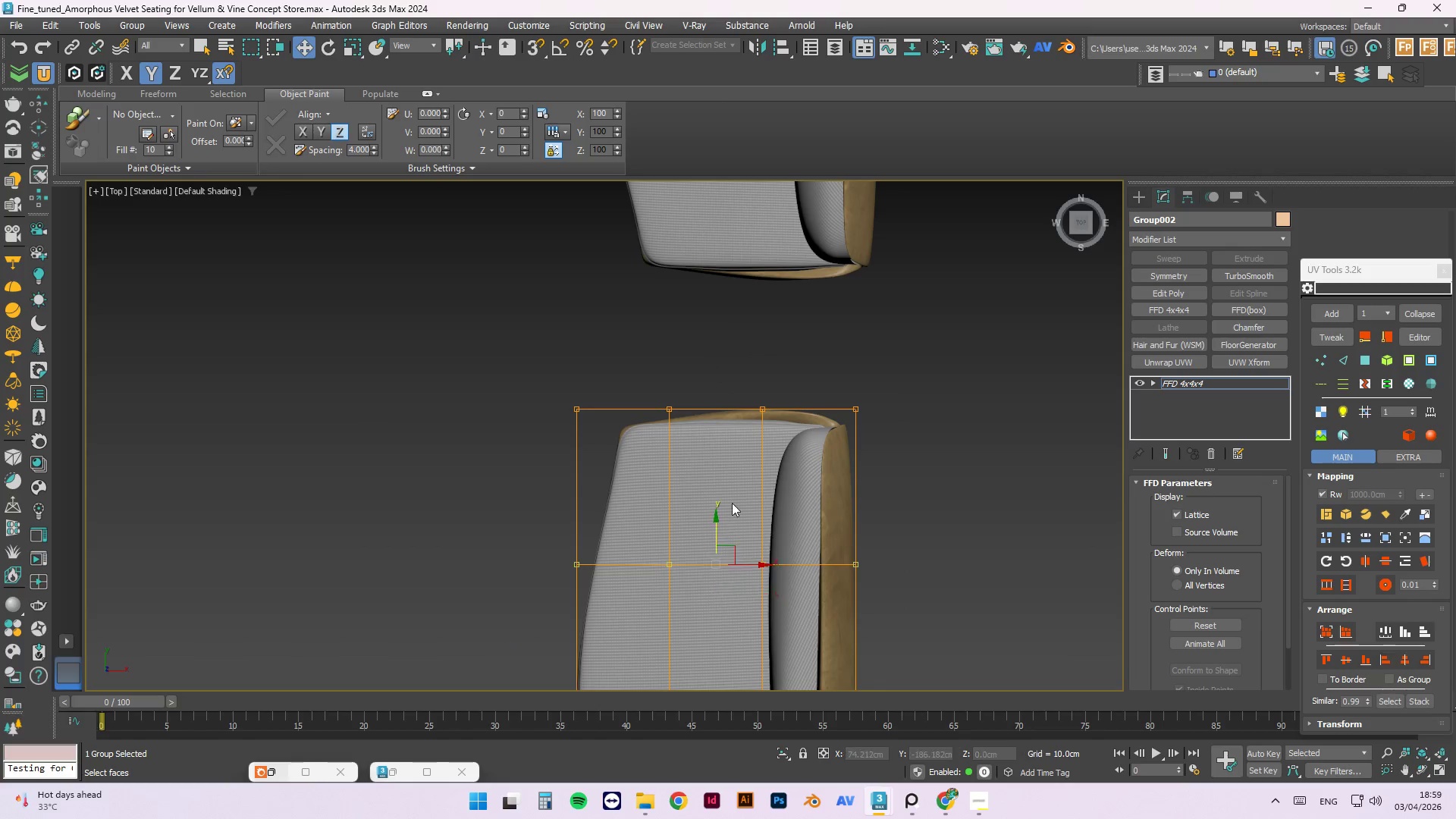 
left_click_drag(start_coordinate=[886, 529], to_coordinate=[526, 592])
 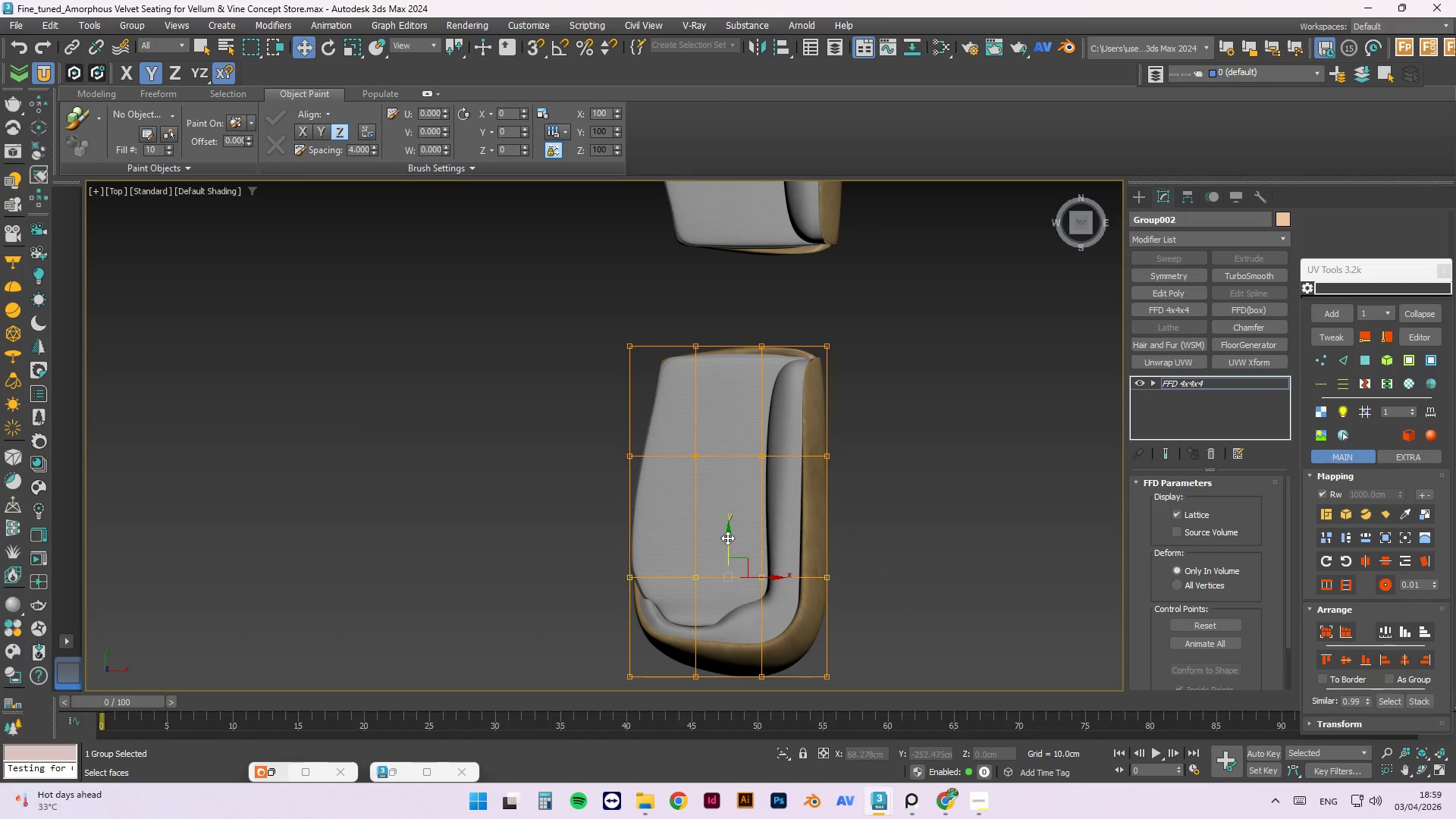 
scroll: coordinate [839, 510], scroll_direction: down, amount: 1.0
 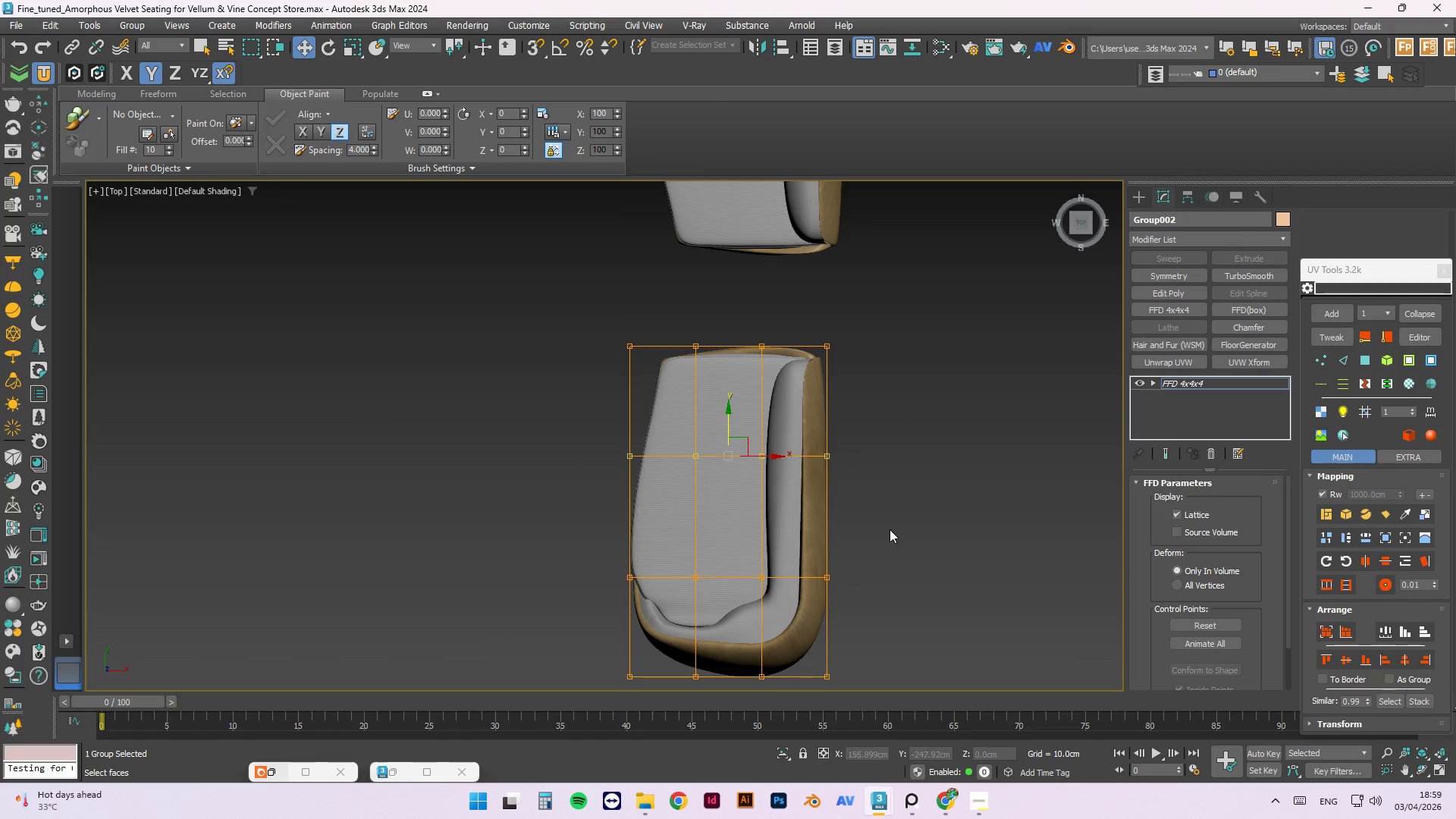 
left_click_drag(start_coordinate=[728, 534], to_coordinate=[723, 526])
 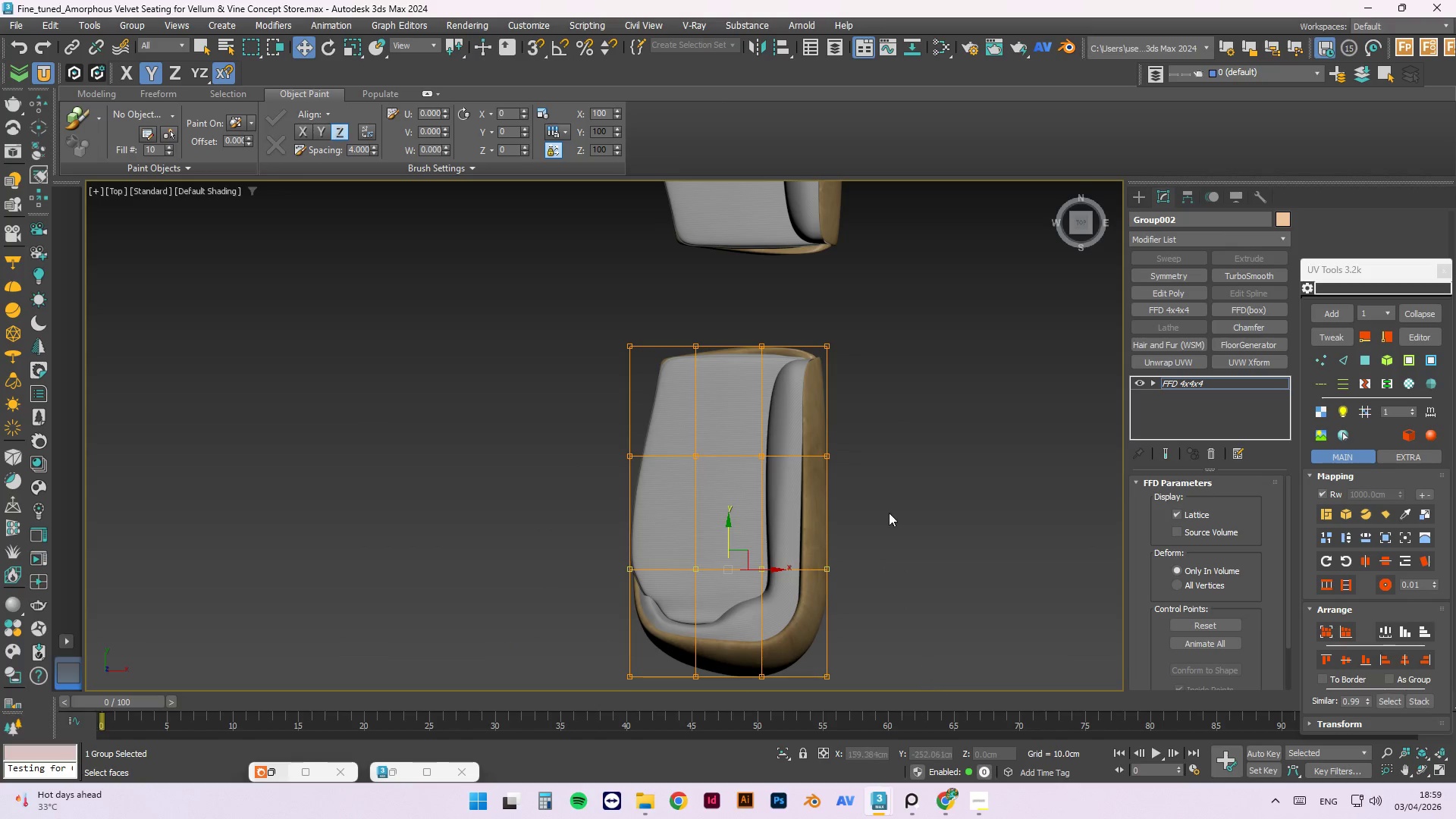 
scroll: coordinate [883, 400], scroll_direction: down, amount: 2.0
 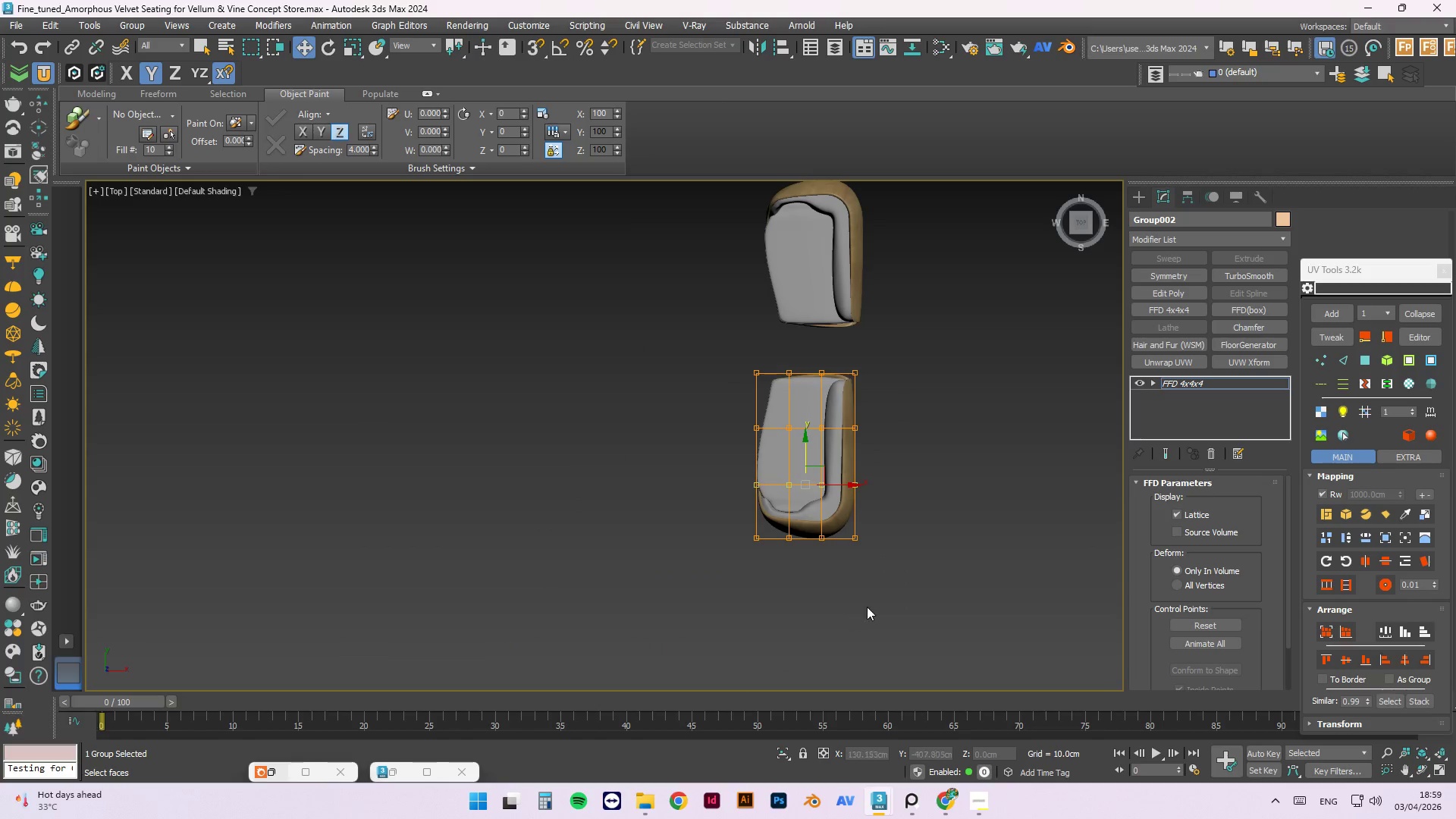 
left_click_drag(start_coordinate=[871, 598], to_coordinate=[627, 523])
 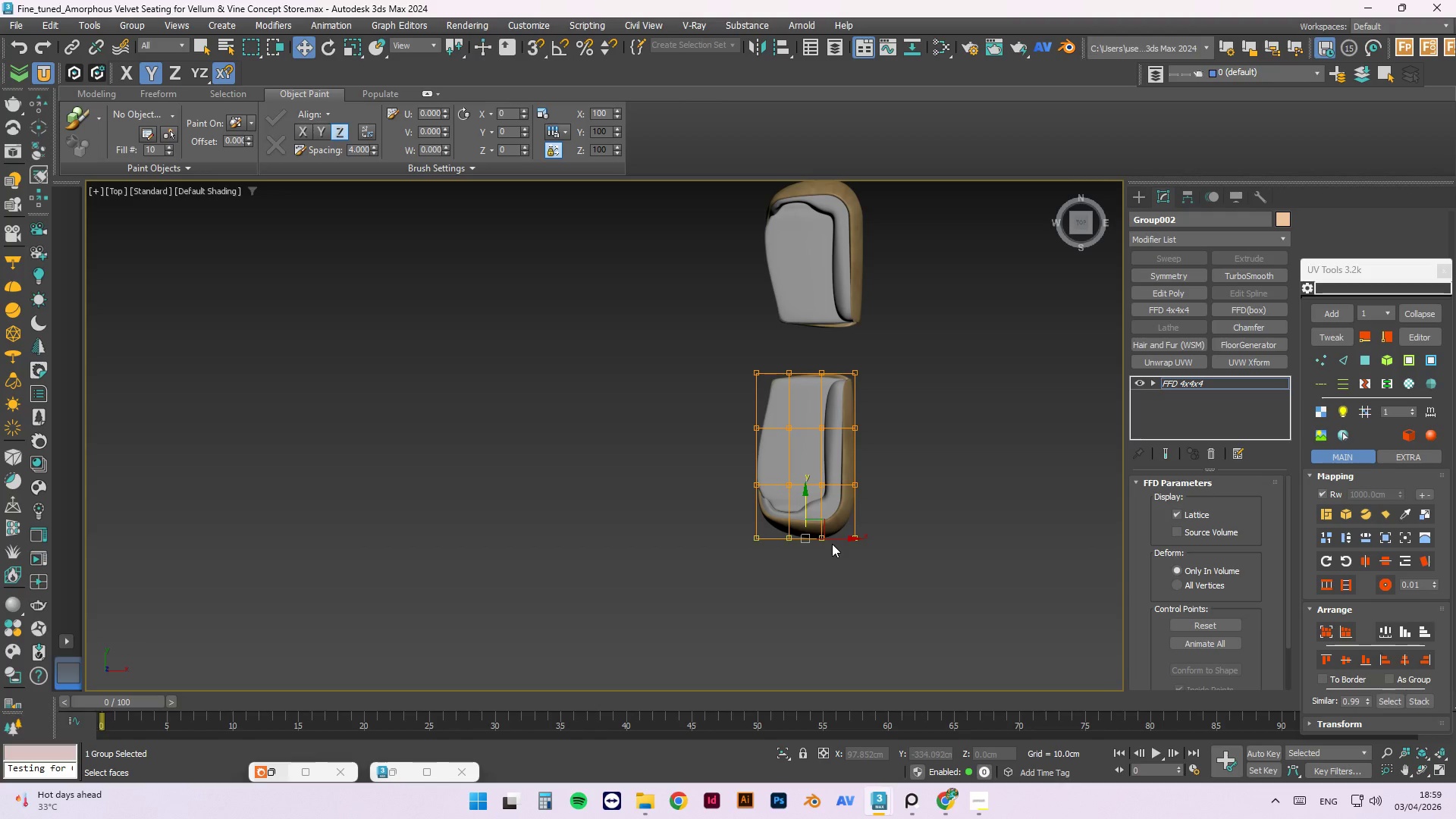 
left_click_drag(start_coordinate=[833, 541], to_coordinate=[713, 557])
 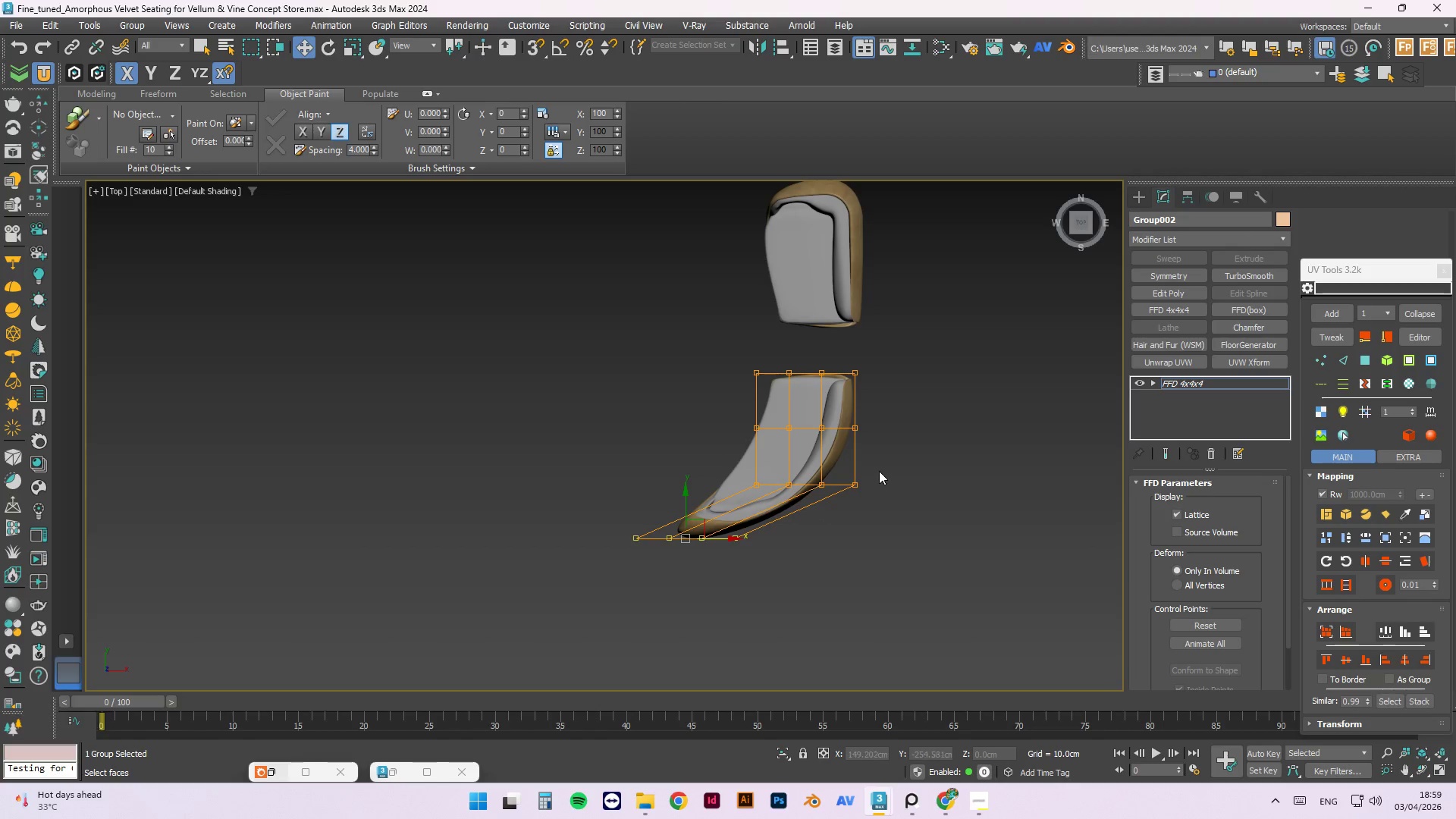 
left_click_drag(start_coordinate=[879, 469], to_coordinate=[728, 510])
 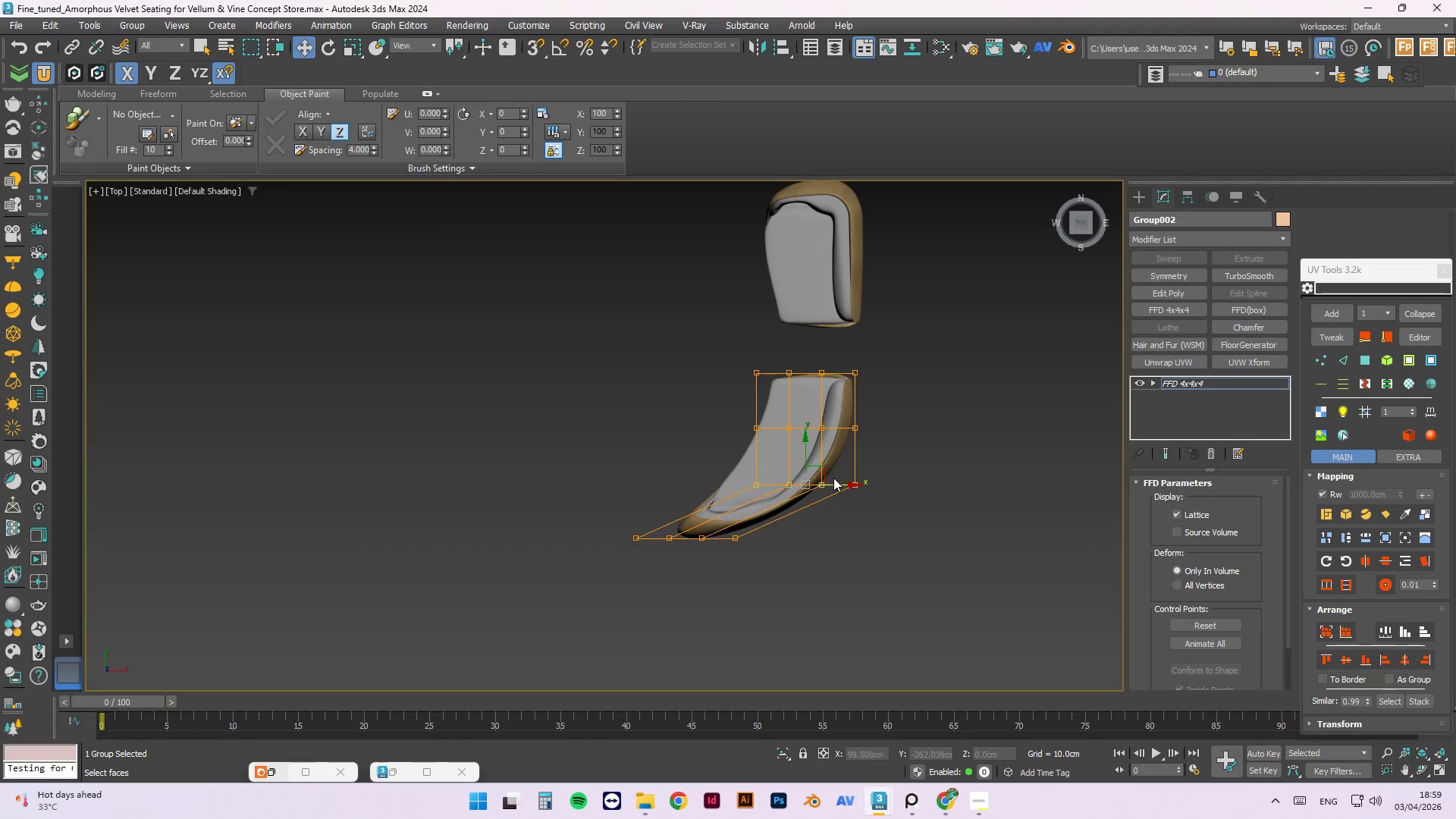 
left_click_drag(start_coordinate=[836, 483], to_coordinate=[786, 475])
 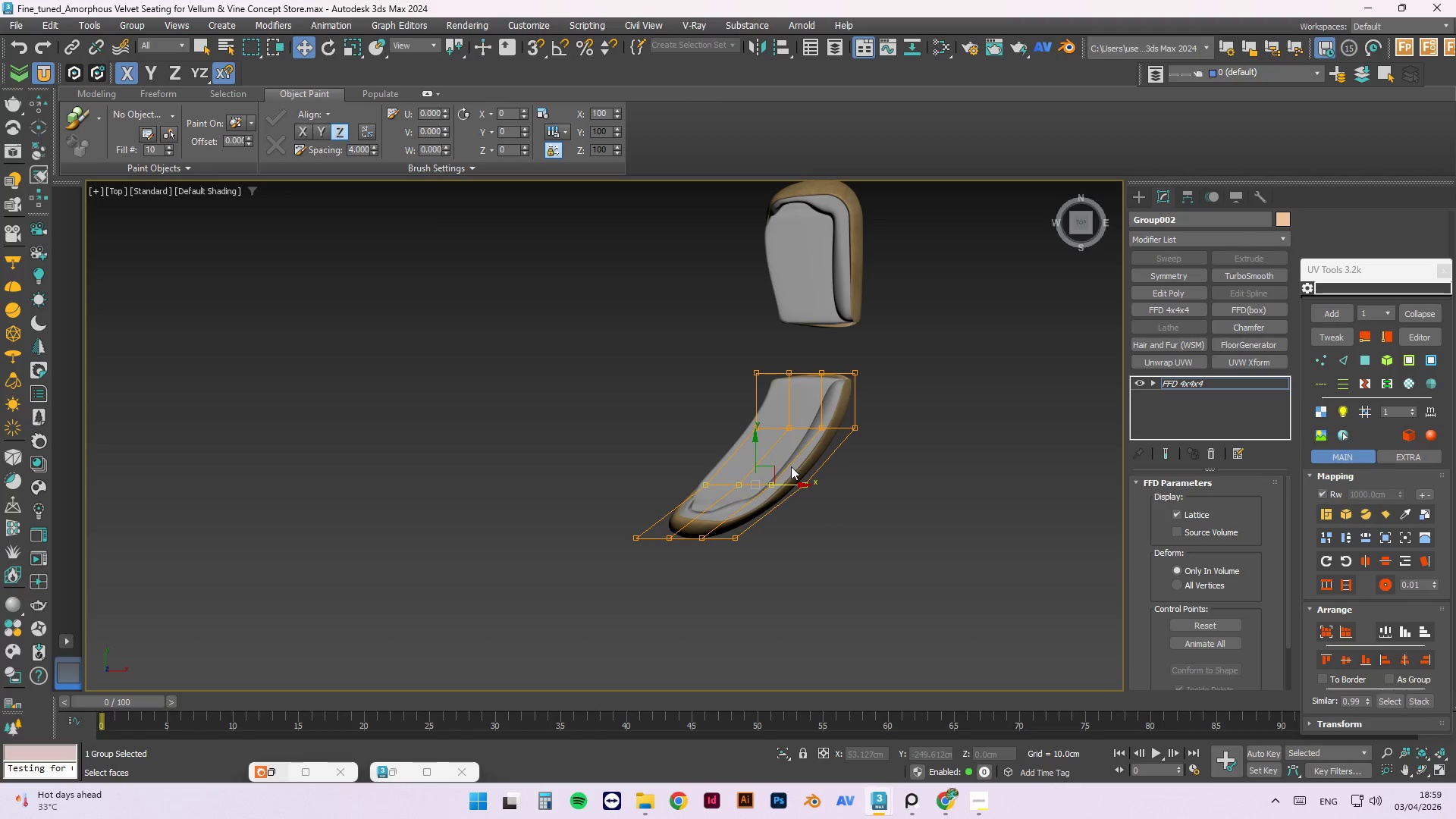 
key(E)
 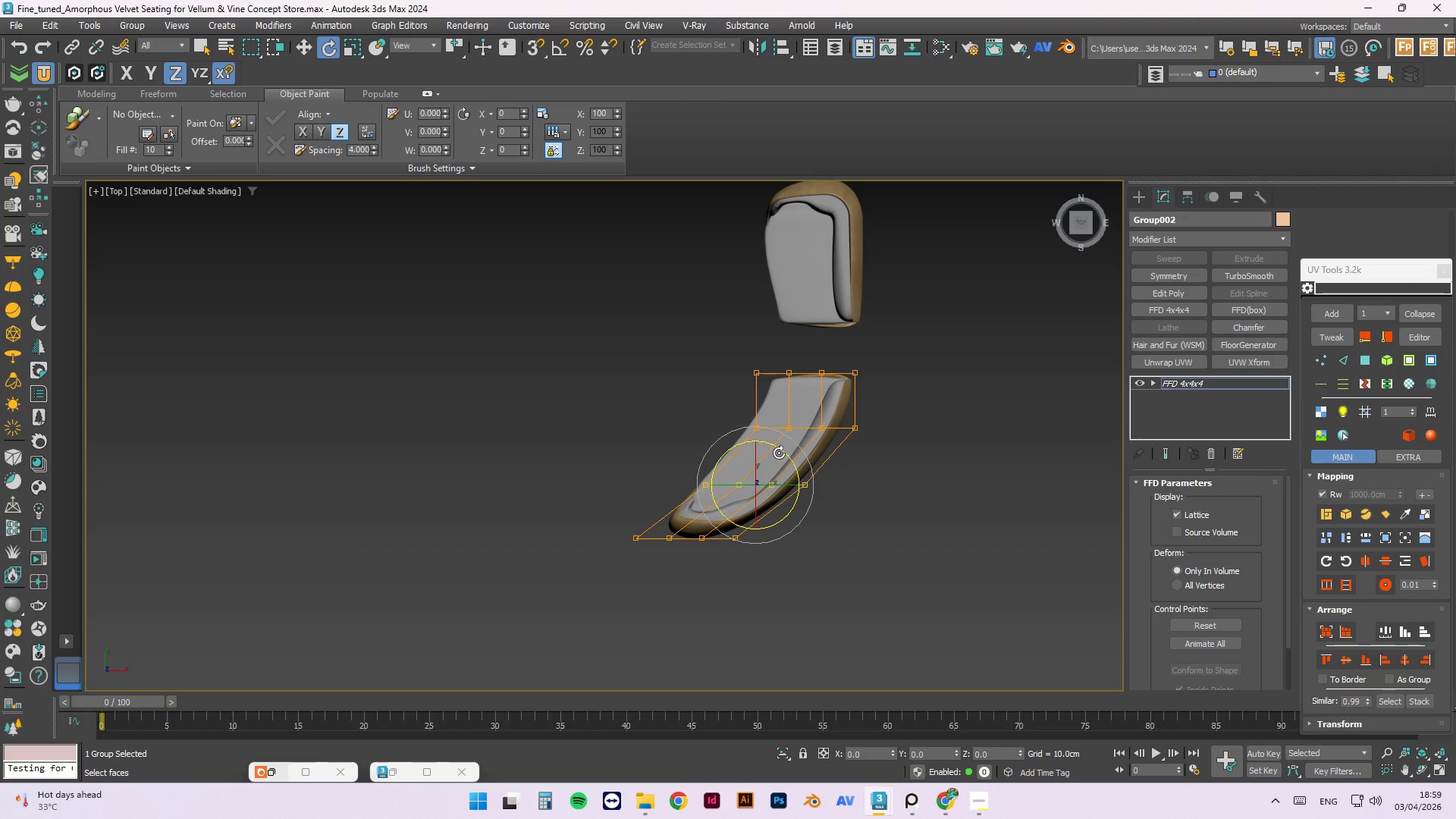 
left_click_drag(start_coordinate=[779, 452], to_coordinate=[808, 533])
 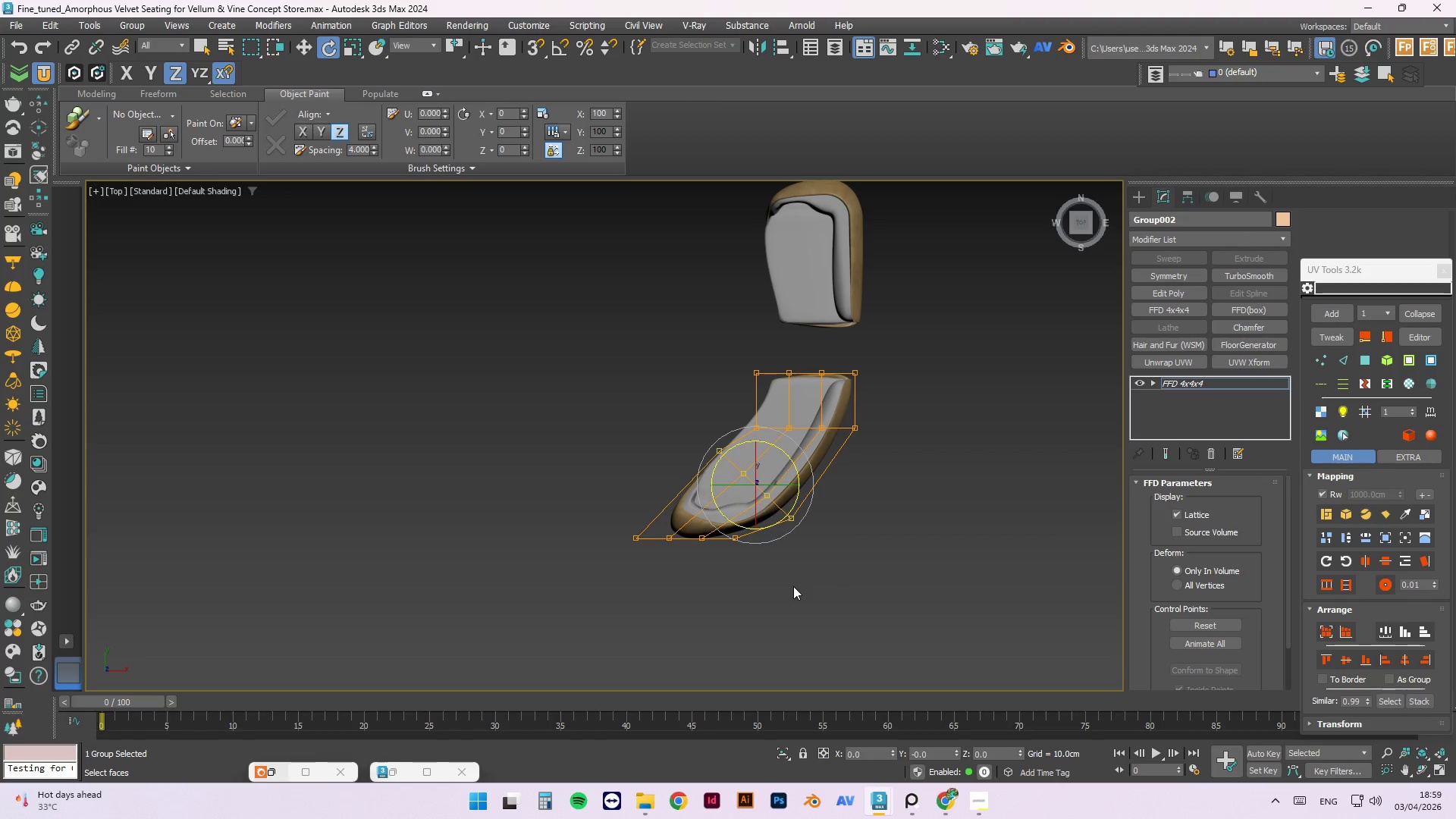 
left_click([790, 587])
 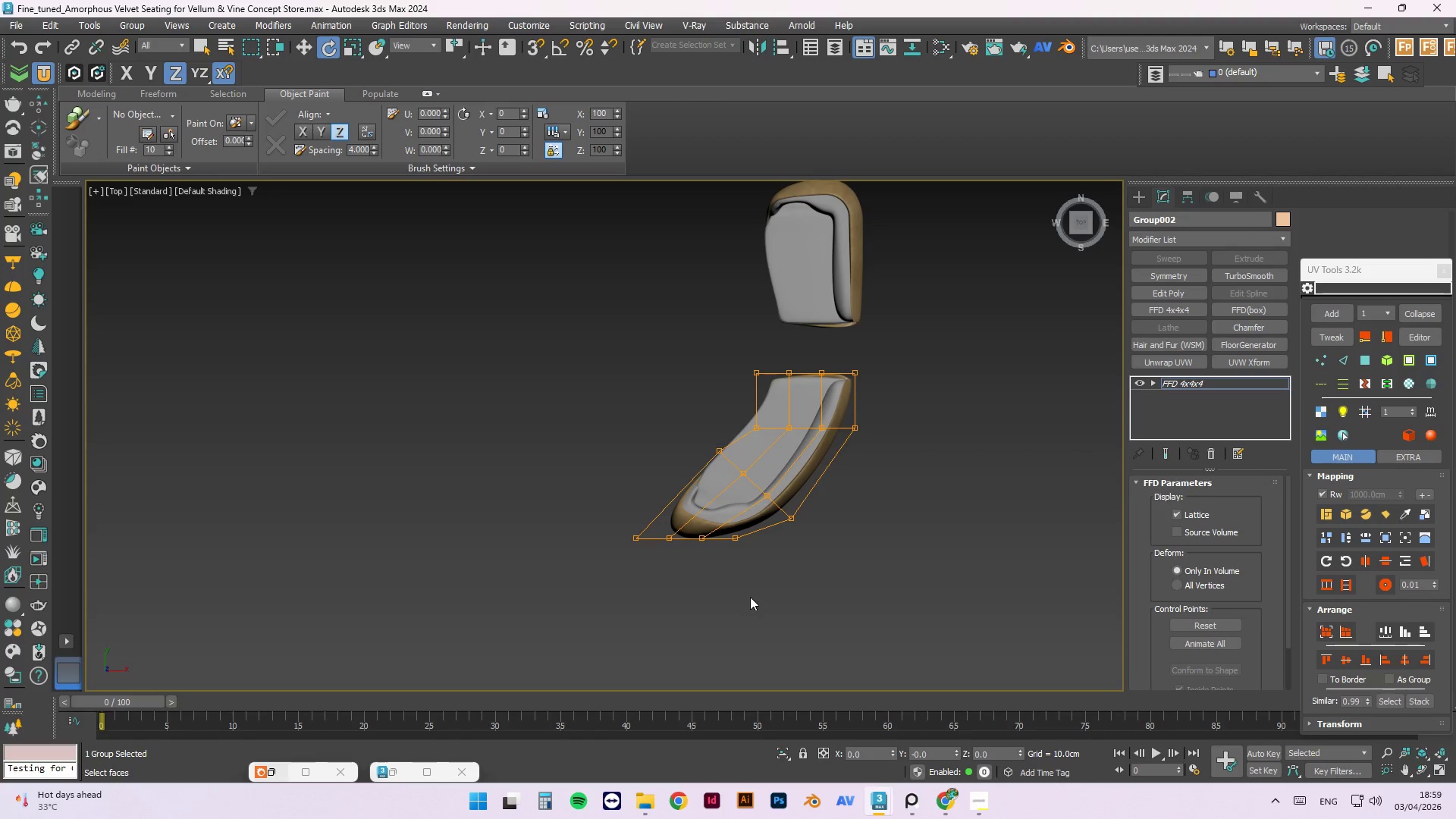 
left_click_drag(start_coordinate=[763, 596], to_coordinate=[602, 532])
 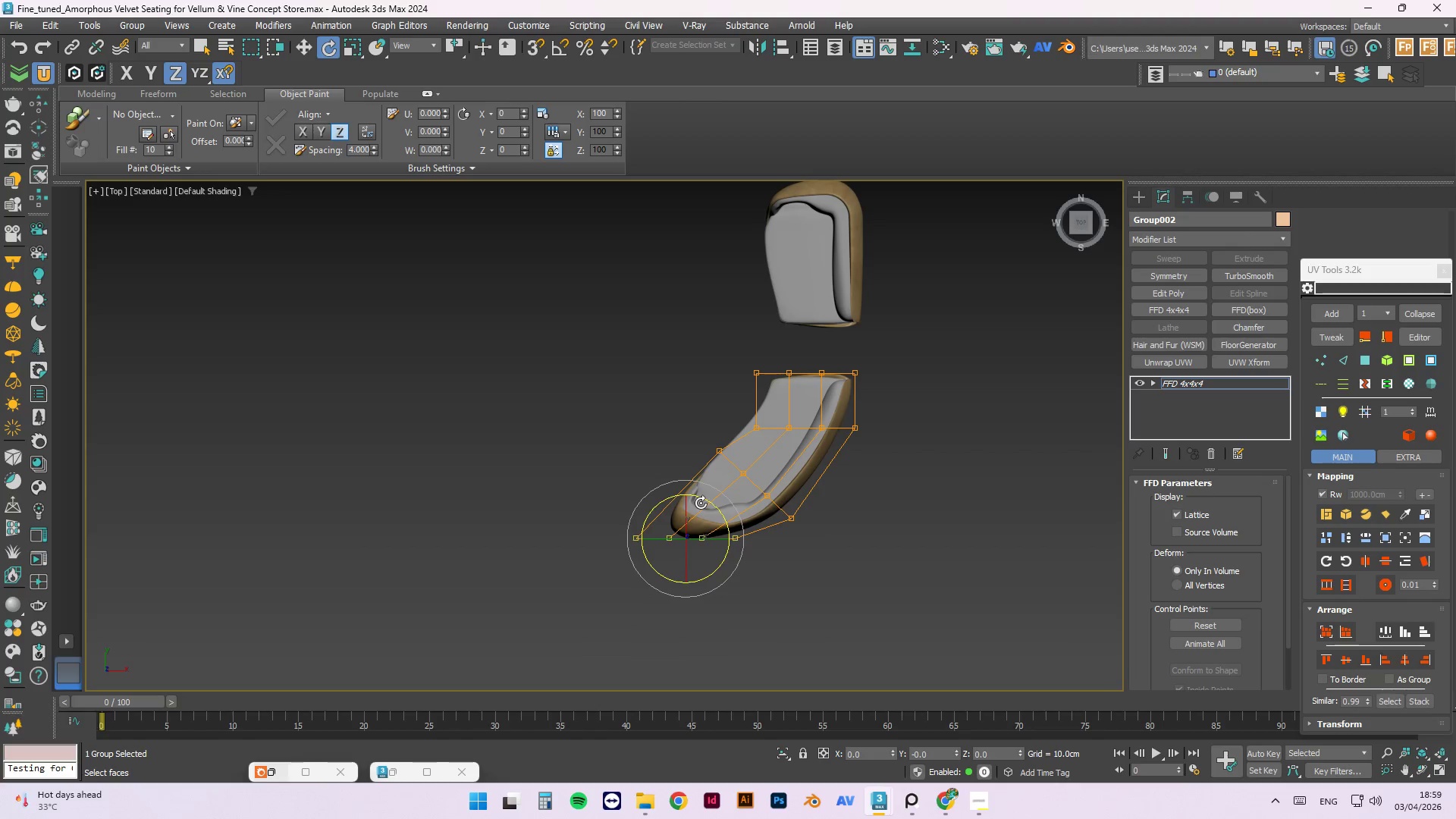 
left_click_drag(start_coordinate=[701, 503], to_coordinate=[734, 545])
 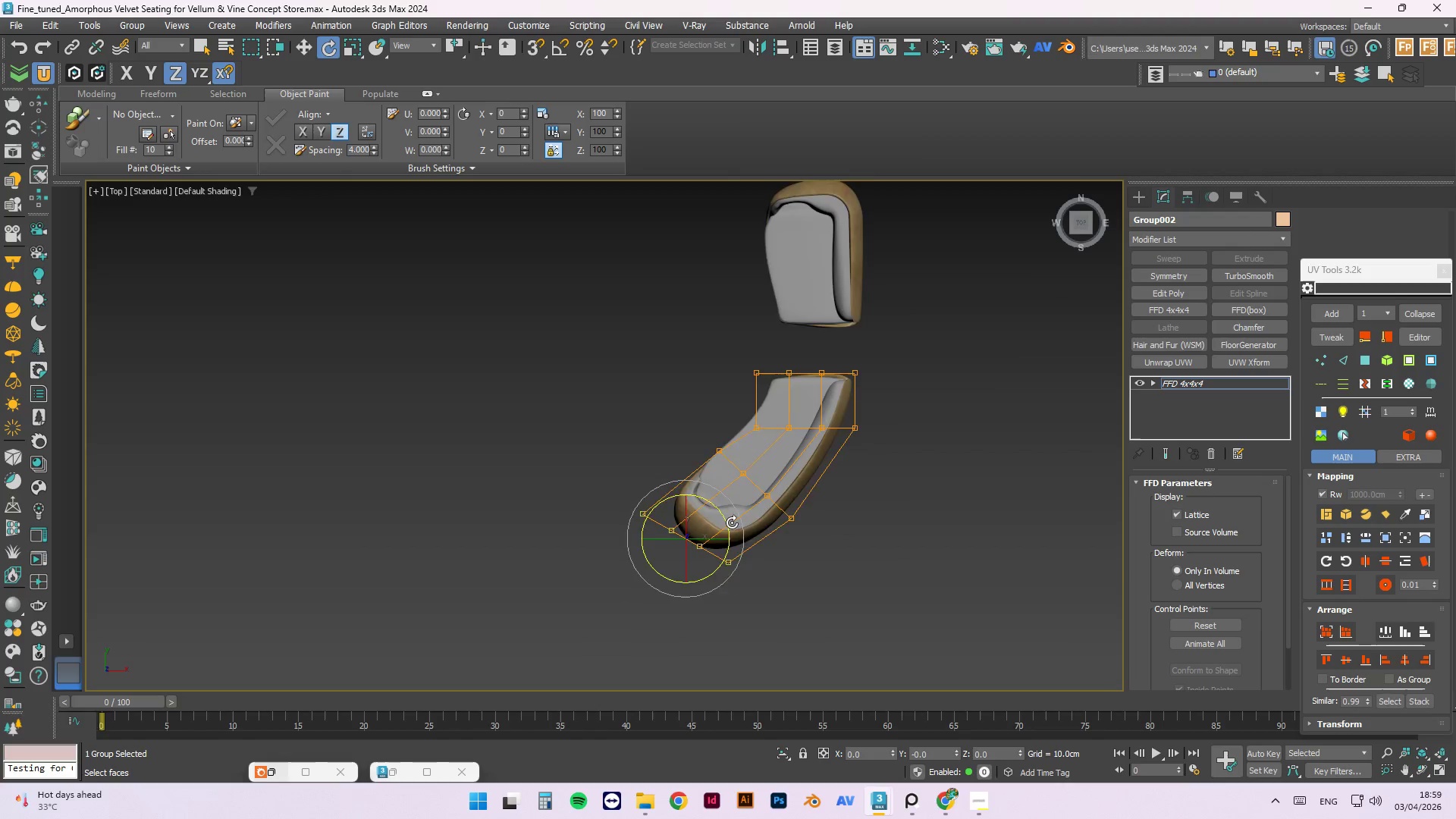 
scroll: coordinate [732, 520], scroll_direction: up, amount: 5.0
 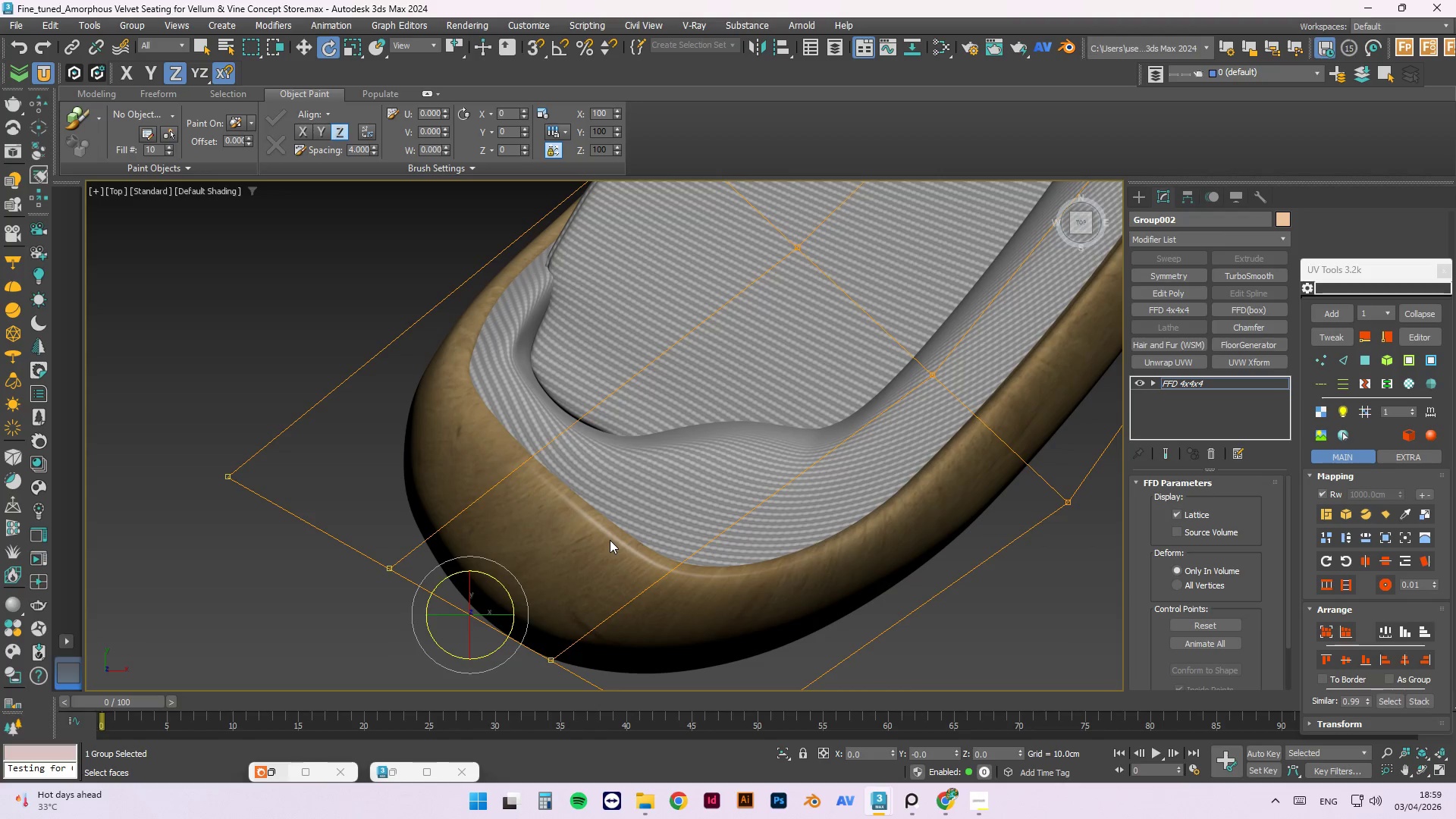 
key(W)
 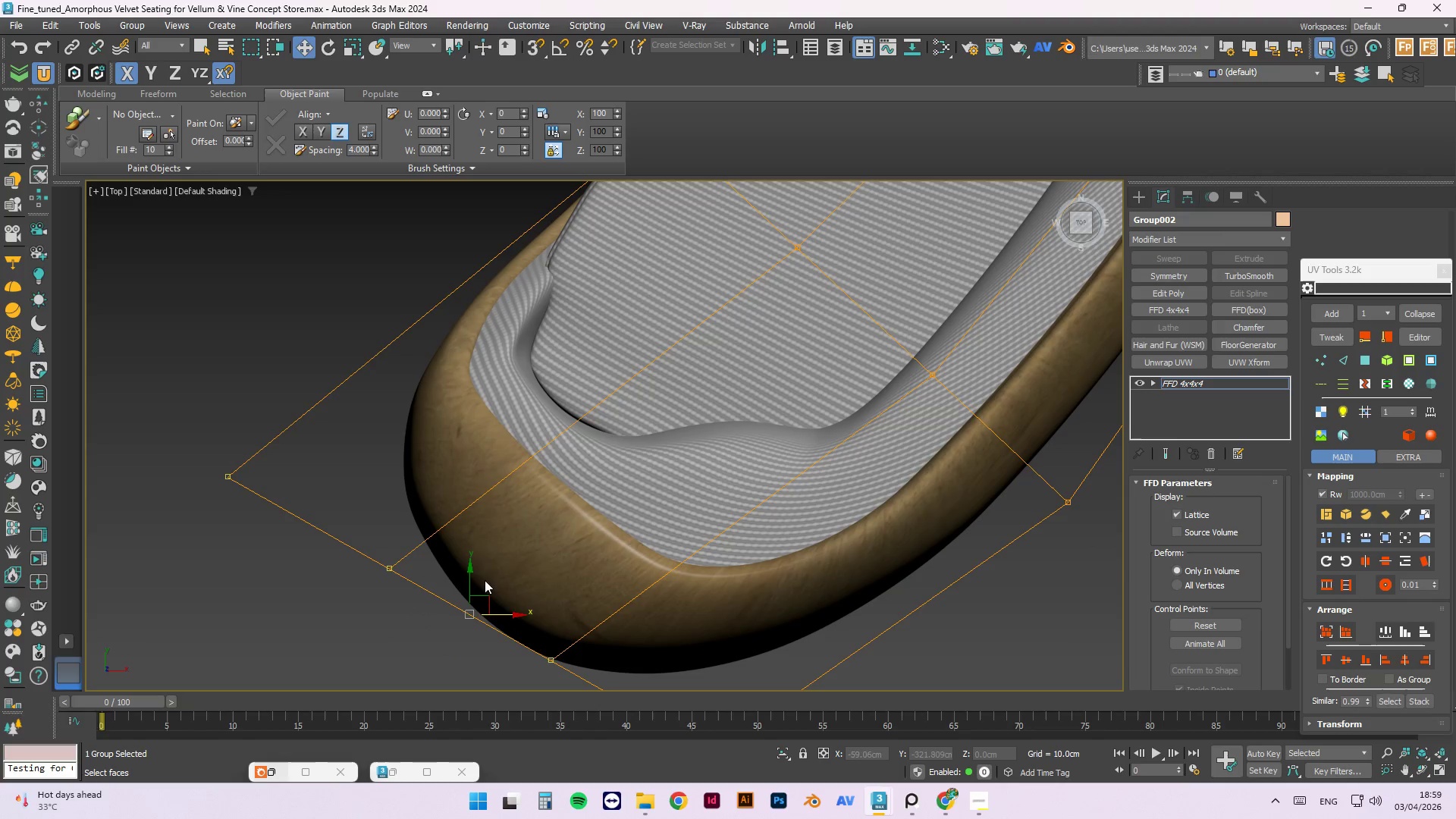 
left_click_drag(start_coordinate=[470, 579], to_coordinate=[476, 555])
 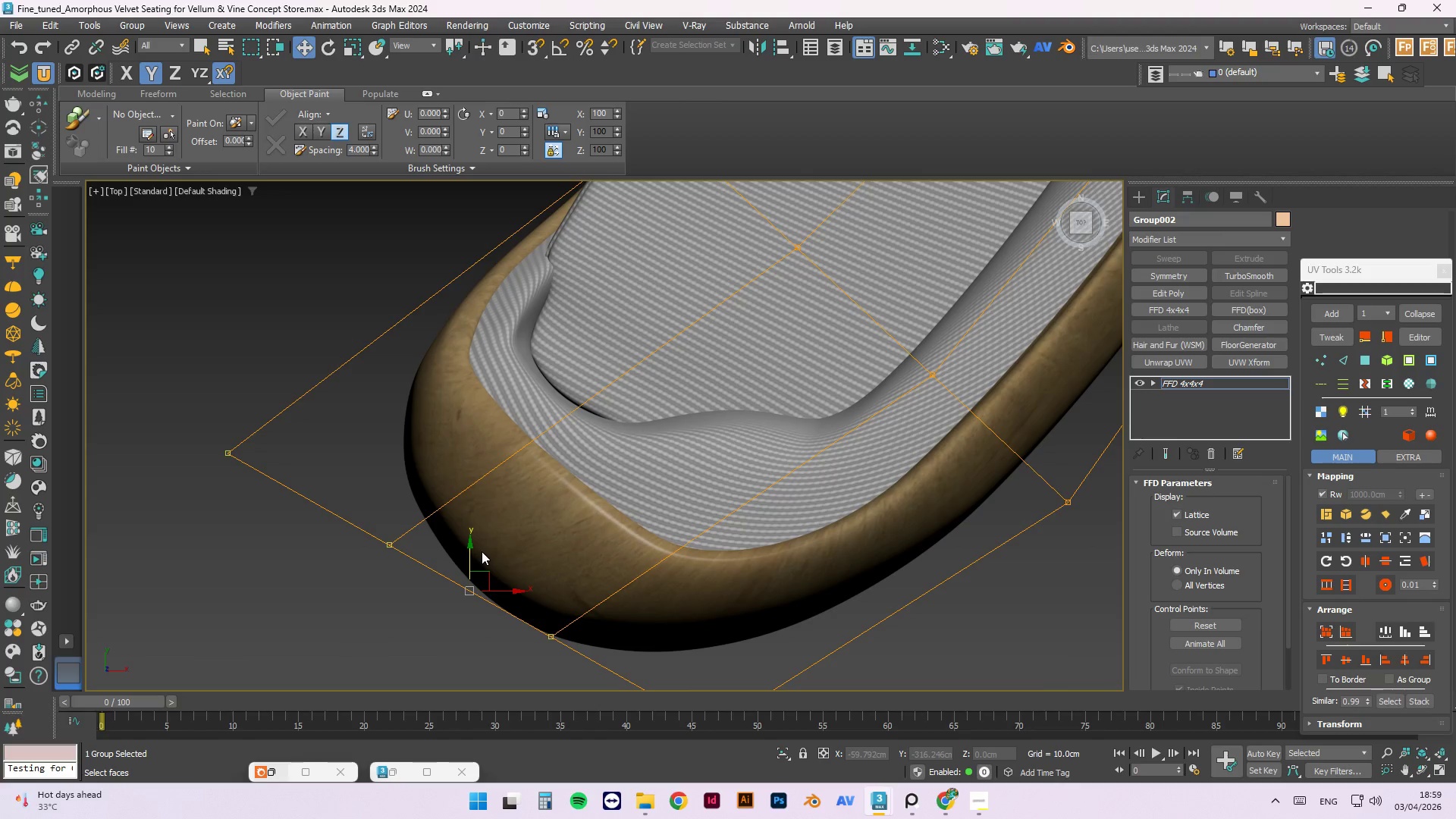 
wait(12.48)
 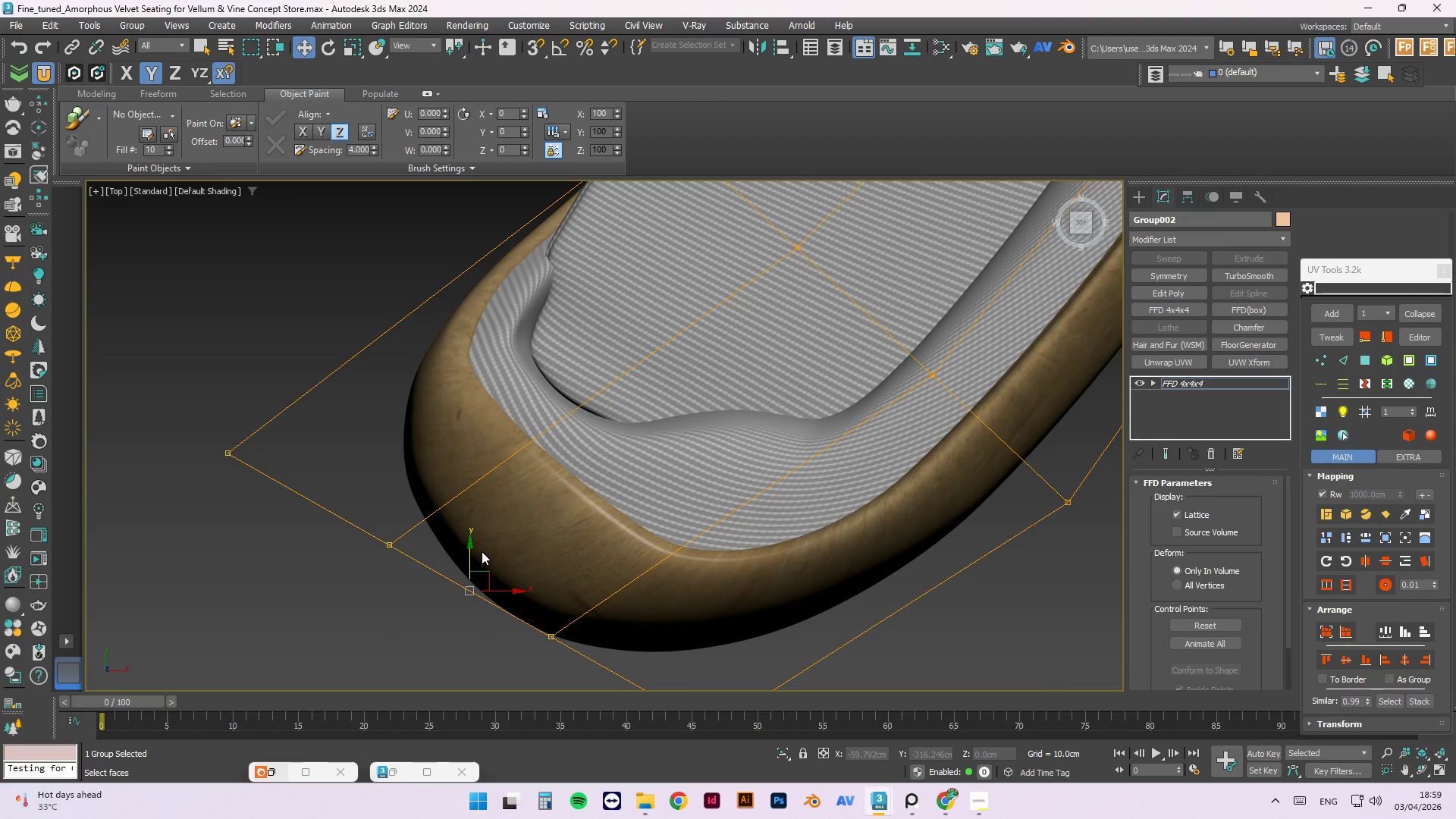 
scroll: coordinate [447, 497], scroll_direction: down, amount: 2.0
 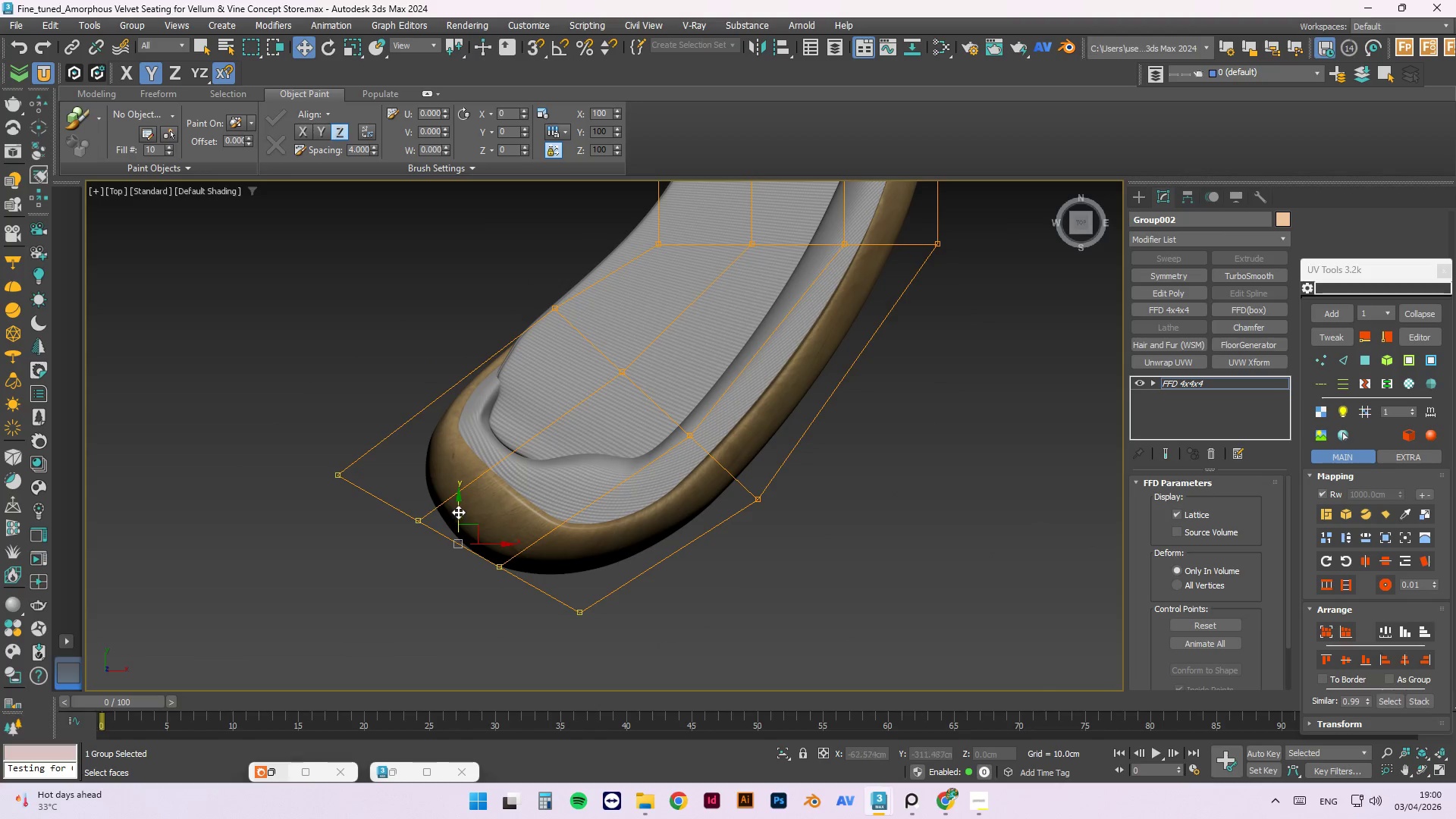 
left_click_drag(start_coordinate=[458, 511], to_coordinate=[460, 517])
 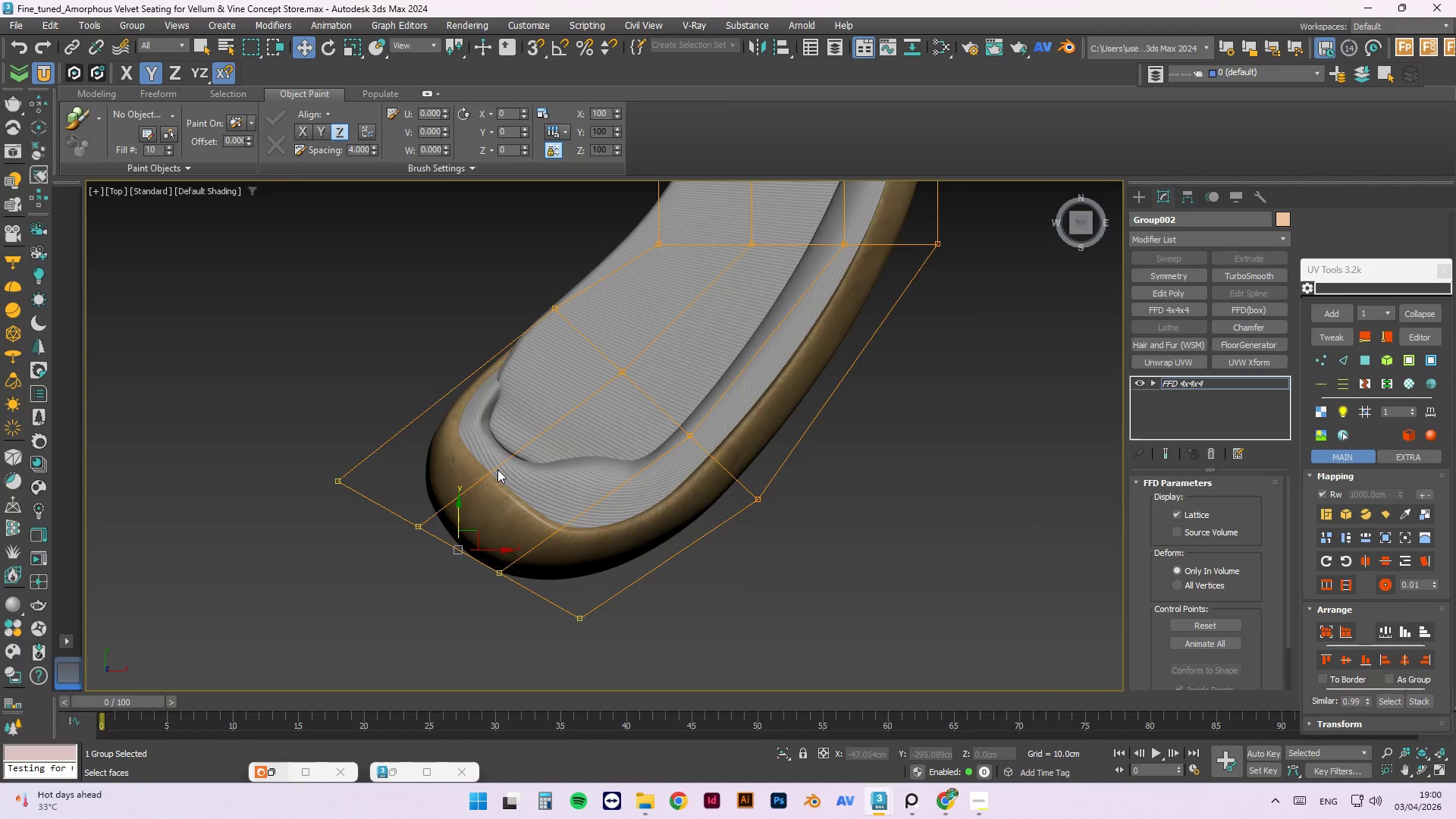 
scroll: coordinate [497, 469], scroll_direction: down, amount: 1.0
 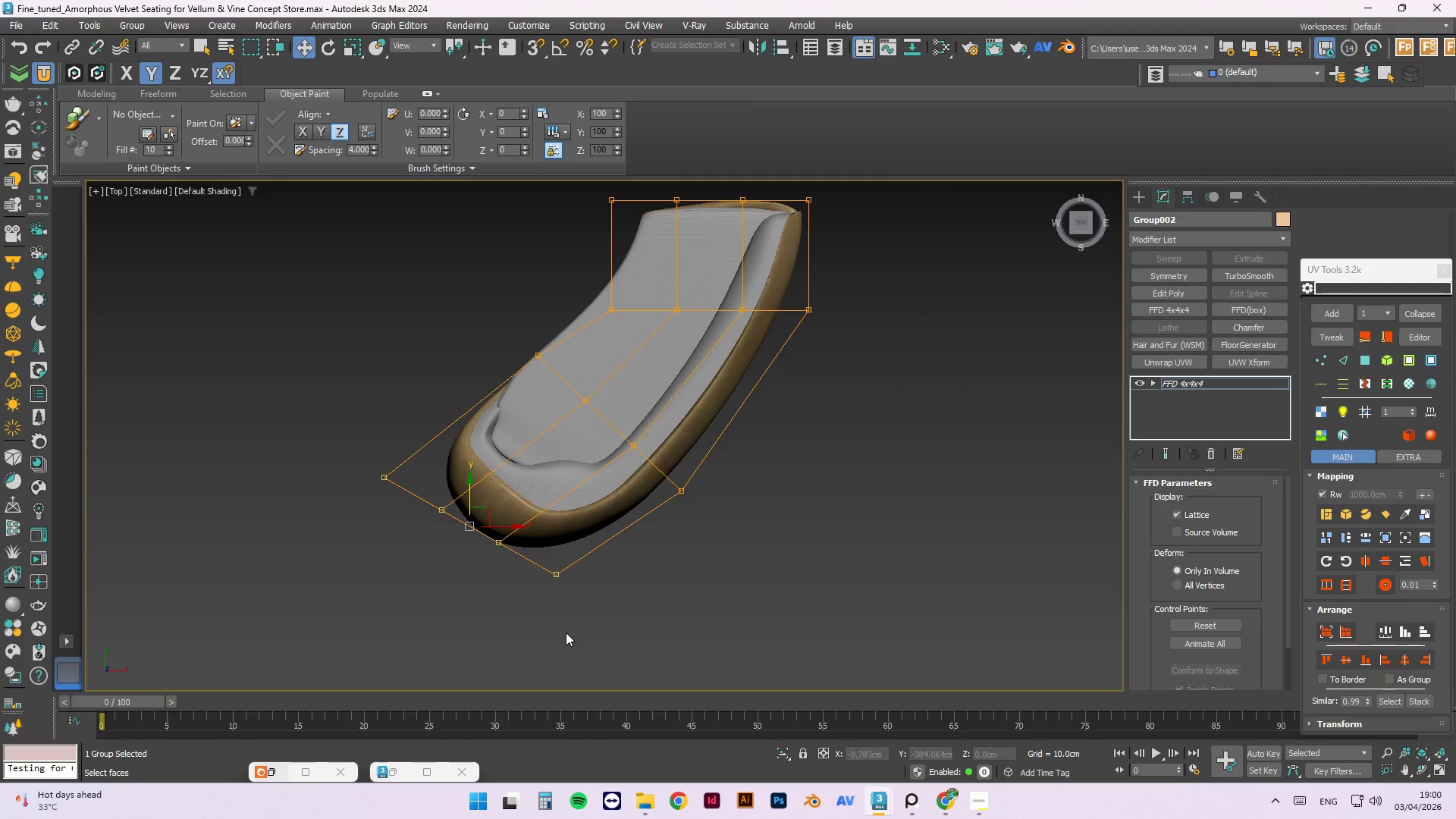 
left_click_drag(start_coordinate=[566, 632], to_coordinate=[342, 458])
 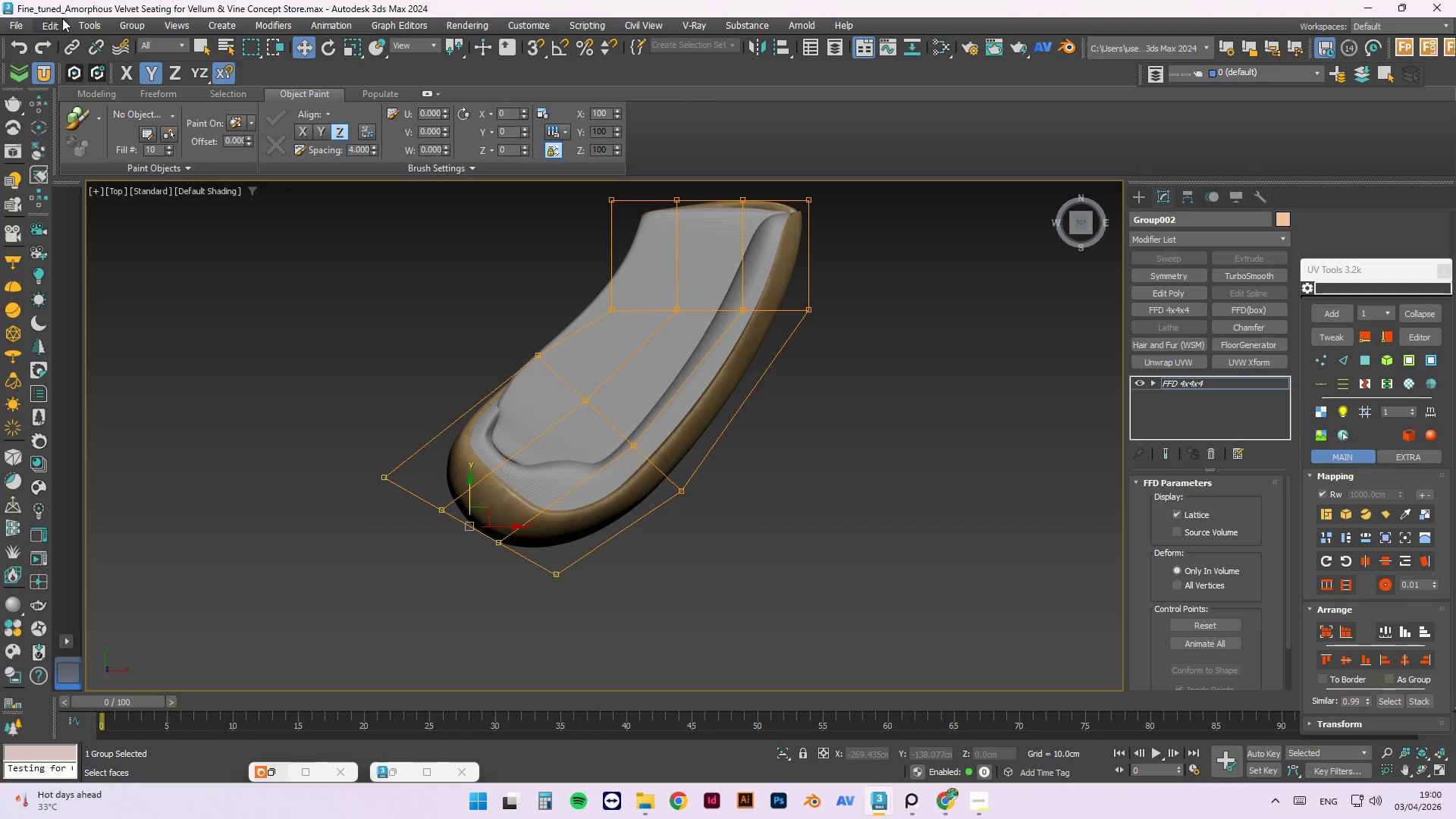 
wait(8.02)
 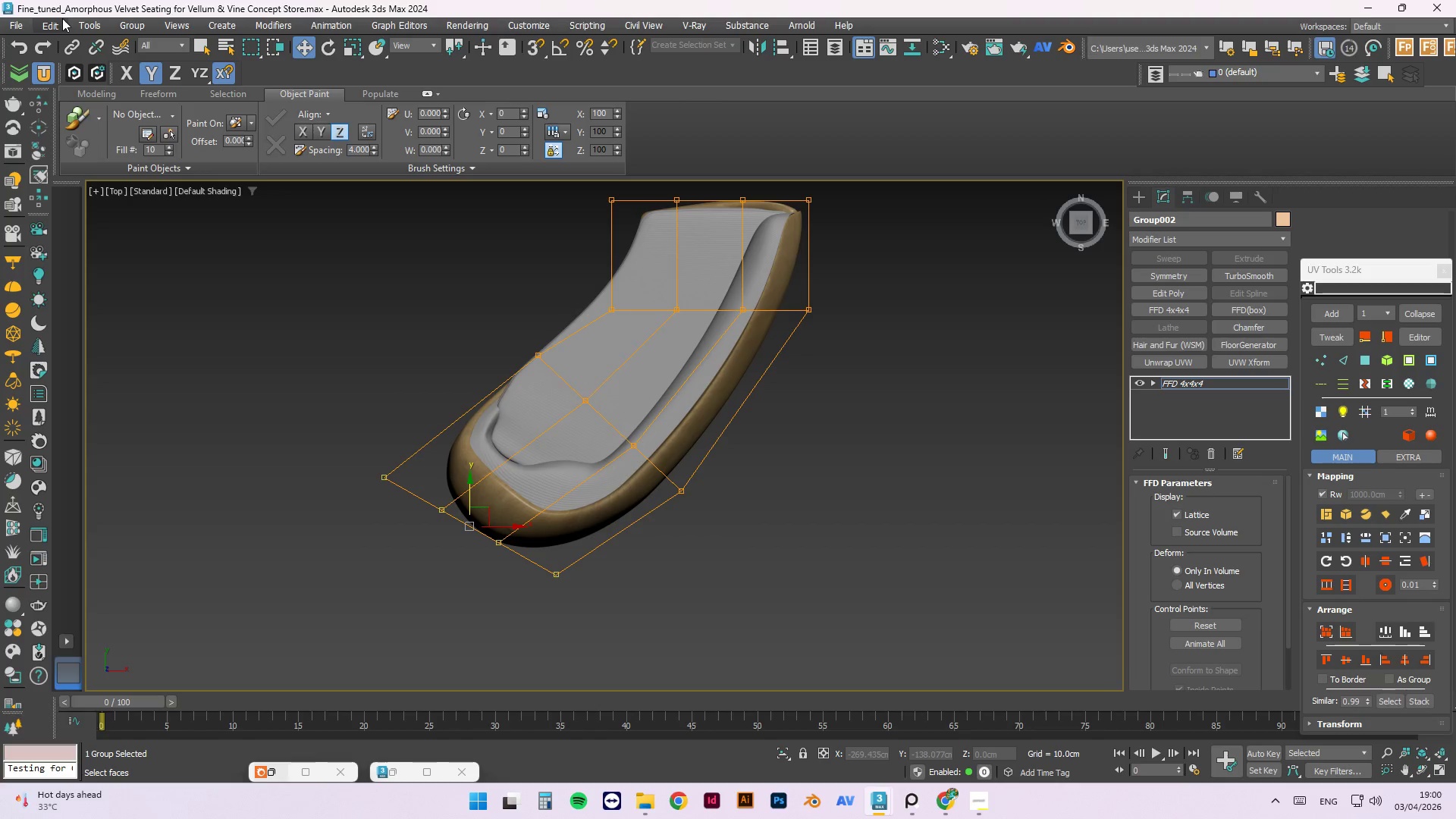 
key(E)
 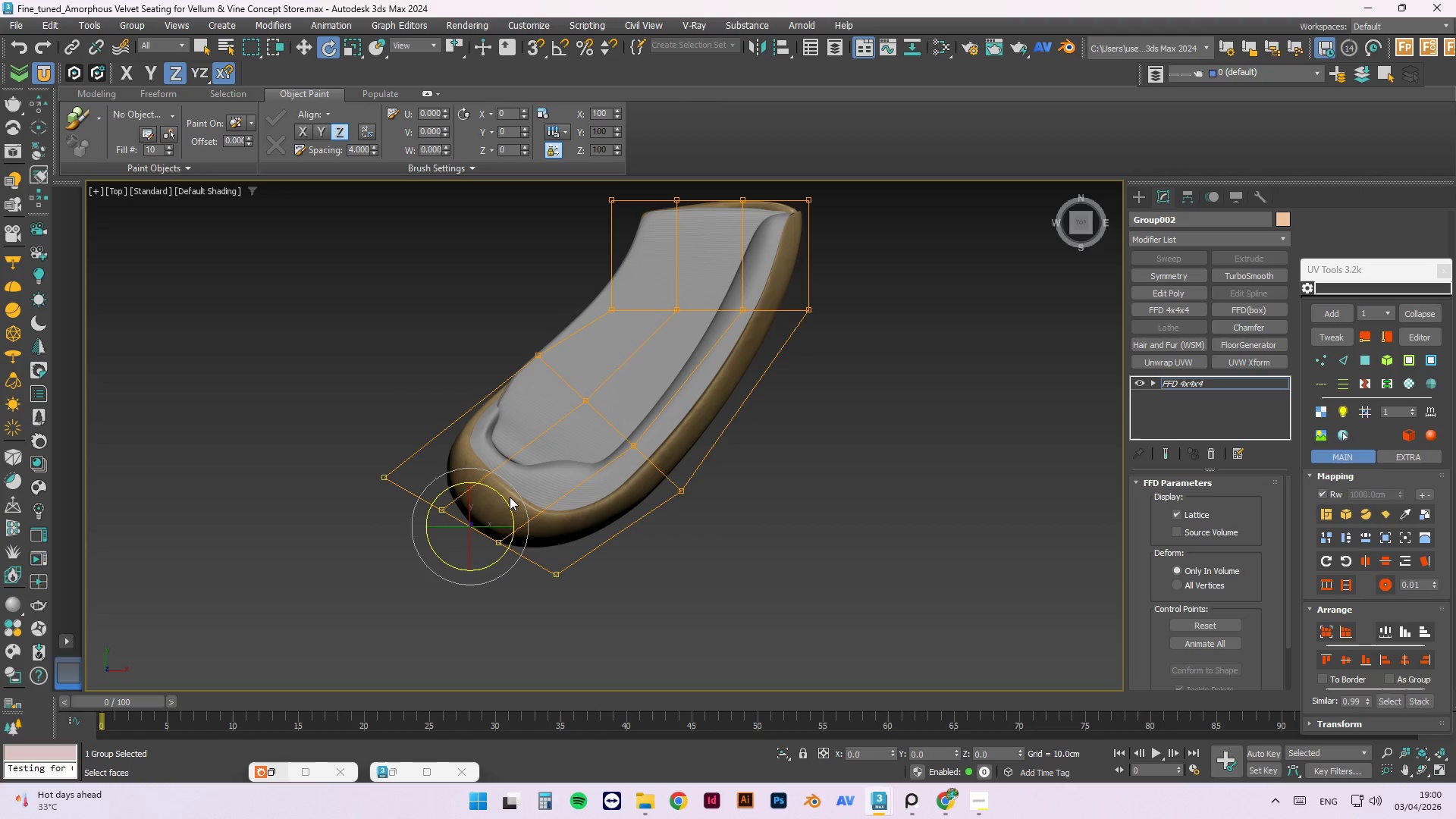 
left_click_drag(start_coordinate=[505, 497], to_coordinate=[523, 510])
 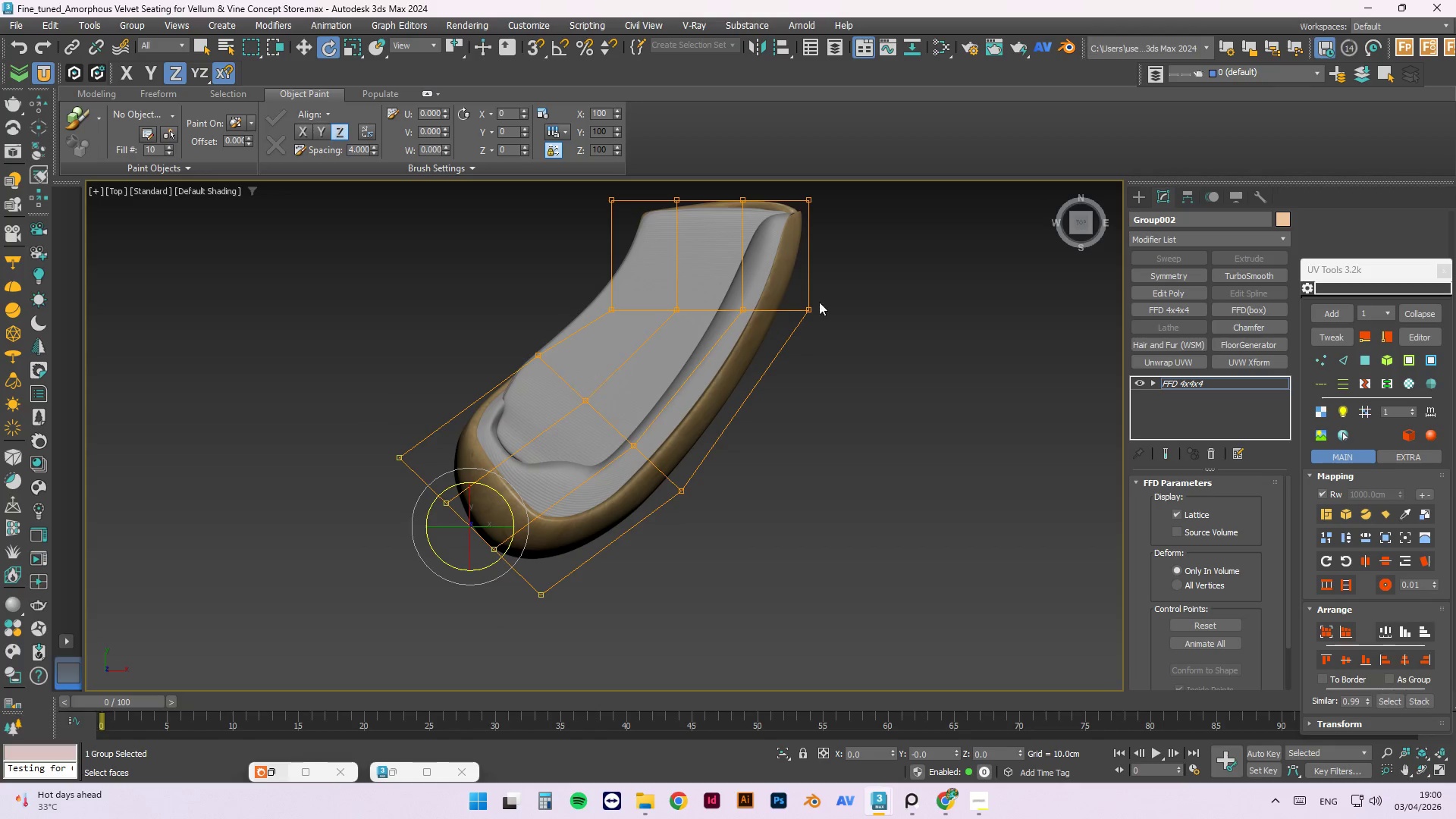 
left_click_drag(start_coordinate=[848, 268], to_coordinate=[582, 337])
 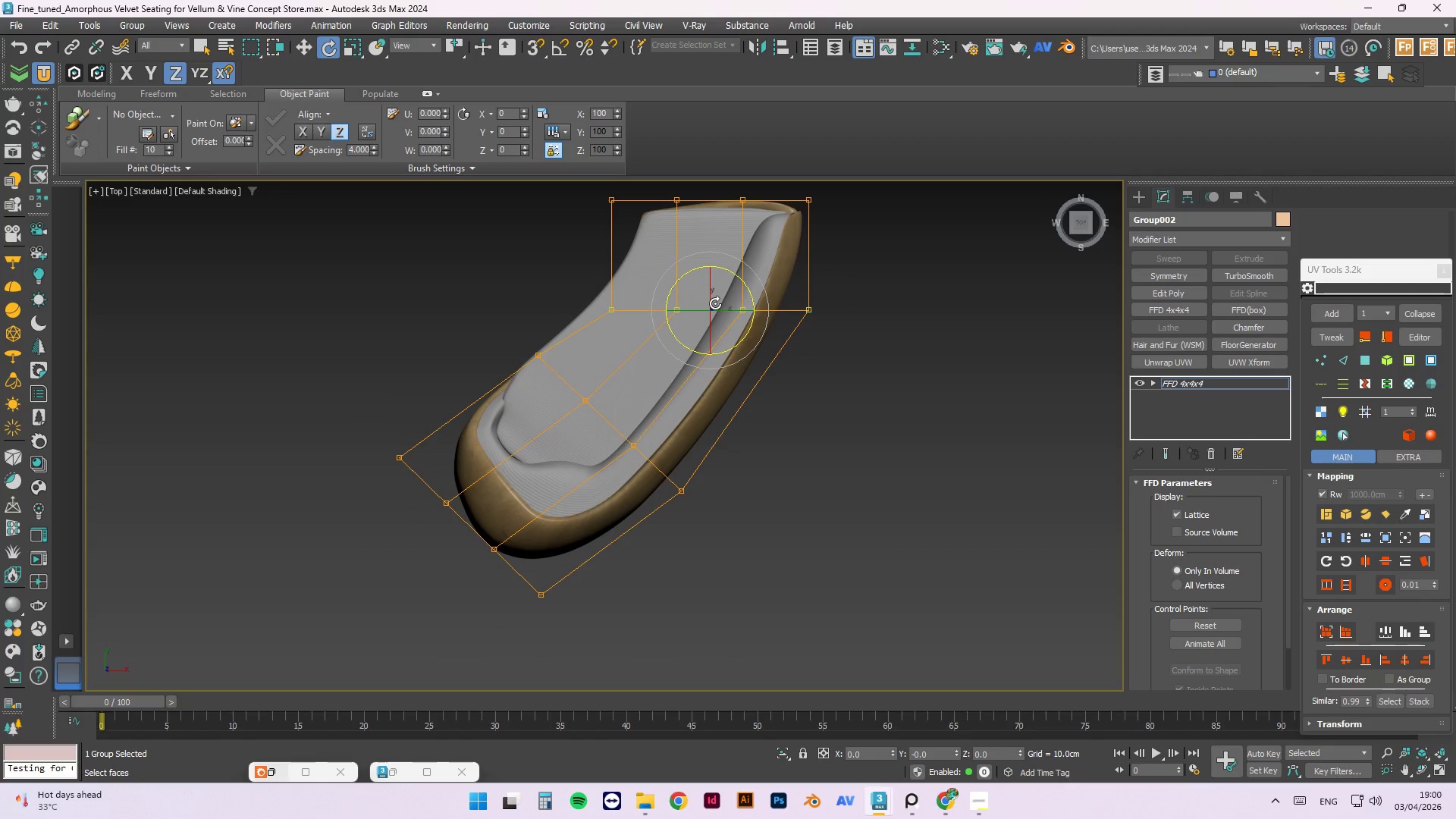 
key(W)
 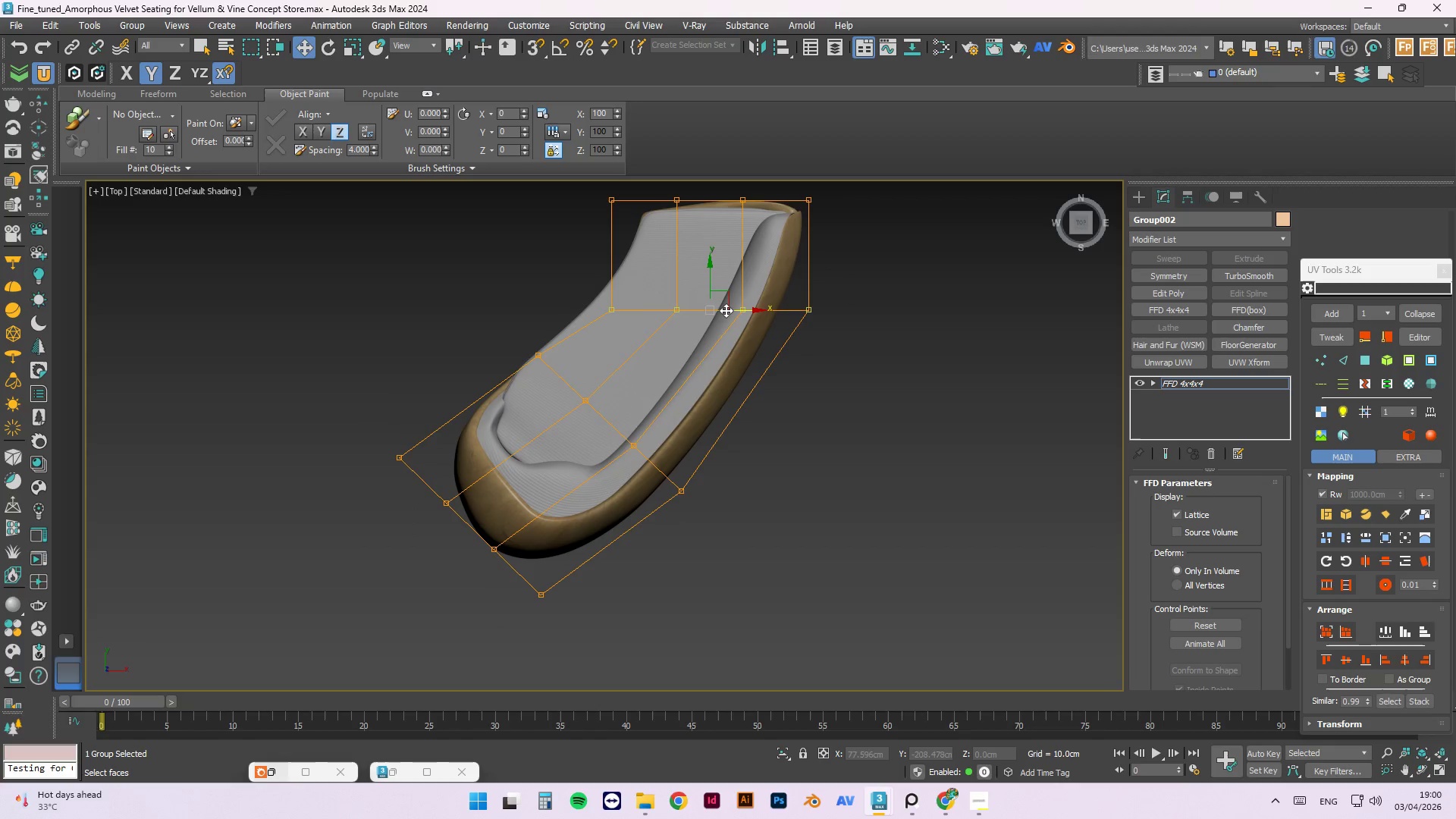 
left_click_drag(start_coordinate=[726, 310], to_coordinate=[739, 344])
 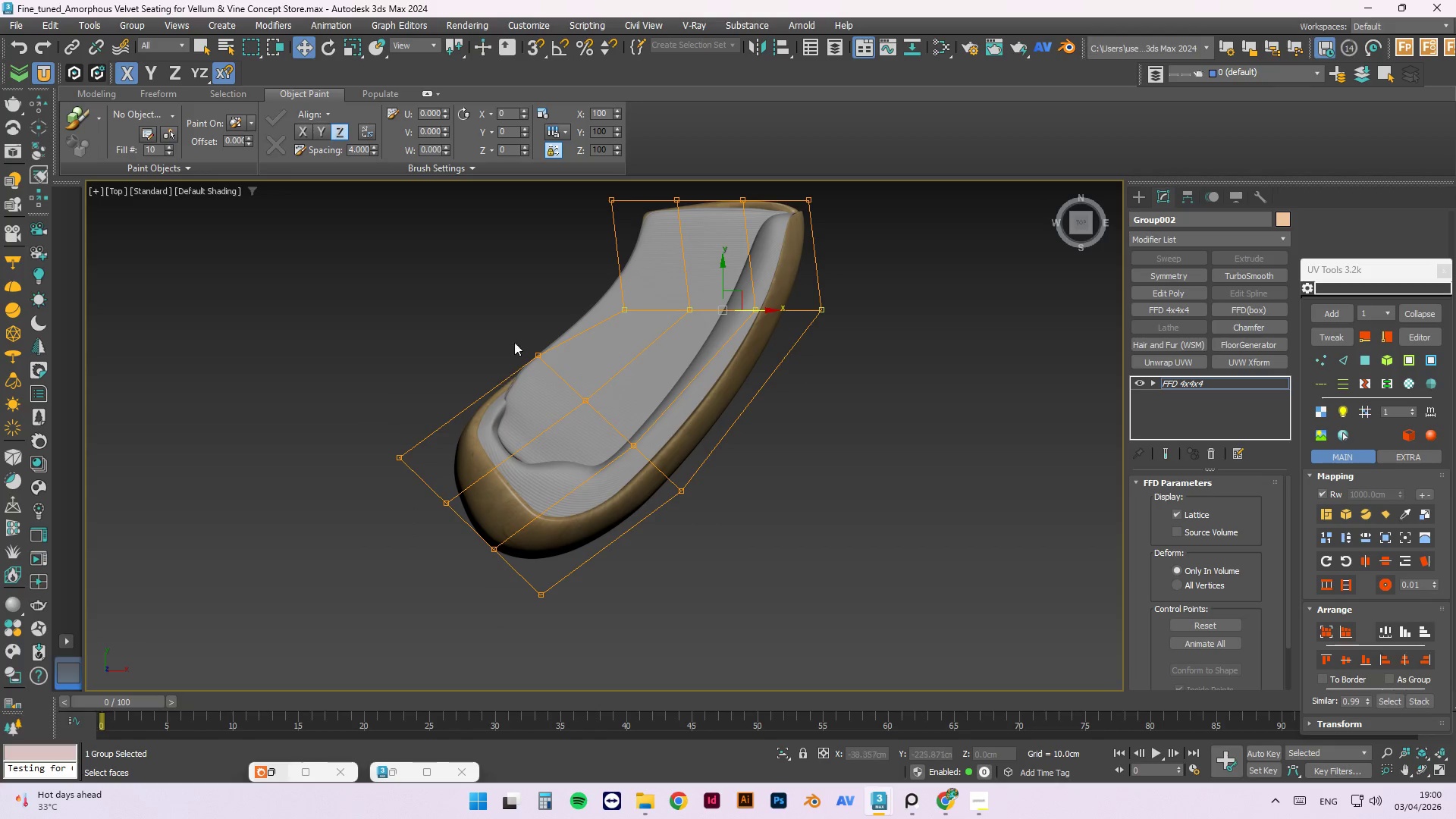 
left_click_drag(start_coordinate=[507, 318], to_coordinate=[560, 392])
 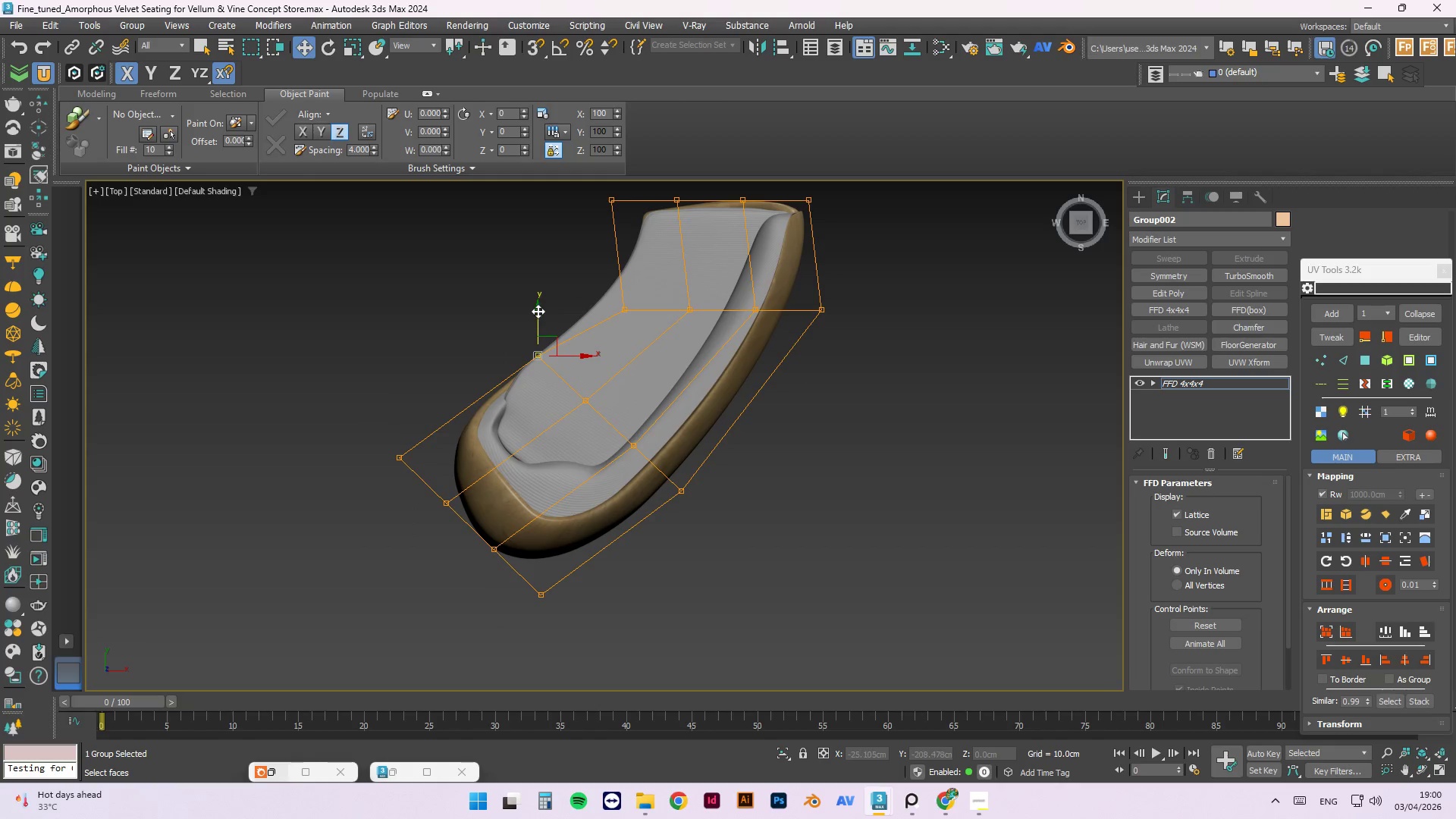 
left_click_drag(start_coordinate=[538, 311], to_coordinate=[544, 348])
 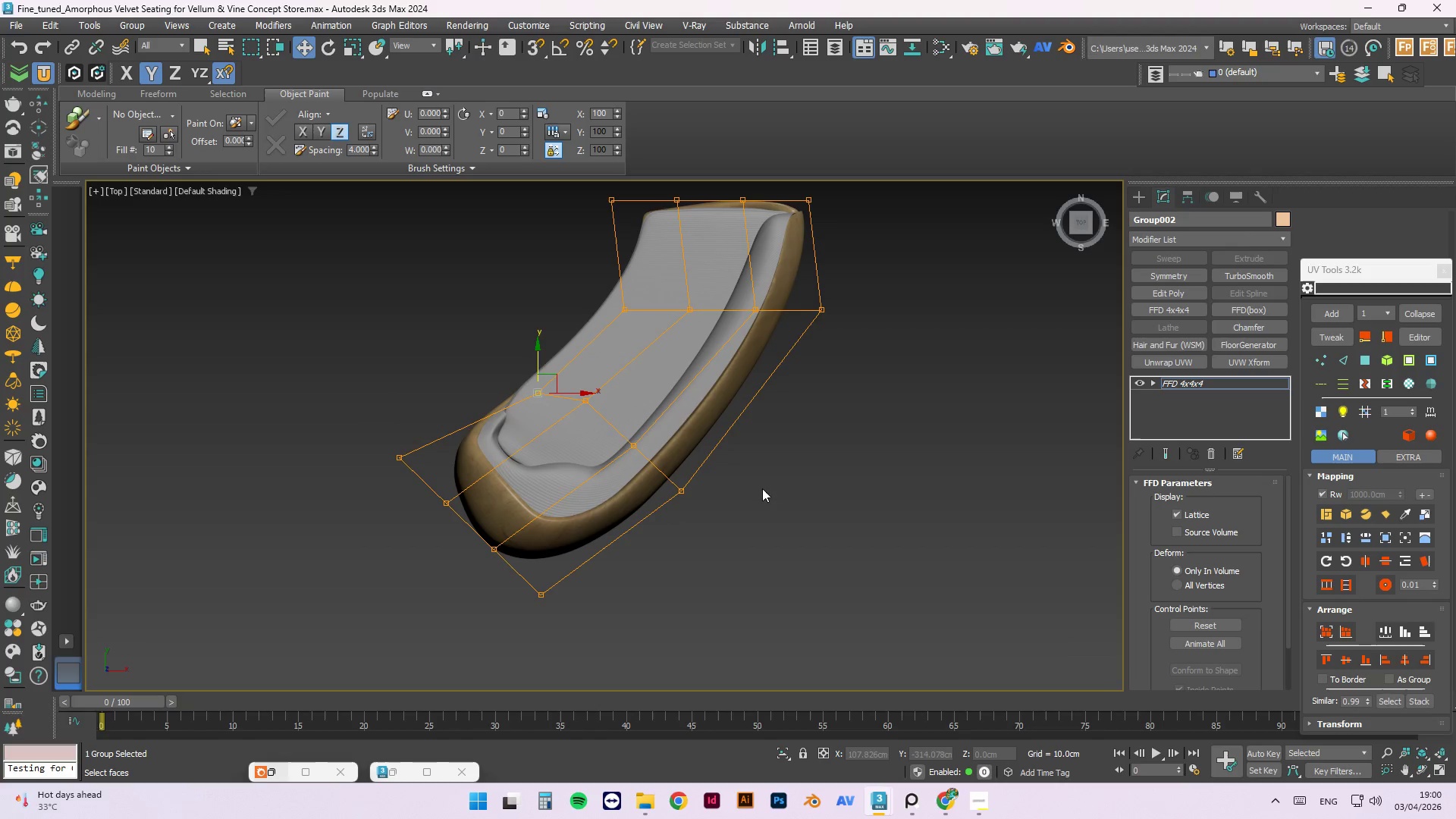 
hold_key(key=AltLeft, duration=1.25)
 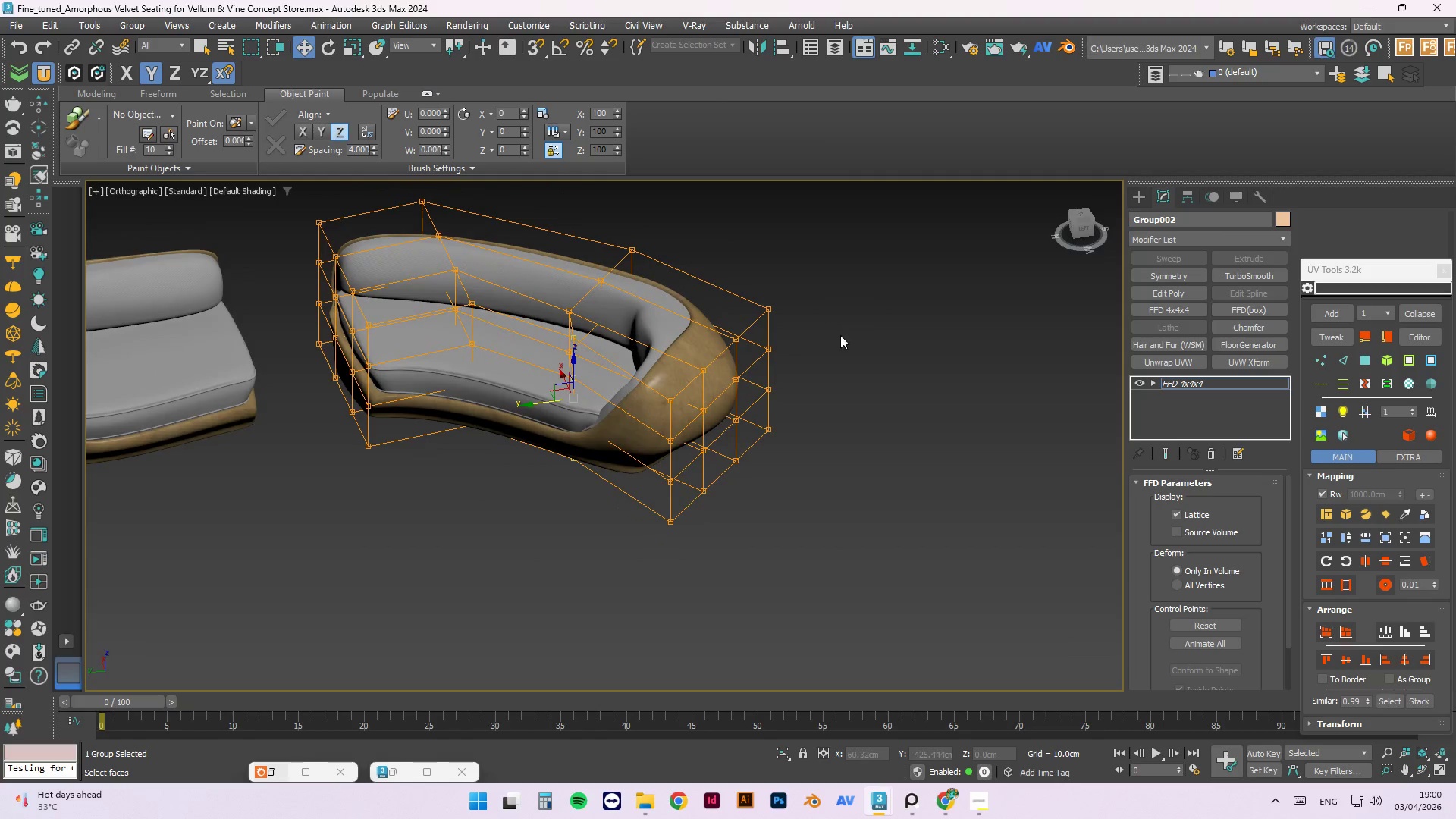 
key(Control+Z)
 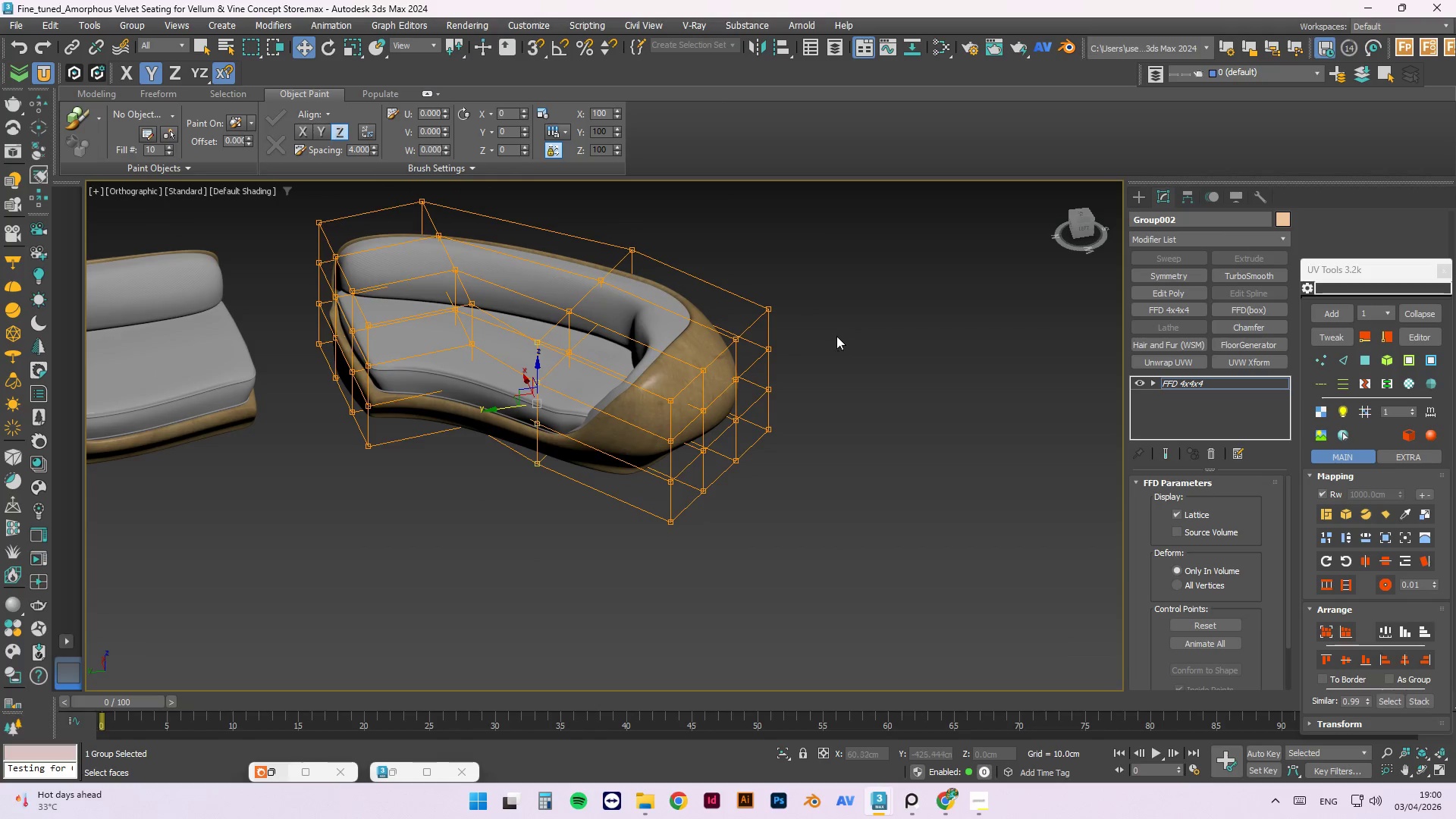 
hold_key(key=AltLeft, duration=1.52)
 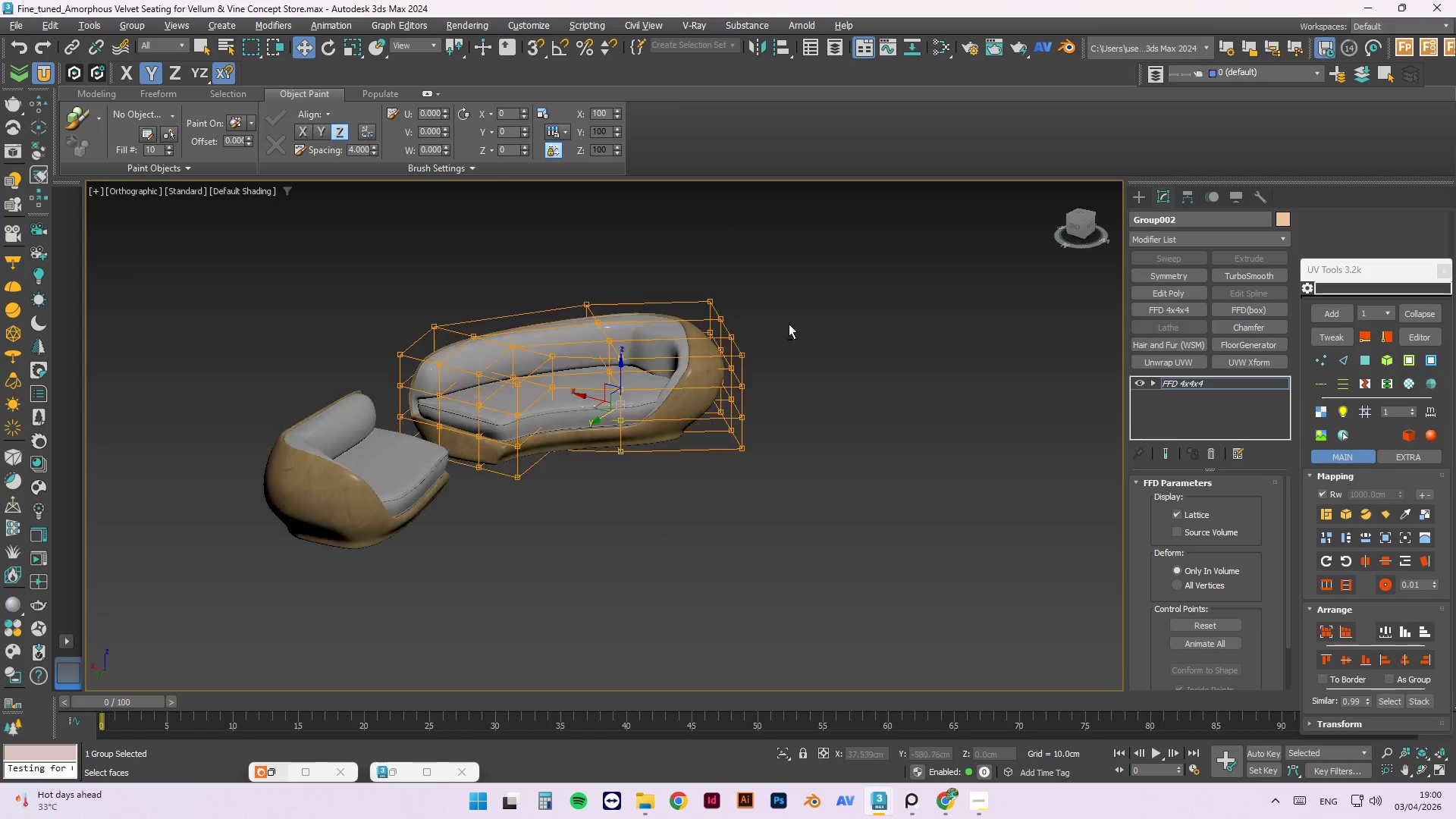 
scroll: coordinate [784, 426], scroll_direction: down, amount: 1.0
 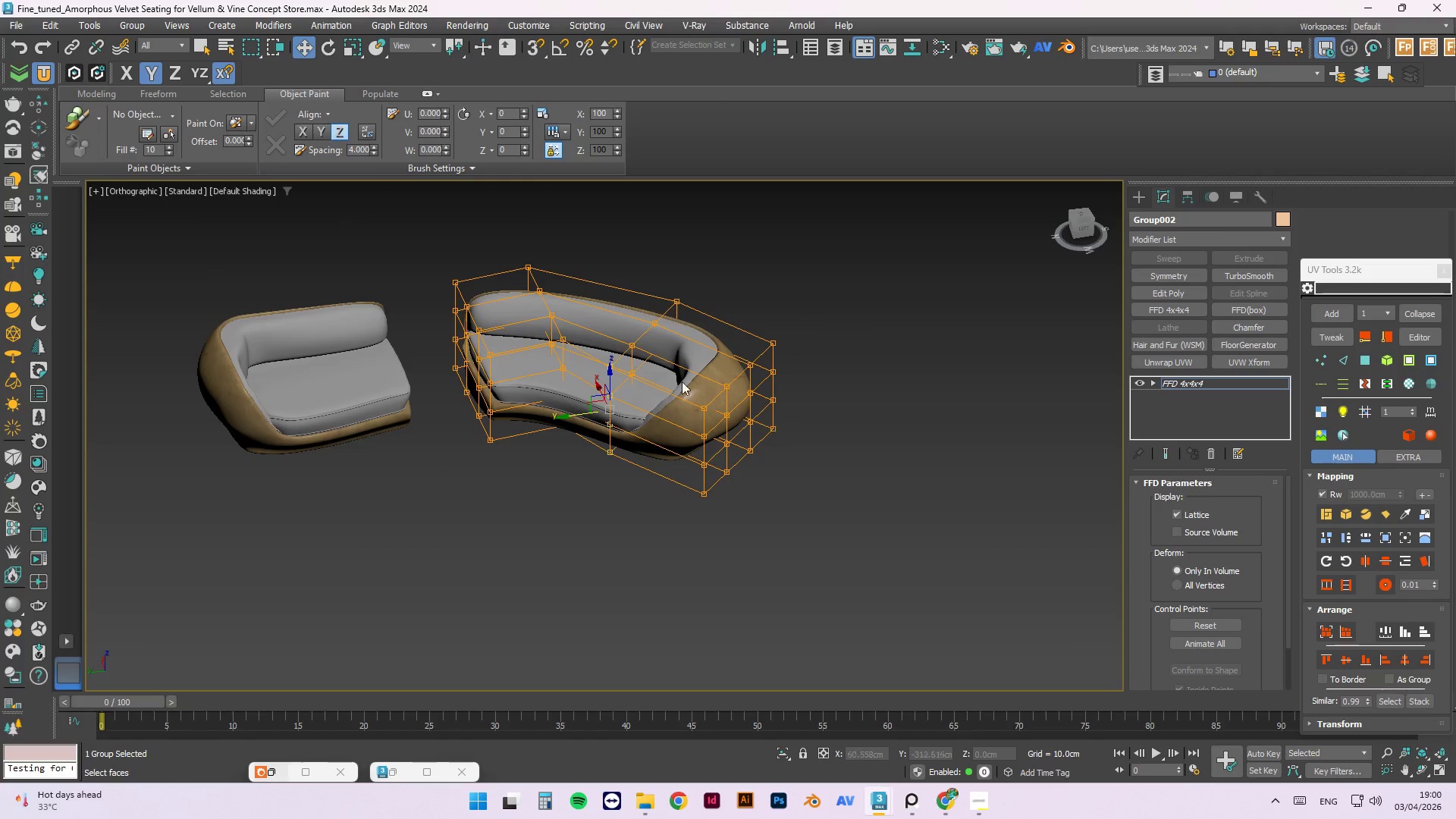 
hold_key(key=AltLeft, duration=1.52)
 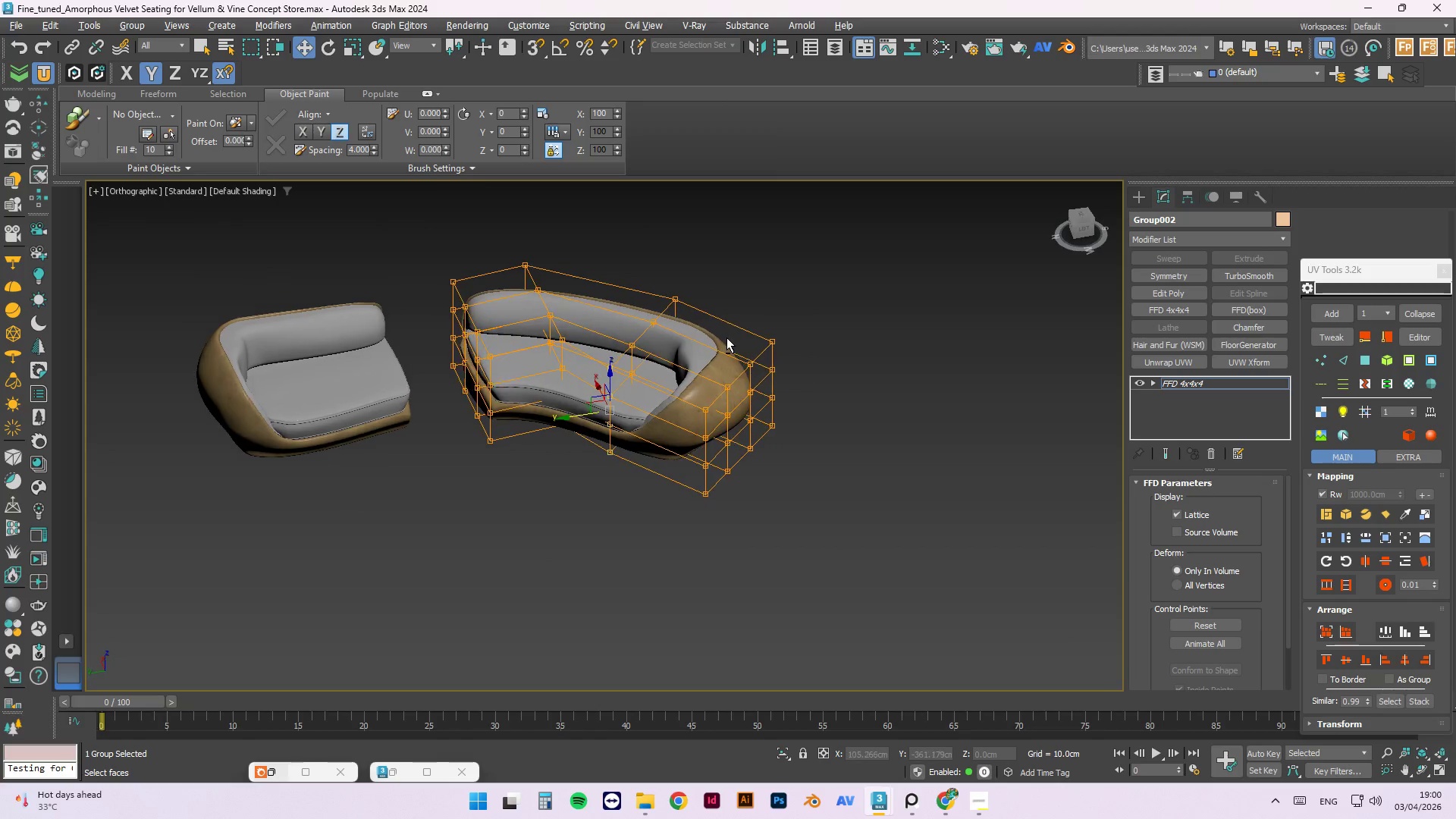 
hold_key(key=AltLeft, duration=0.72)
 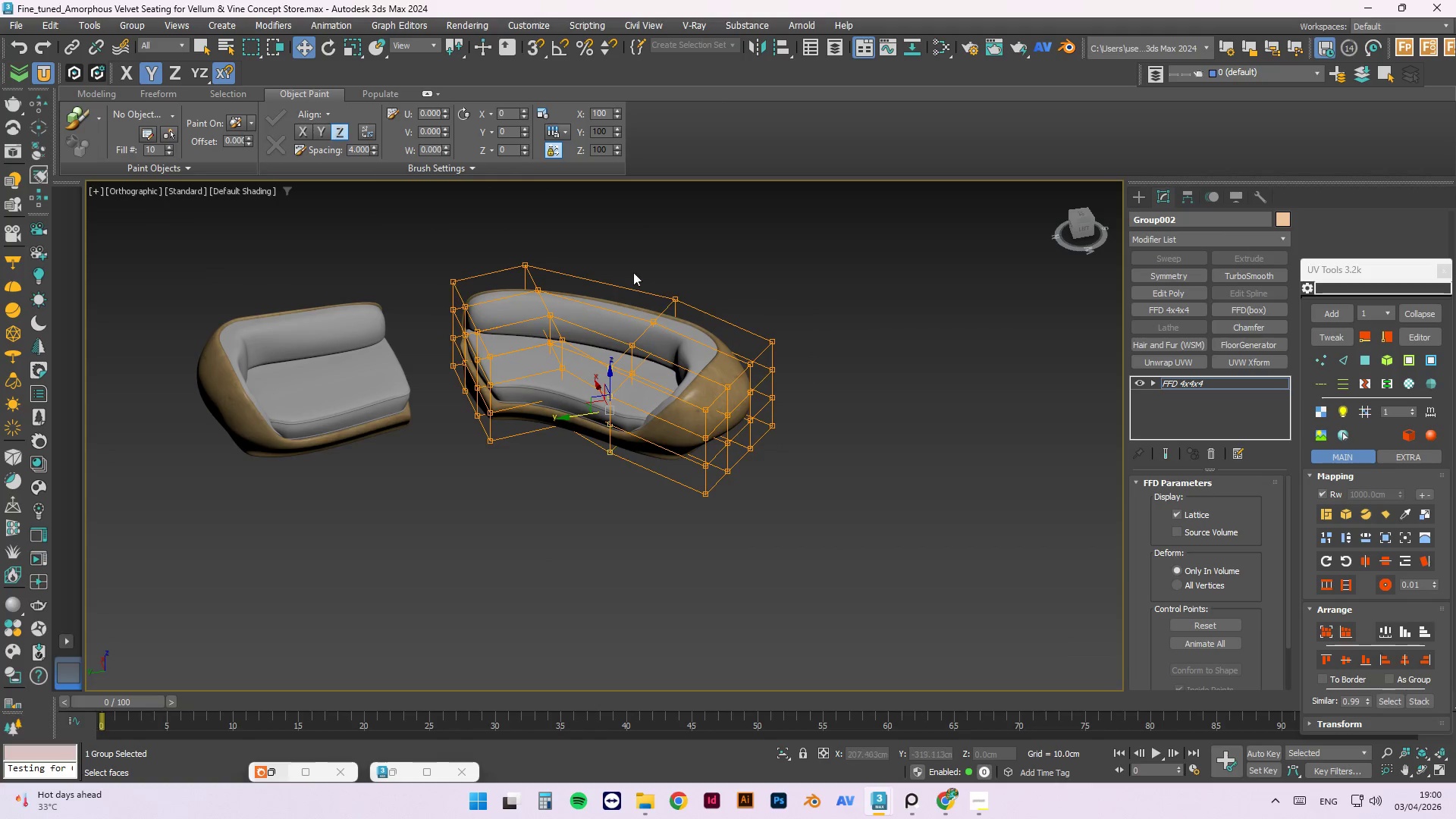 
hold_key(key=AltLeft, duration=8.33)
 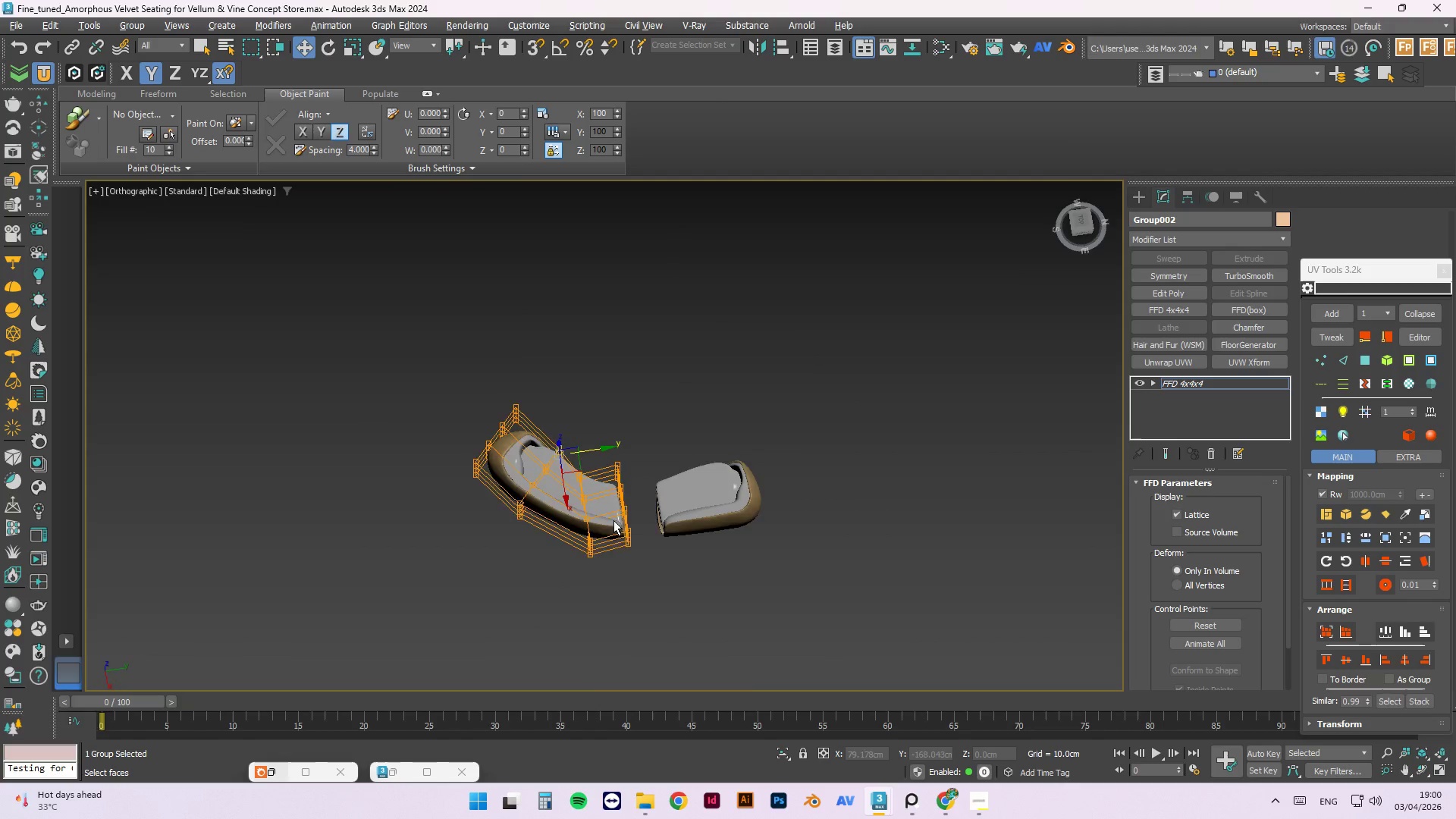 
key(T)
 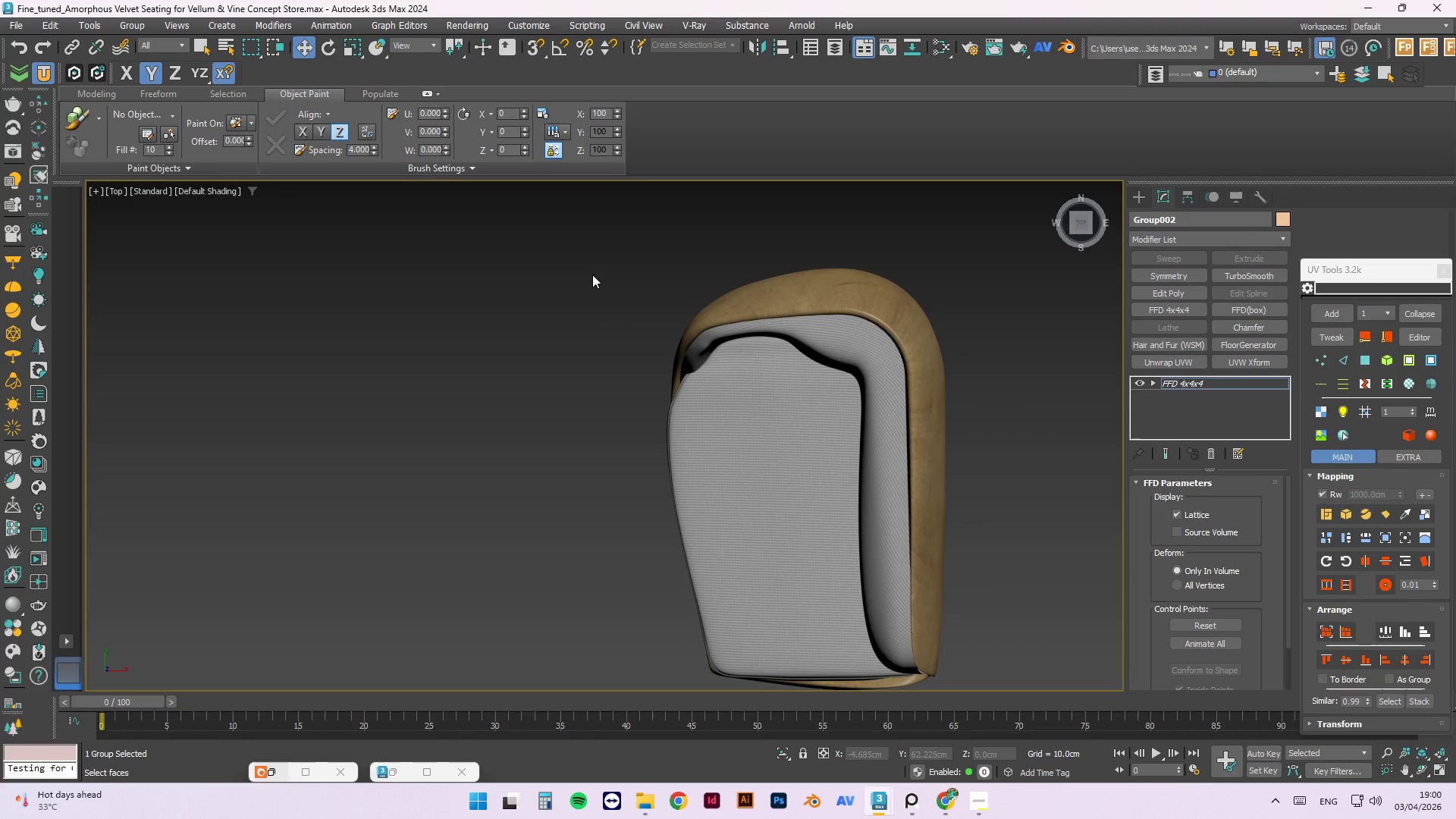 
scroll: coordinate [645, 243], scroll_direction: down, amount: 3.0
 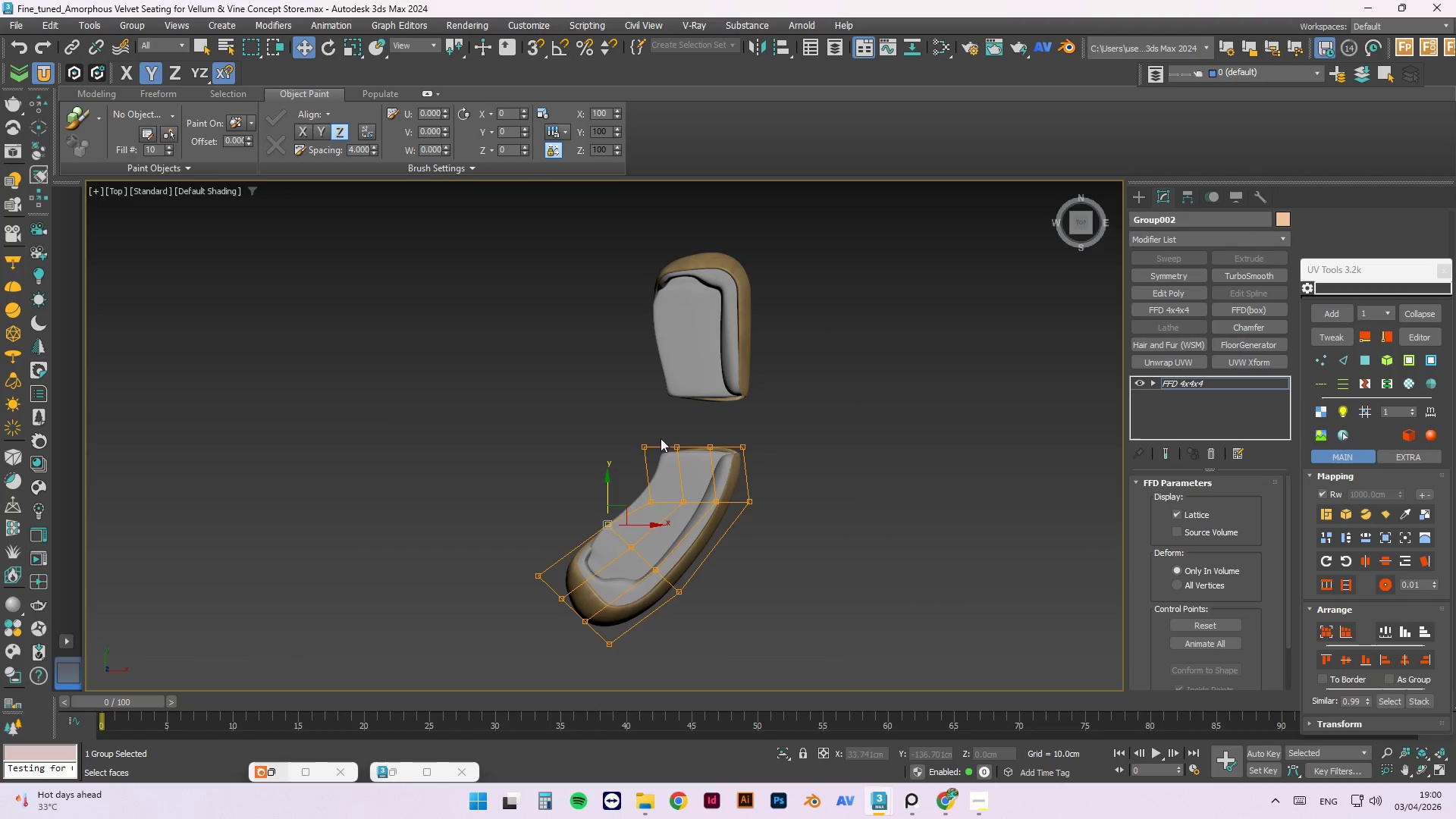 
scroll: coordinate [619, 564], scroll_direction: up, amount: 1.0
 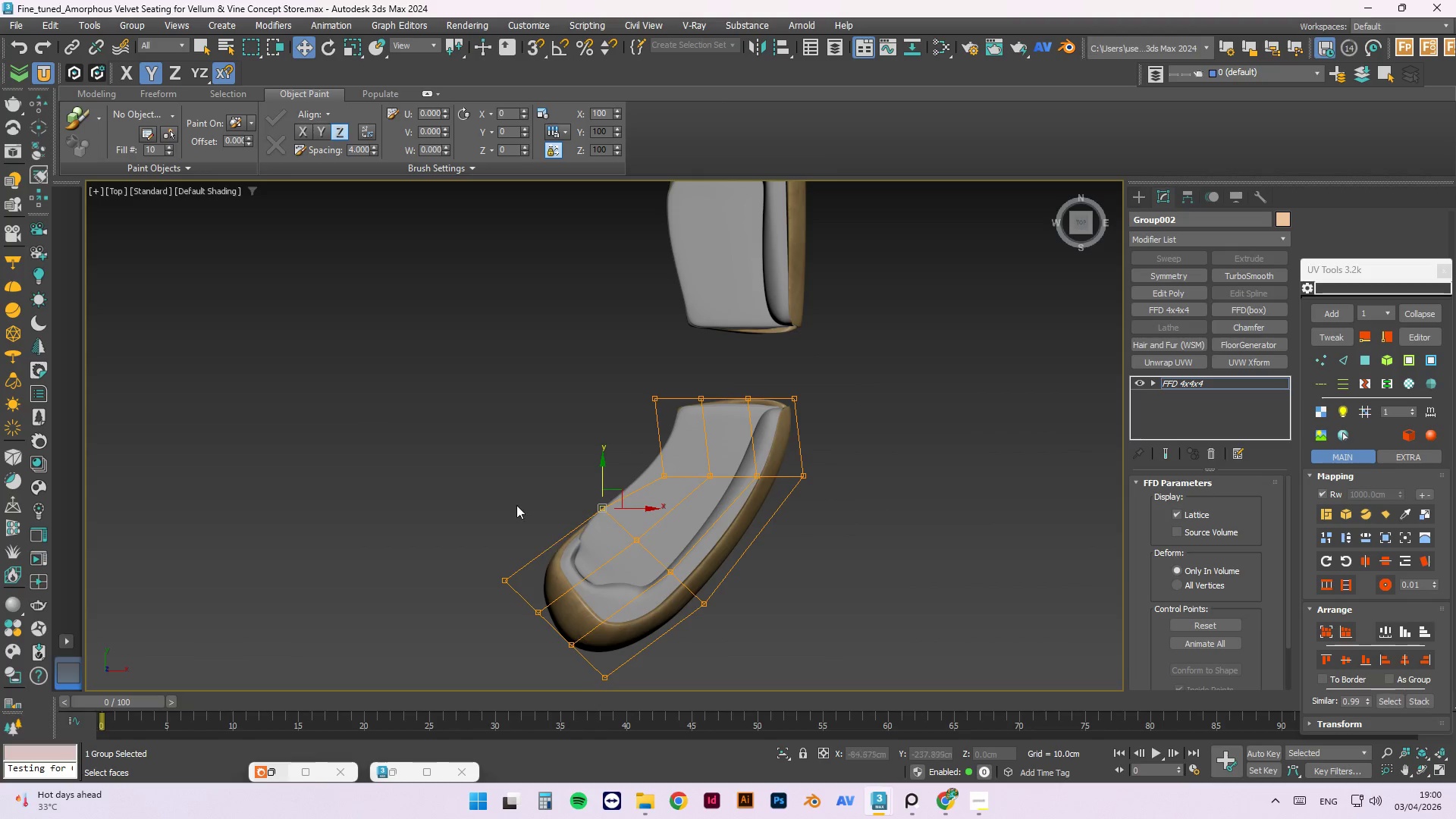 
hold_key(key=AltLeft, duration=0.86)
 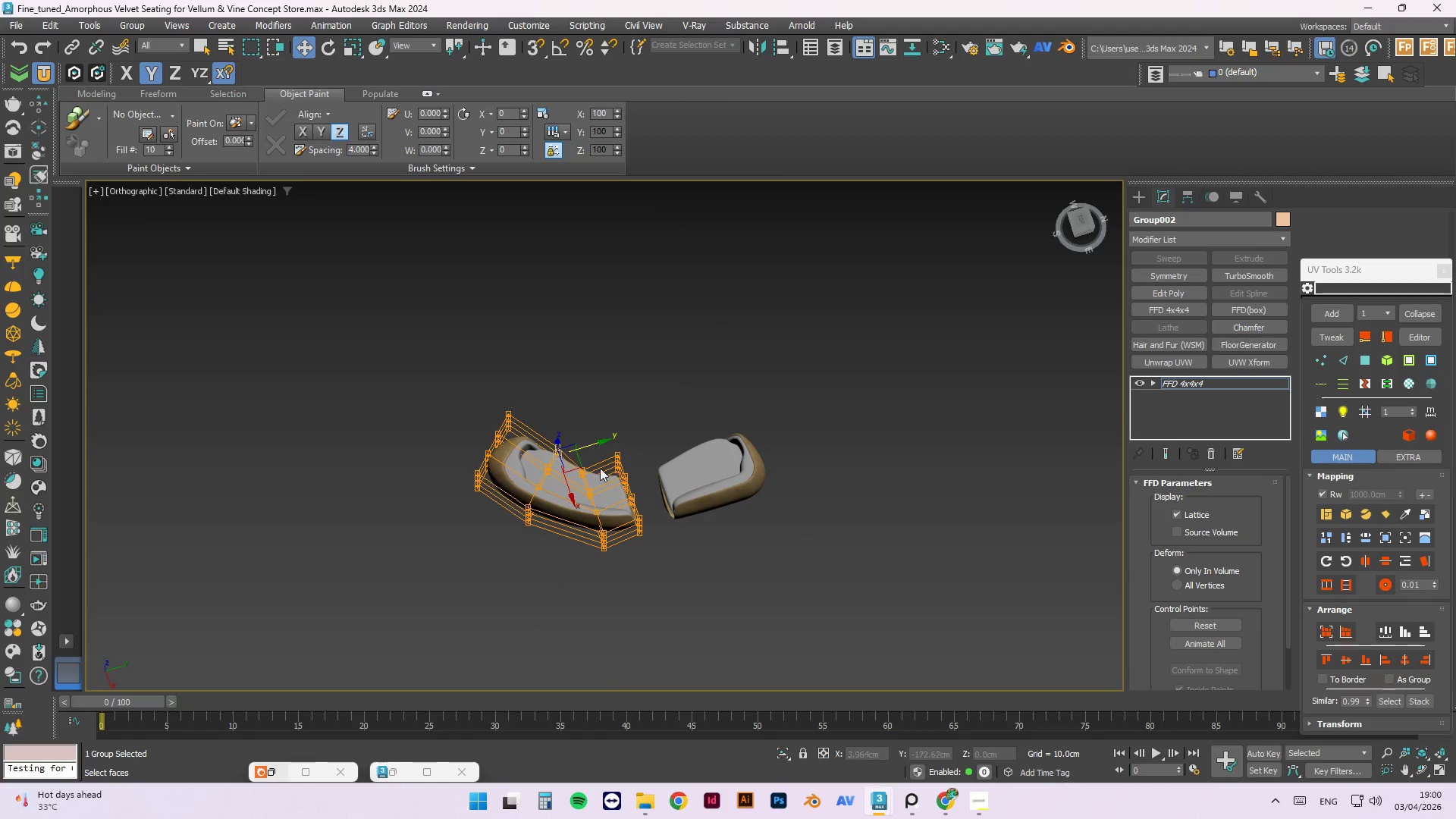 
scroll: coordinate [498, 416], scroll_direction: down, amount: 2.0
 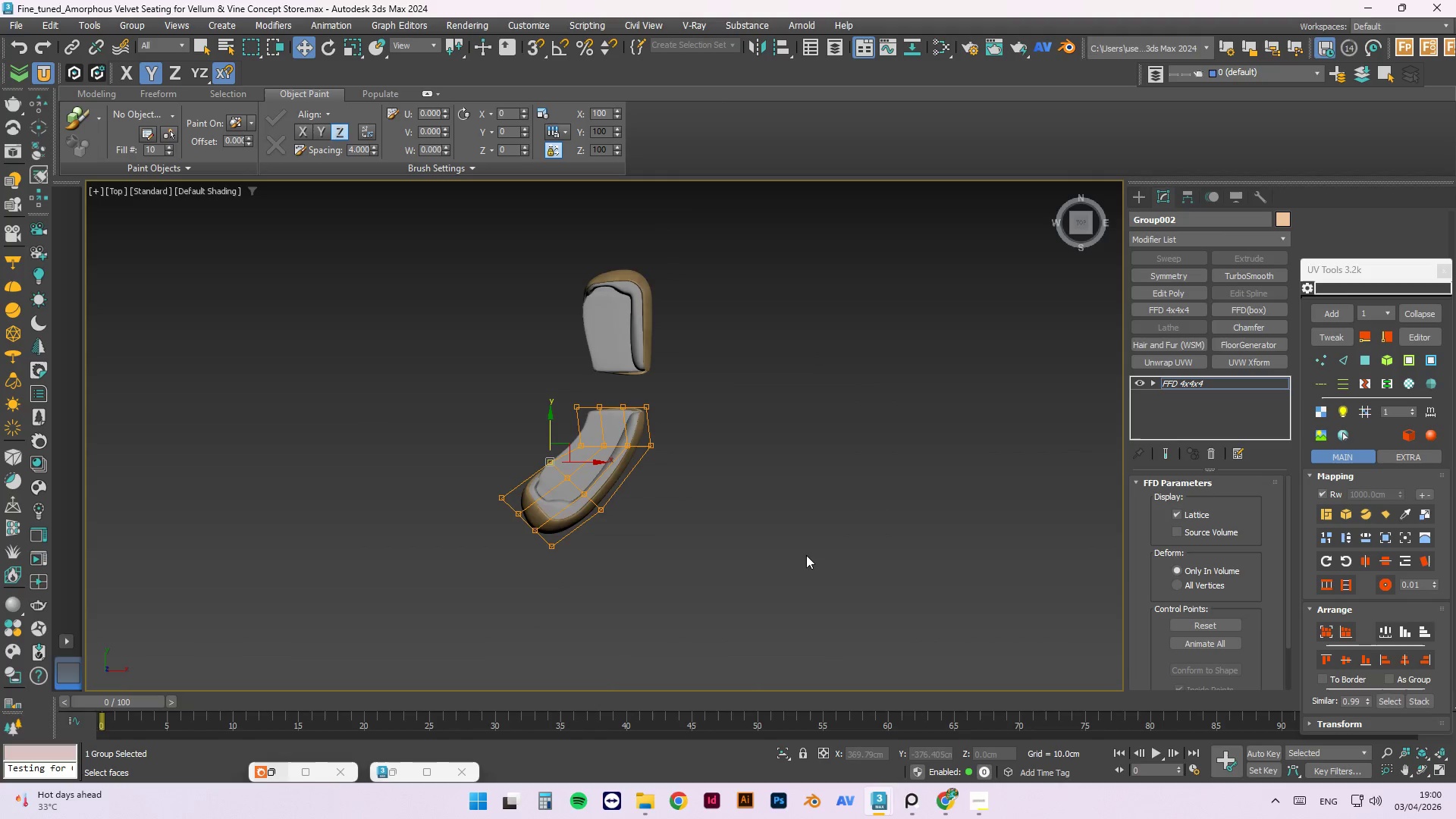 
key(T)
 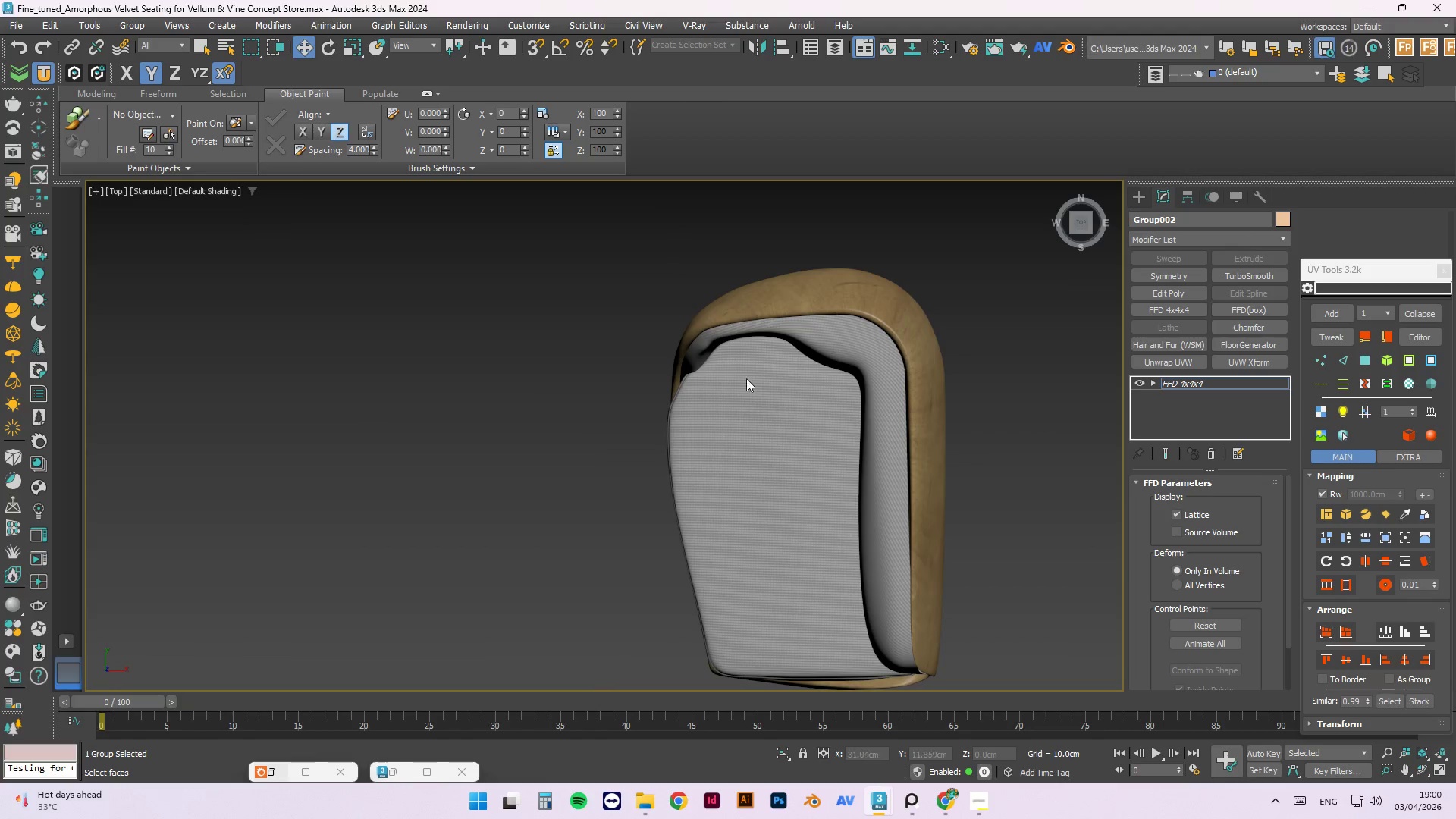 
scroll: coordinate [770, 284], scroll_direction: down, amount: 3.0
 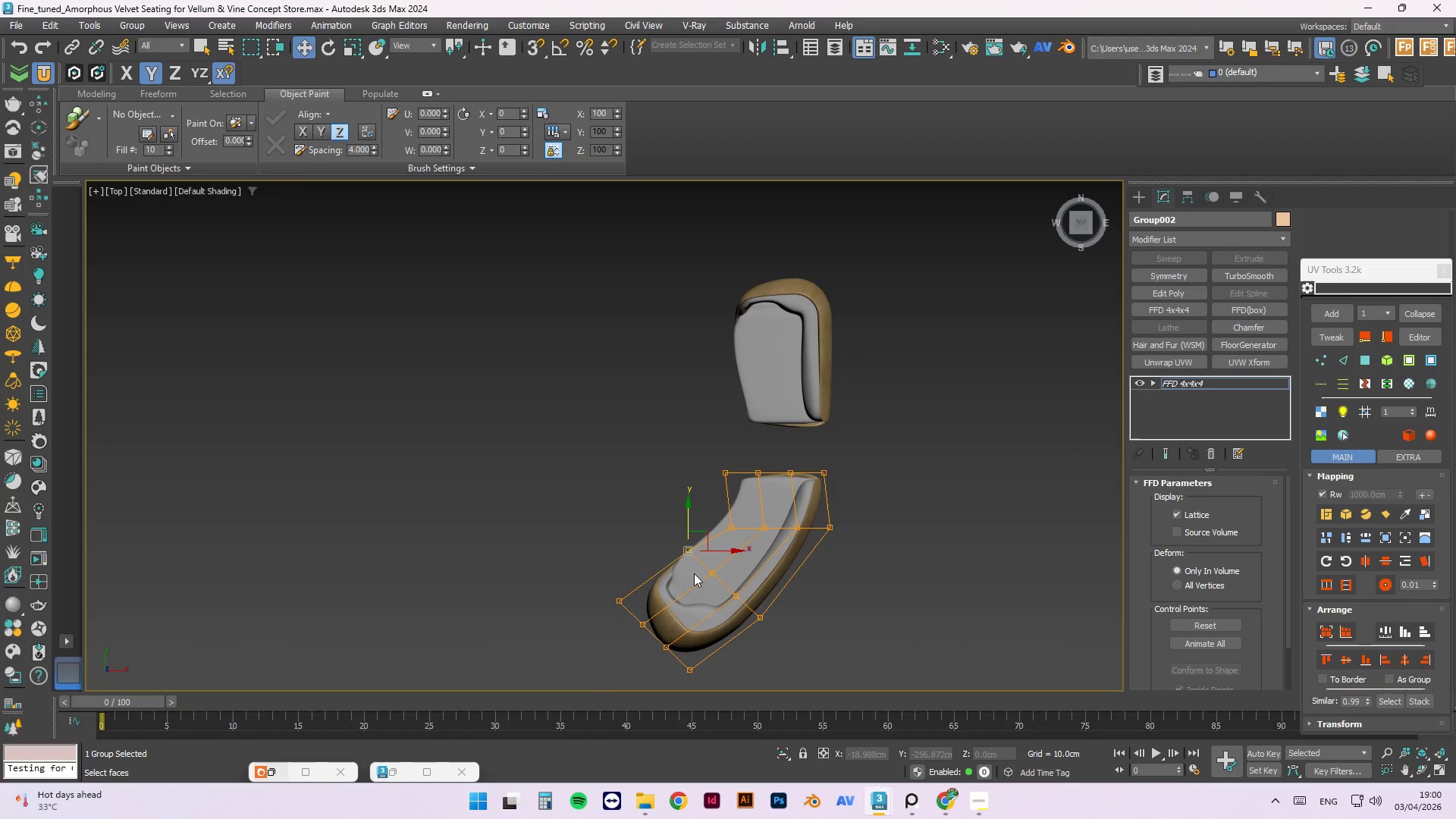 
left_click_drag(start_coordinate=[586, 557], to_coordinate=[626, 615])
 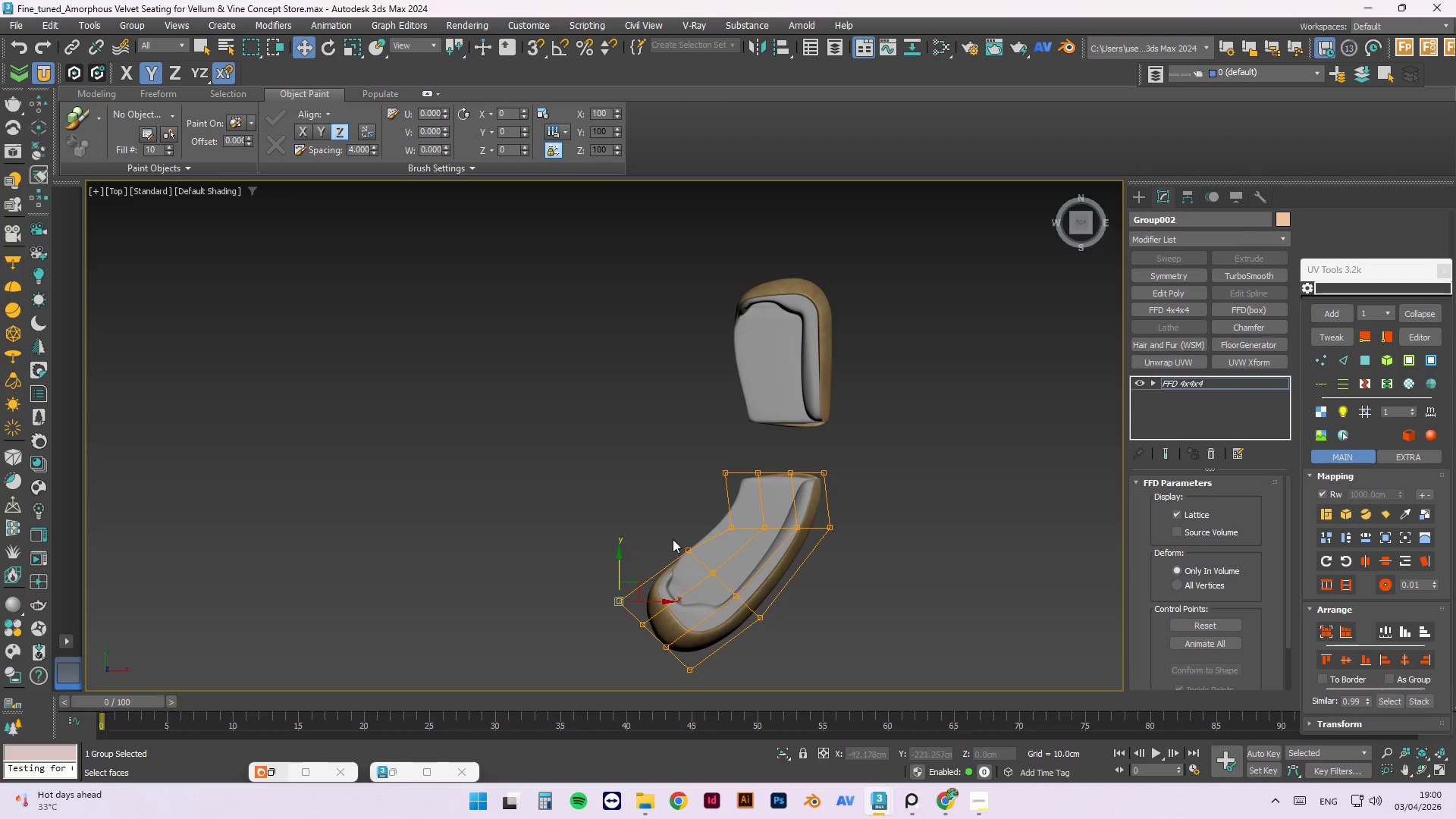 
hold_key(key=ControlLeft, duration=1.5)
left_click_drag(start_coordinate=[670, 529], to_coordinate=[702, 566])
 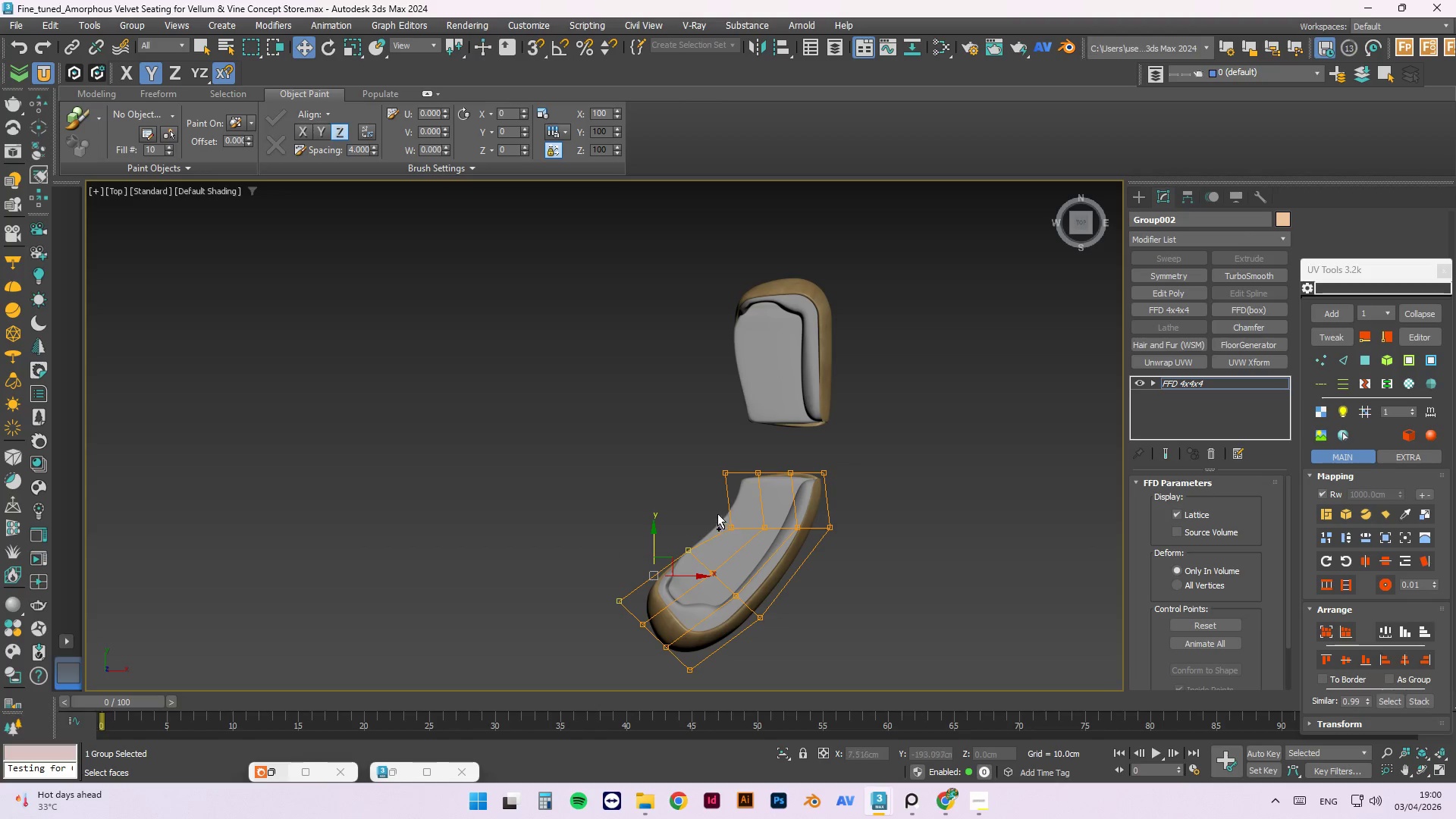 
left_click_drag(start_coordinate=[714, 511], to_coordinate=[742, 544])
 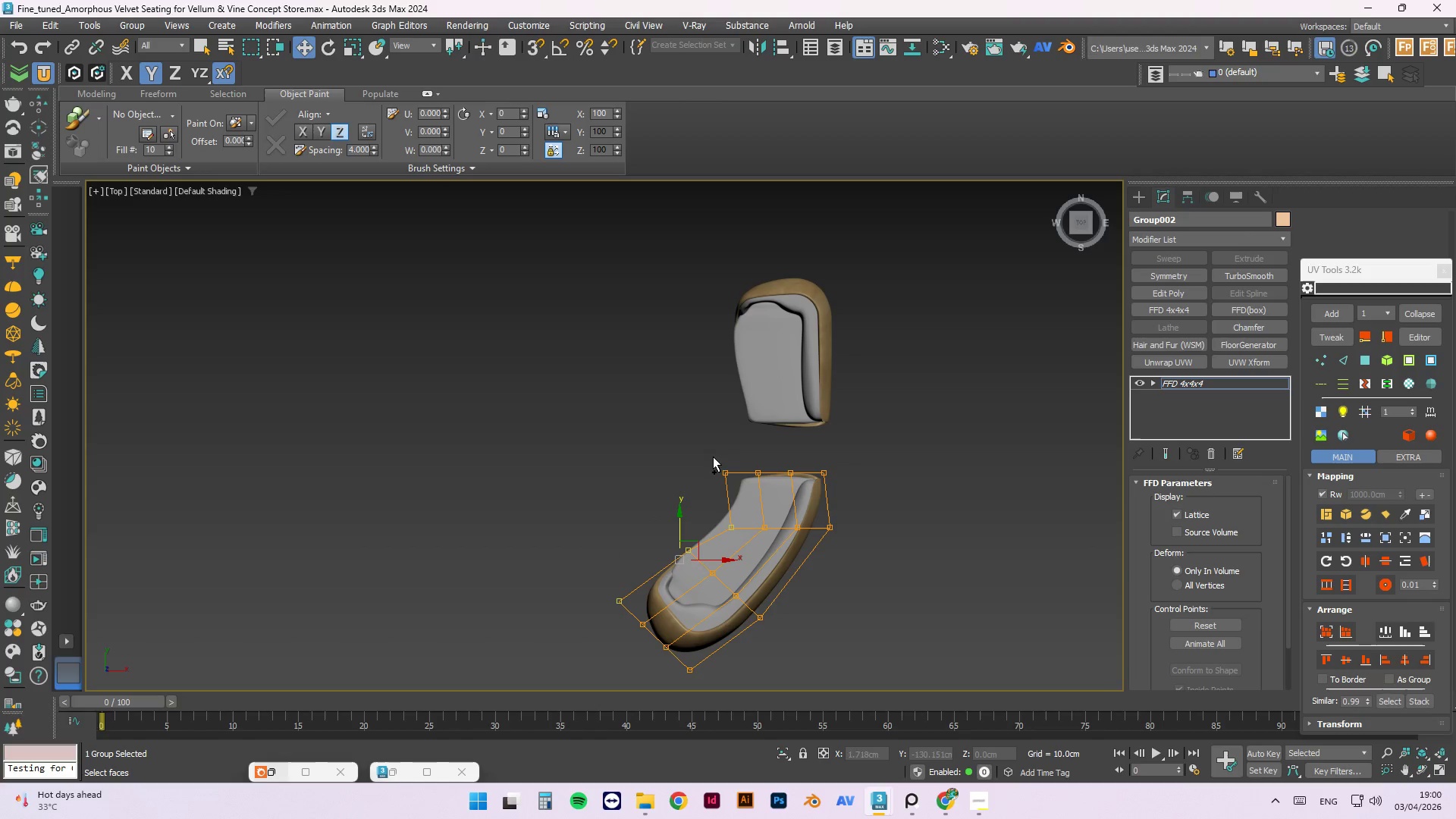 
hold_key(key=ControlLeft, duration=1.5)
left_click_drag(start_coordinate=[713, 457], to_coordinate=[742, 492])
 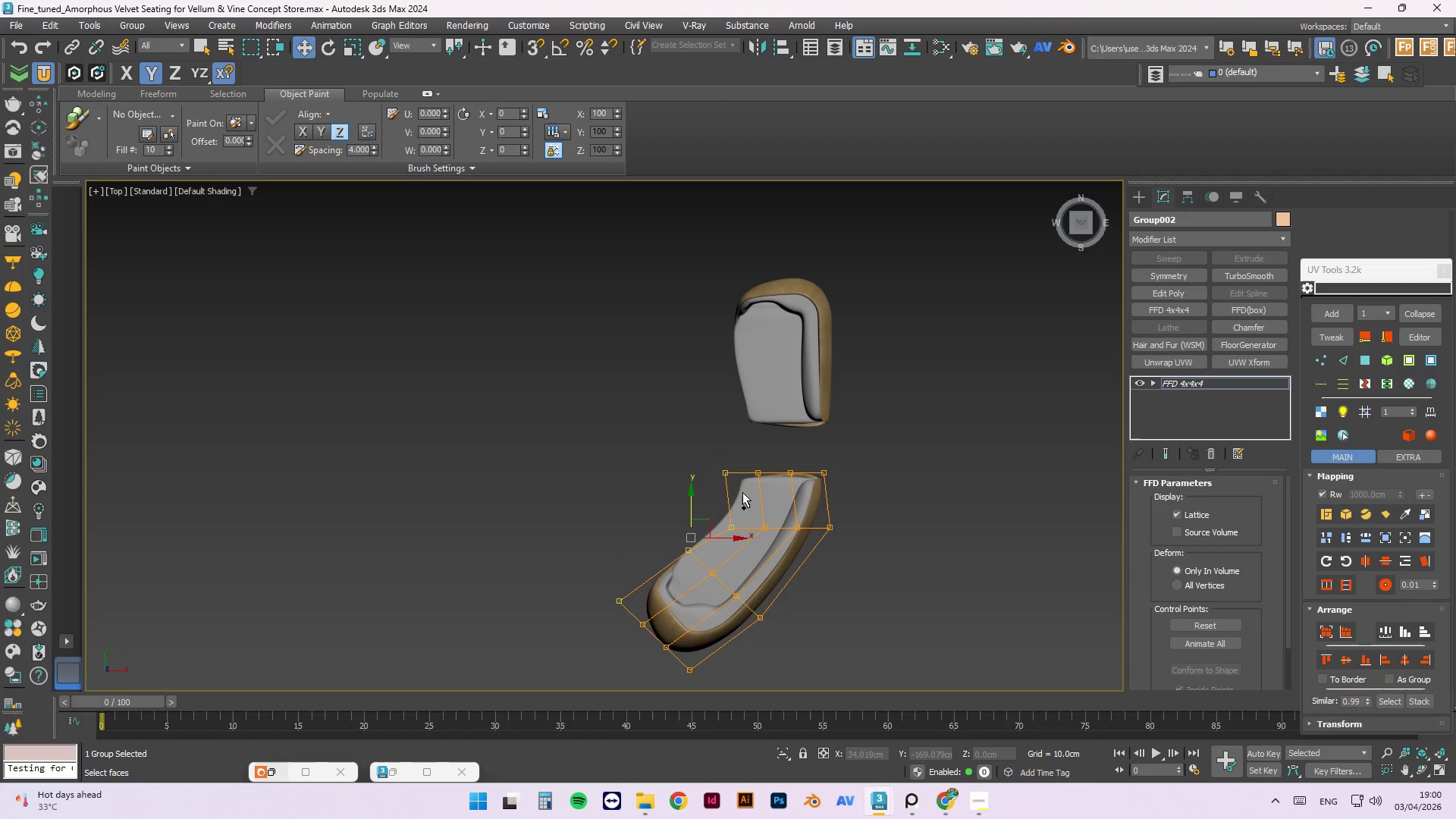 
key(Control+ControlLeft)
 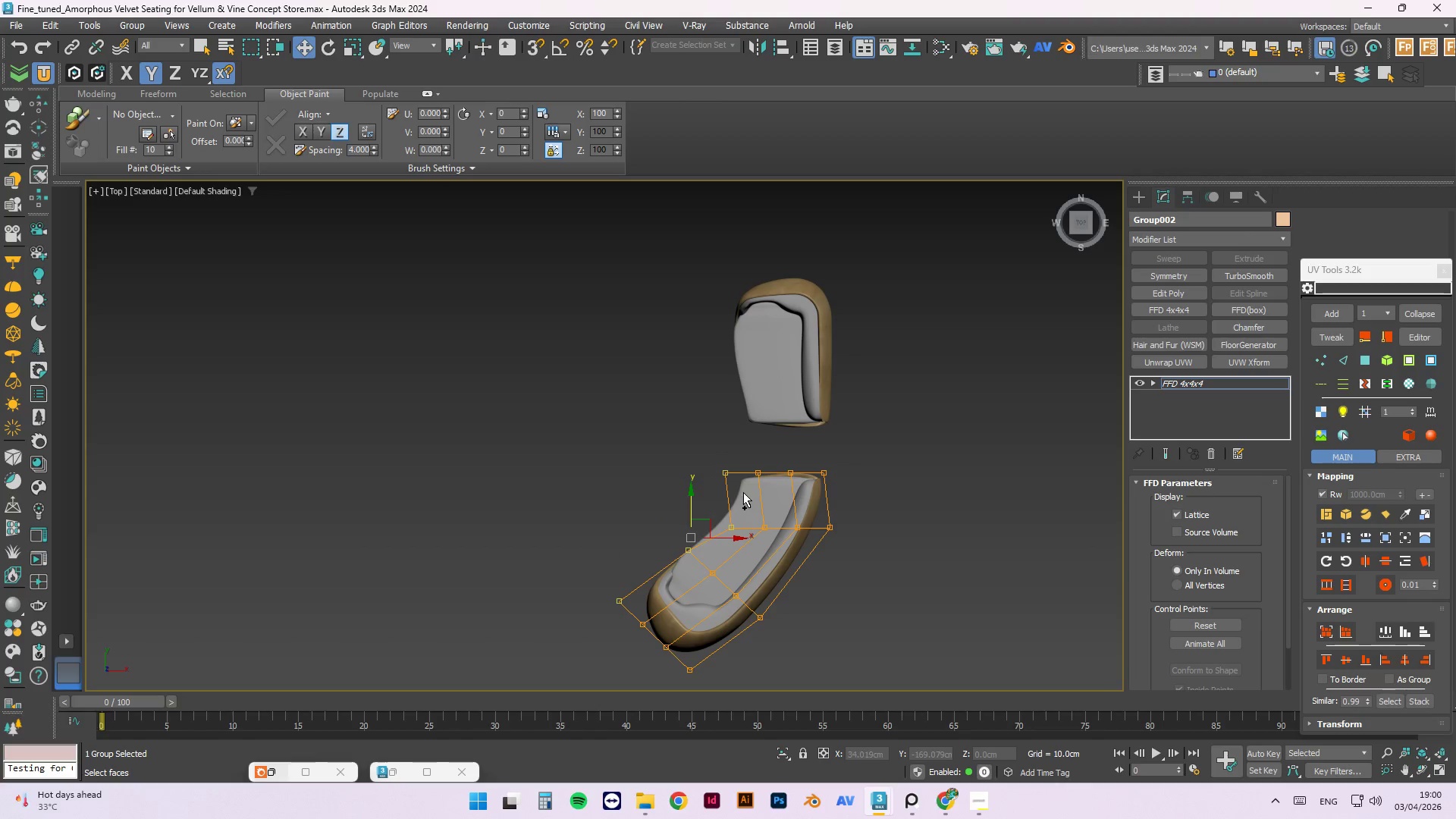 
key(Control+ControlLeft)
 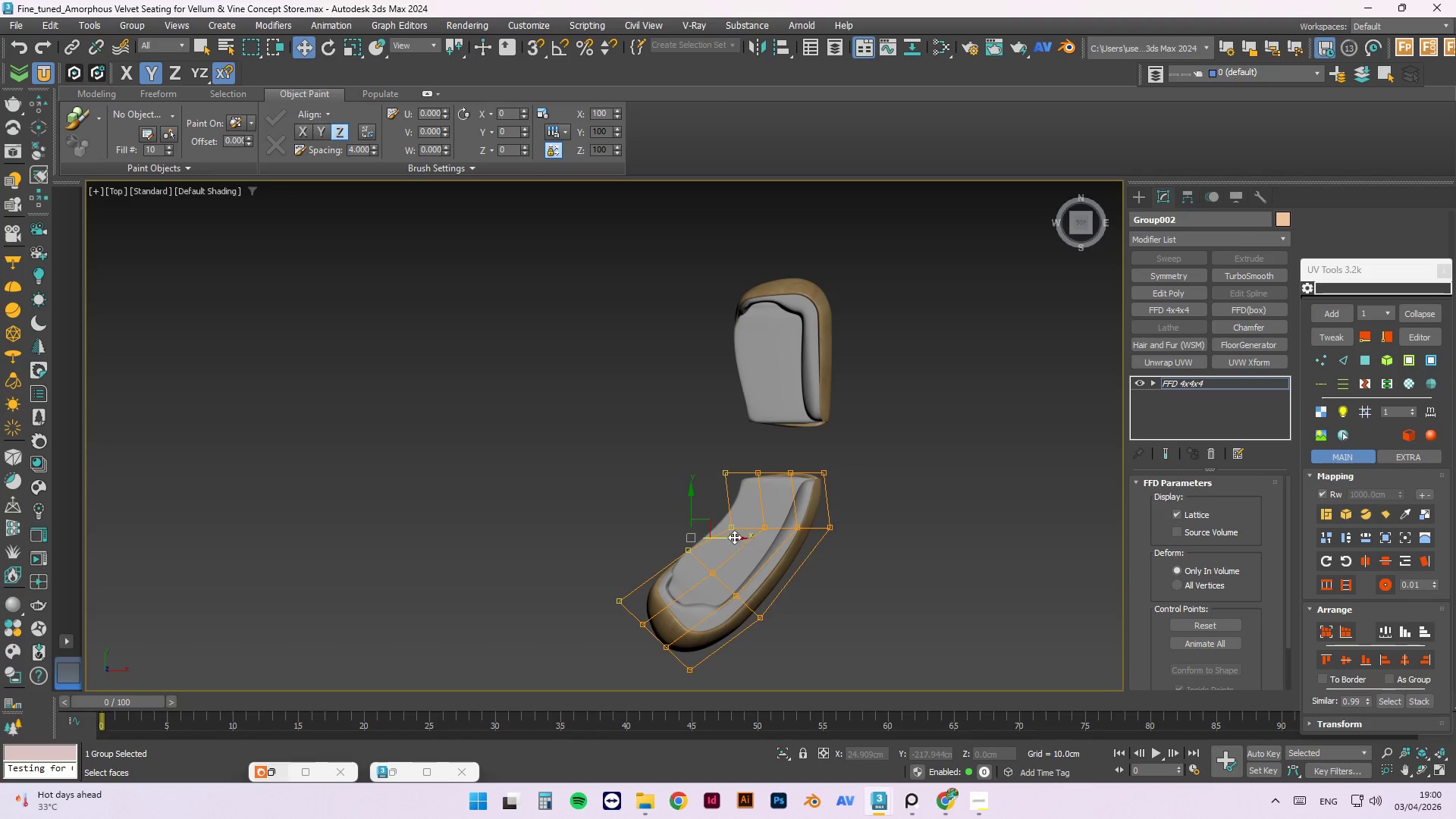 
left_click_drag(start_coordinate=[734, 537], to_coordinate=[727, 535])
 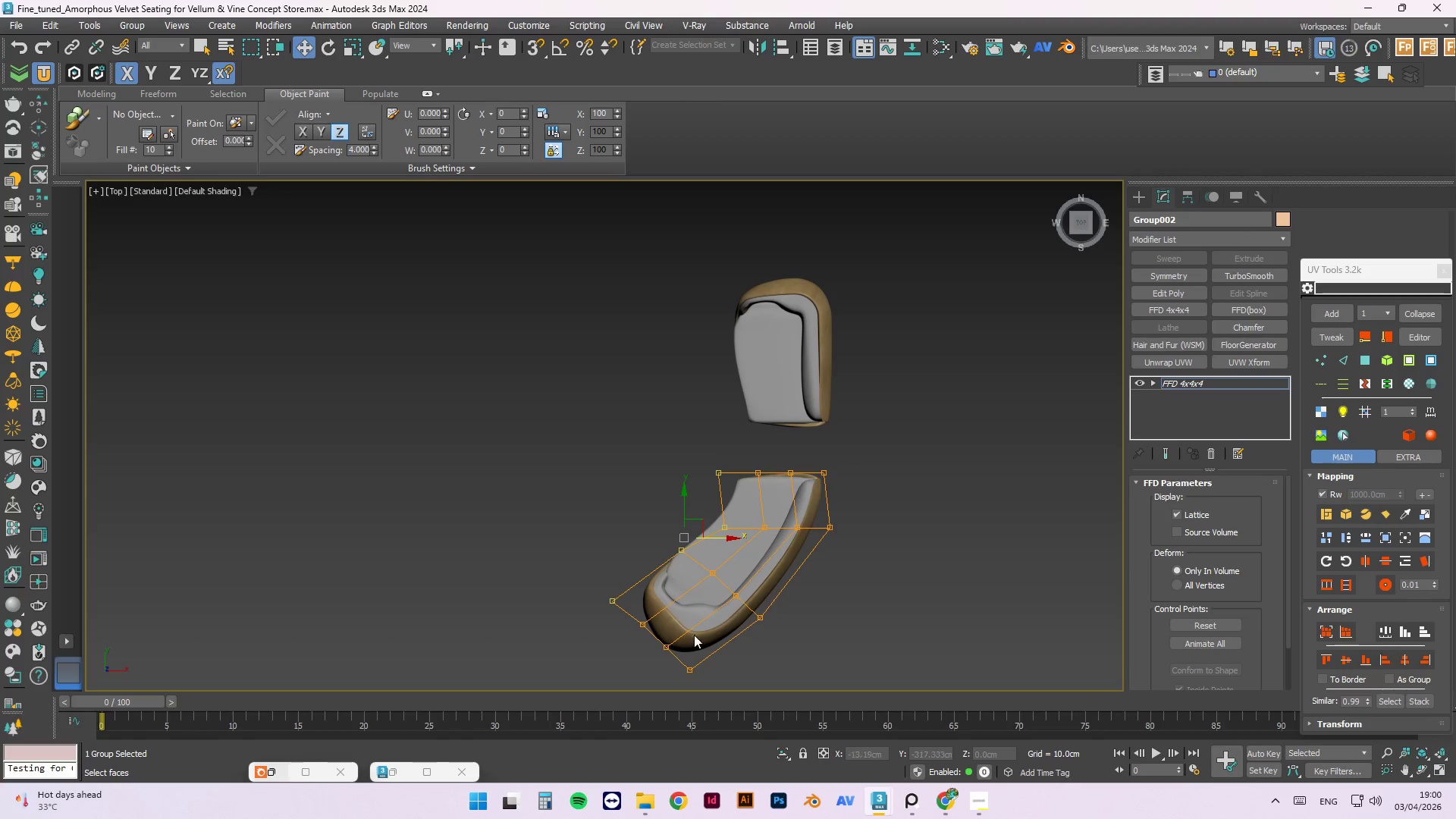 
left_click_drag(start_coordinate=[625, 536], to_coordinate=[592, 623])
 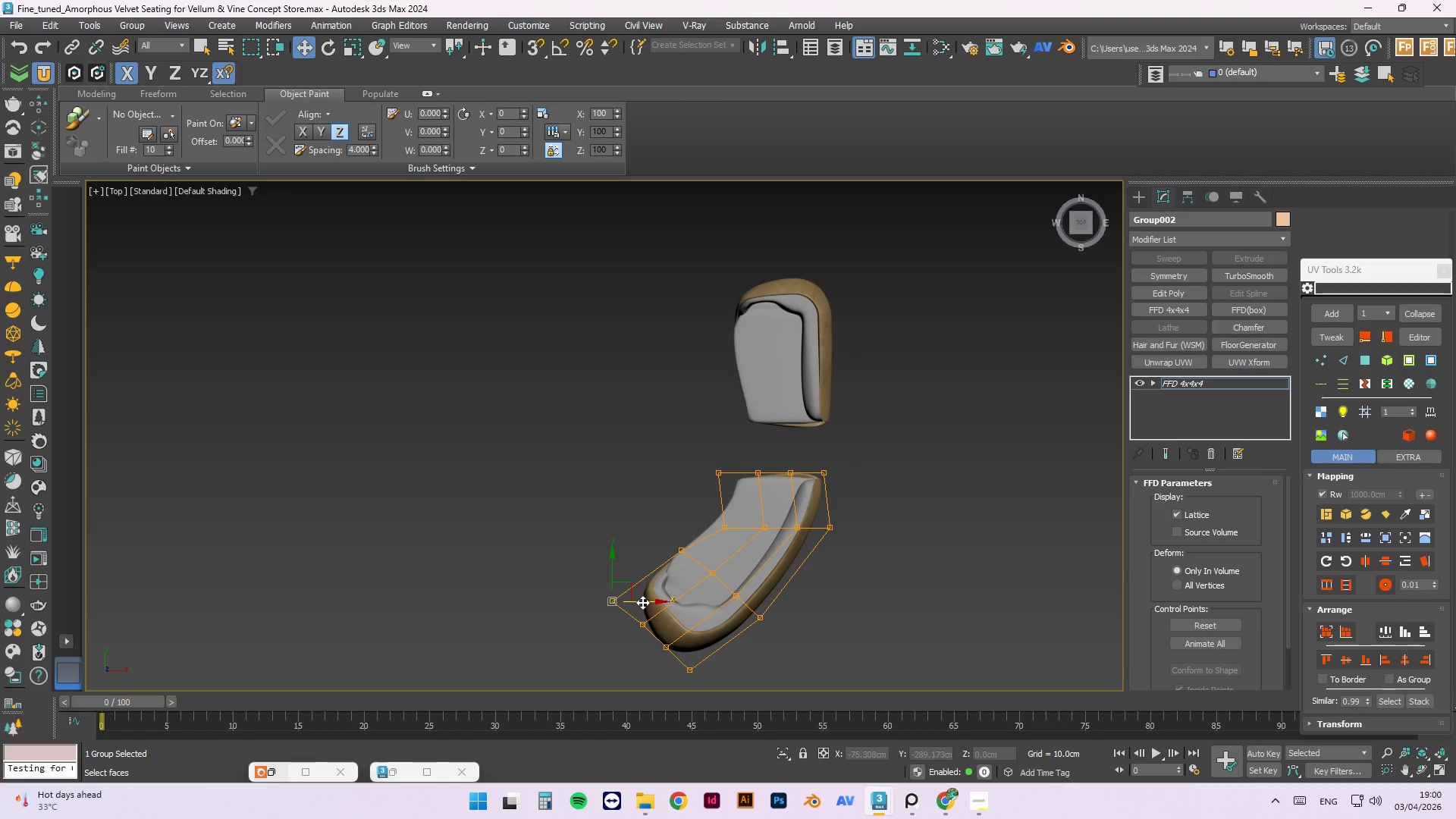 
left_click_drag(start_coordinate=[642, 602], to_coordinate=[646, 602])
 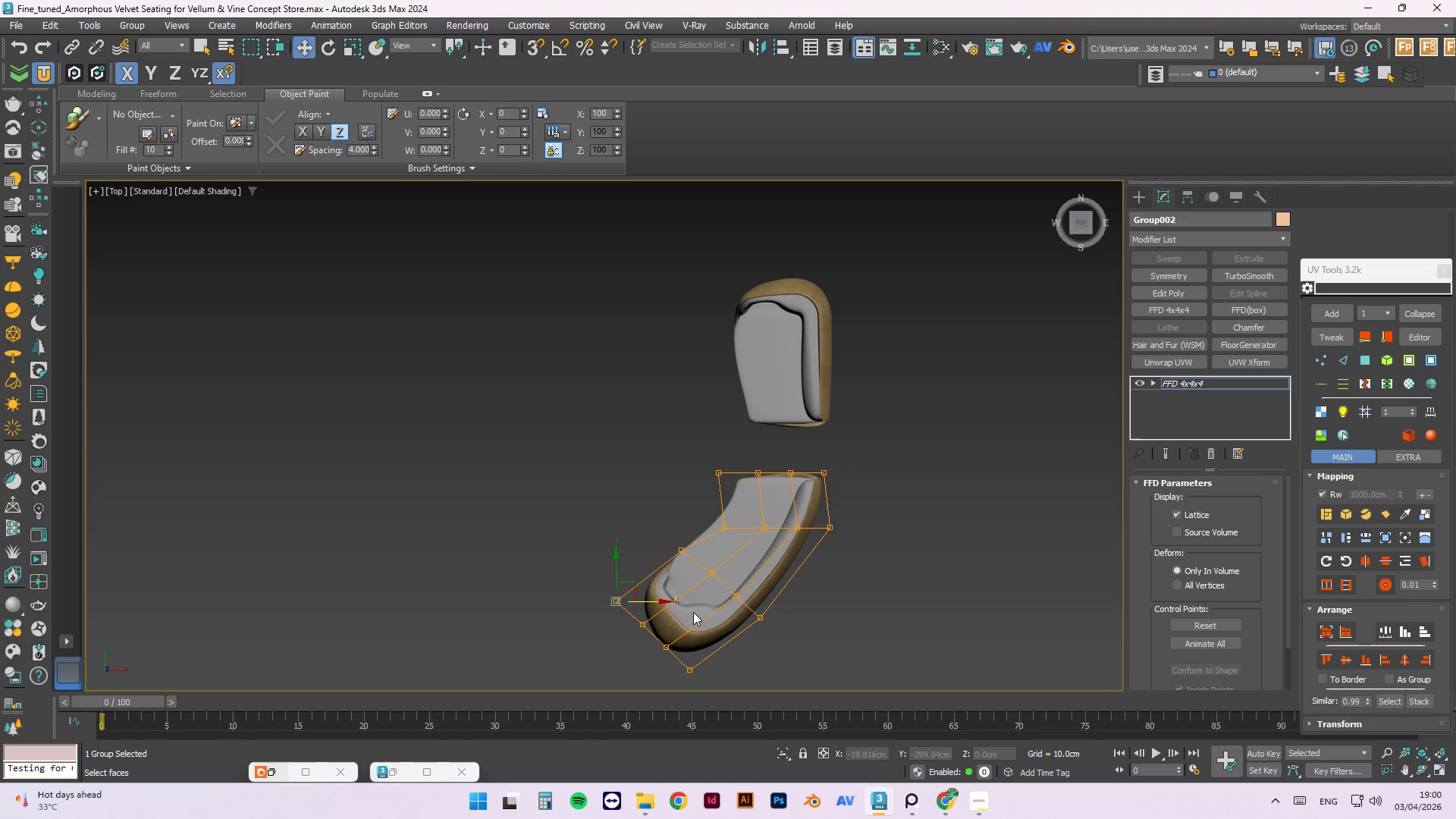 
hold_key(key=AltLeft, duration=1.5)
 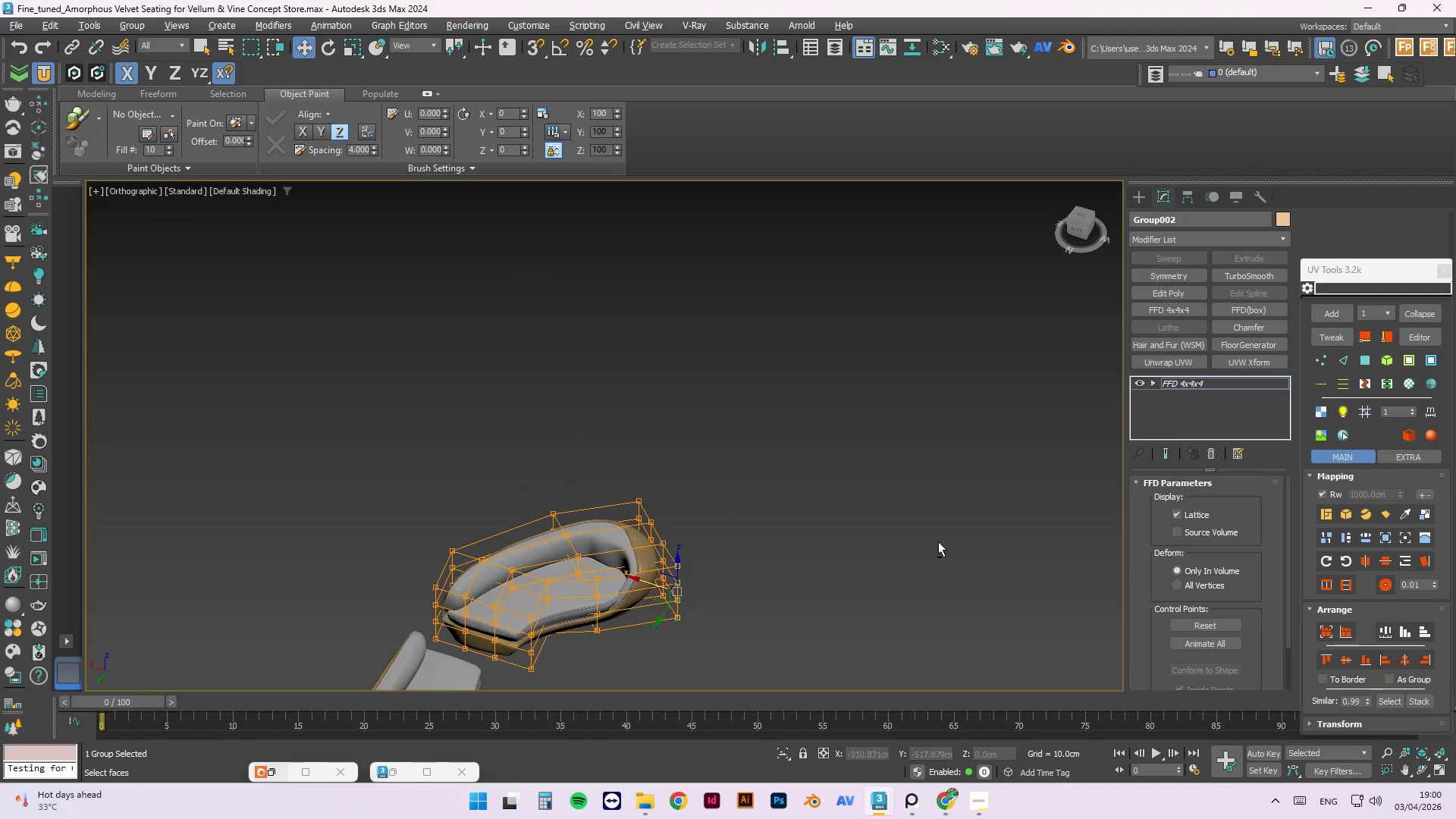 
hold_key(key=AltLeft, duration=1.52)
 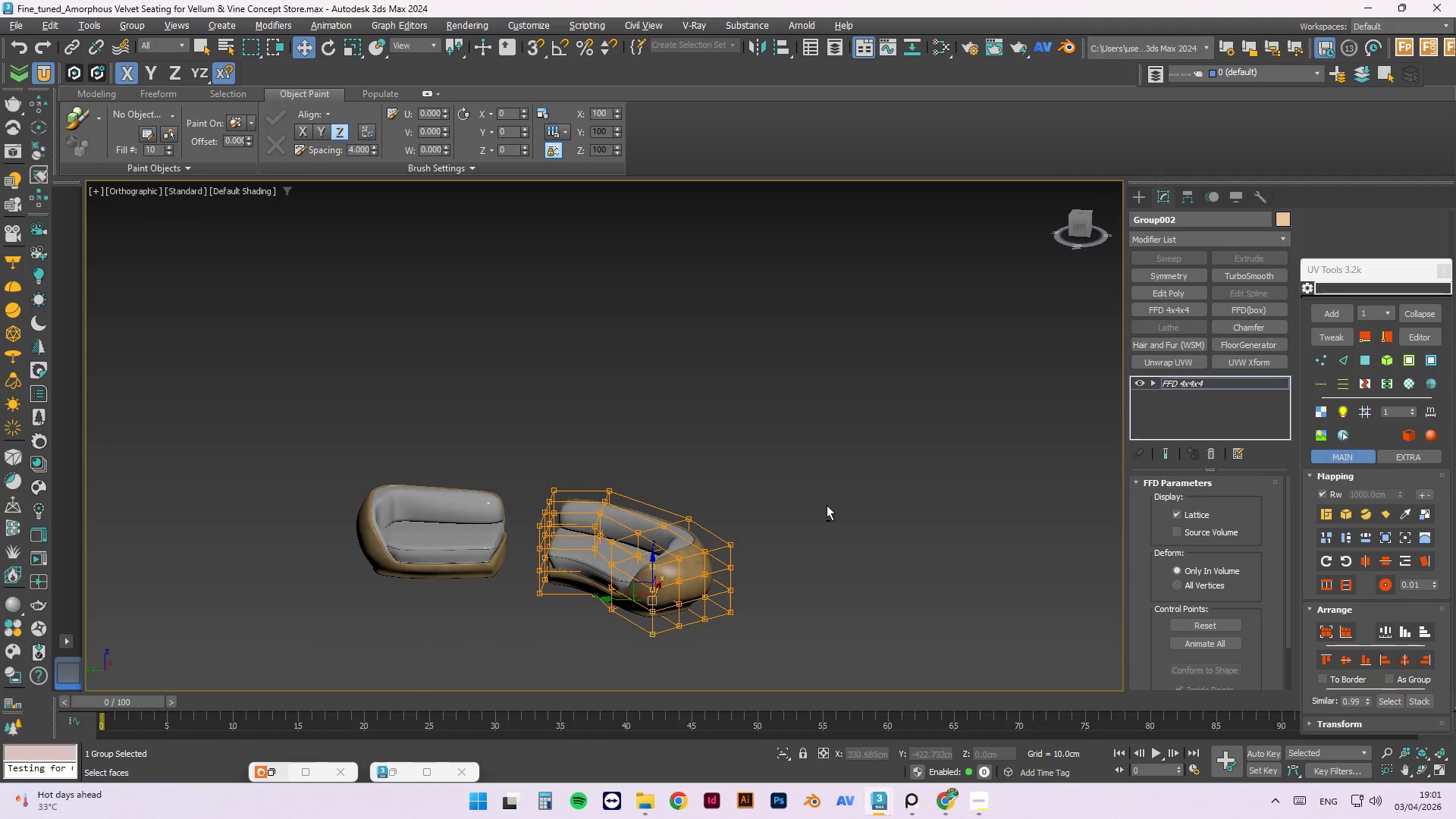 
hold_key(key=AltLeft, duration=1.45)
 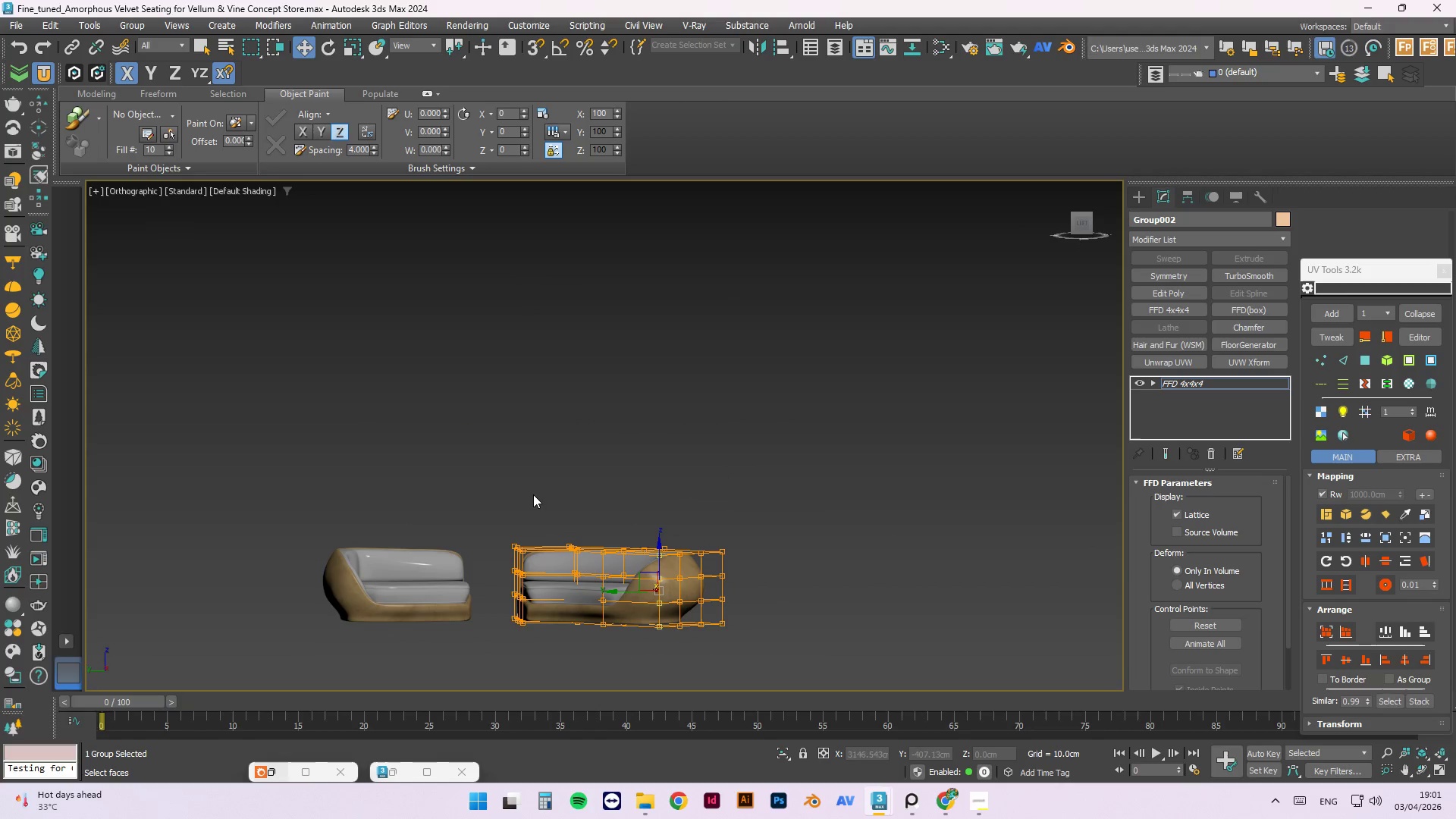 
left_click_drag(start_coordinate=[533, 486], to_coordinate=[479, 648])
 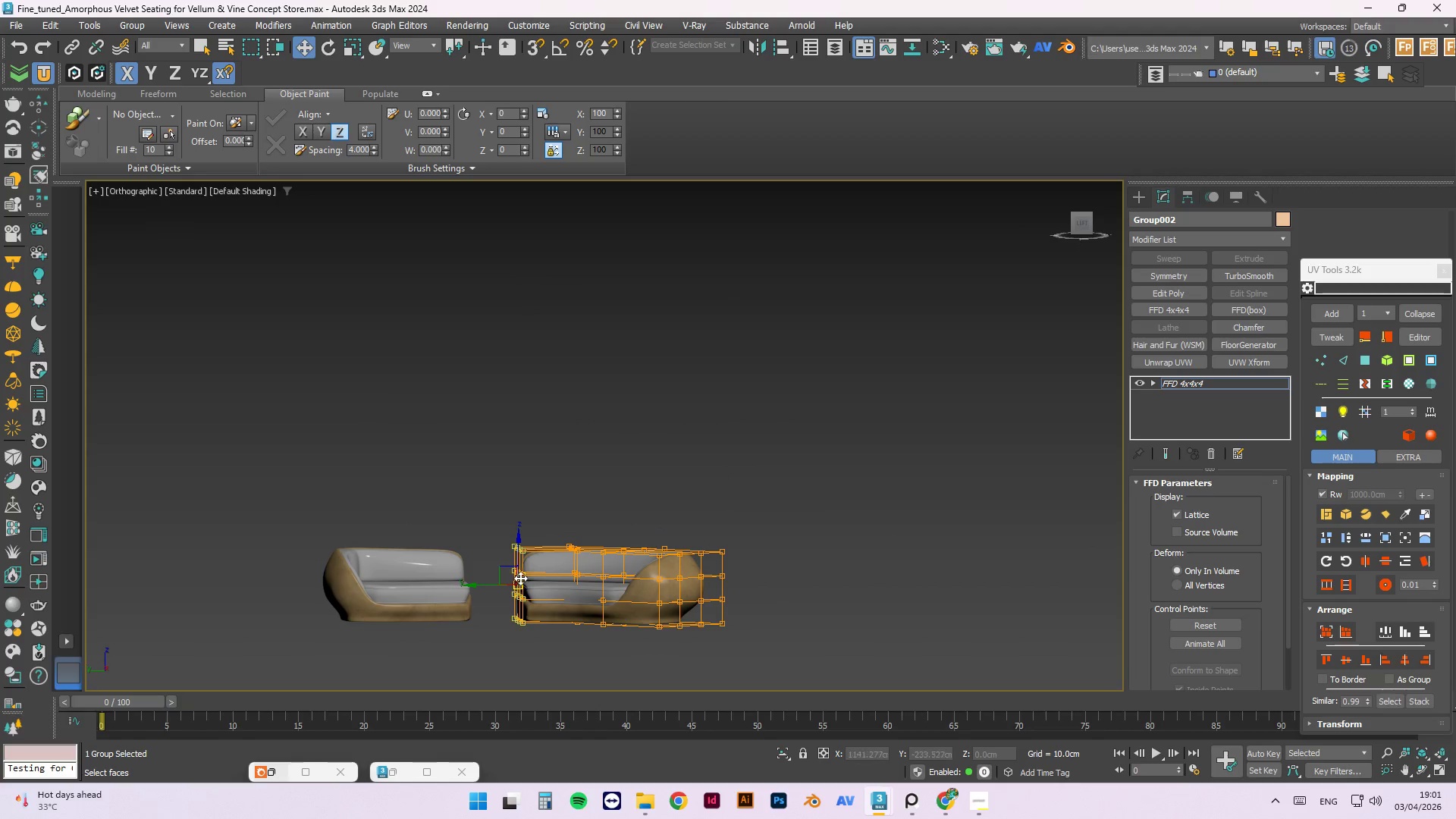 
key(E)
 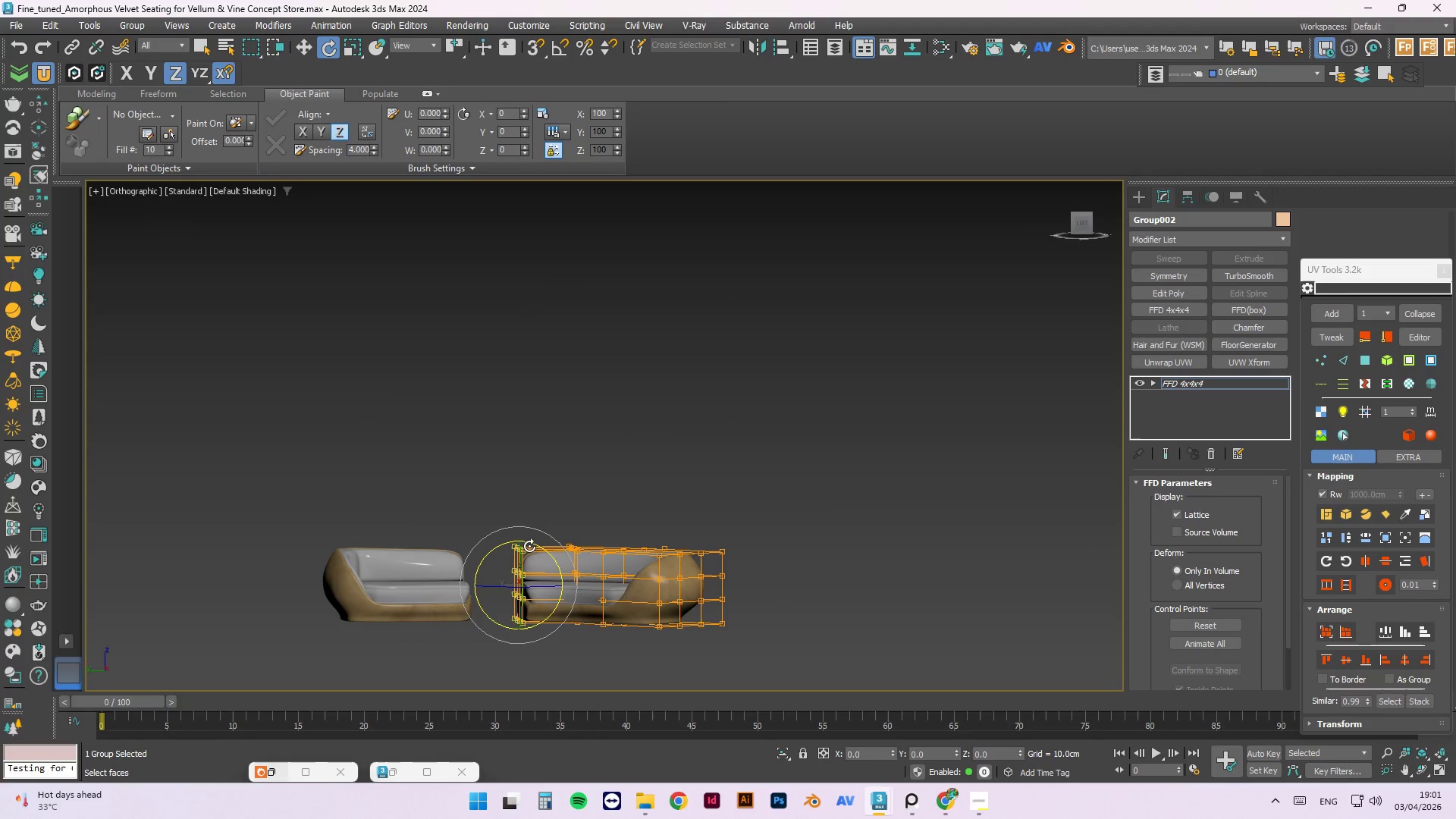 
left_click_drag(start_coordinate=[529, 546], to_coordinate=[529, 539])
 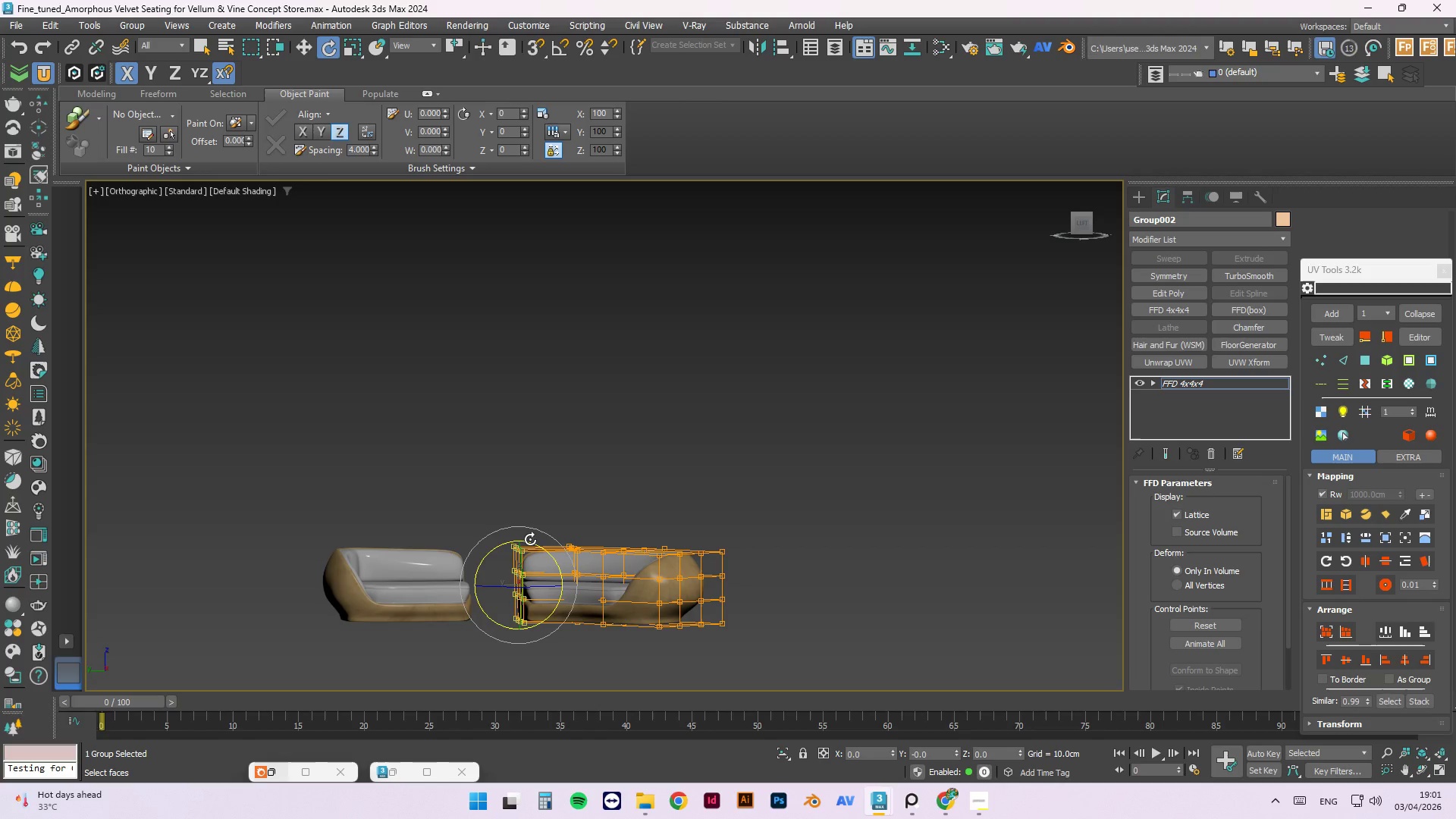 
key(Control+Z)
 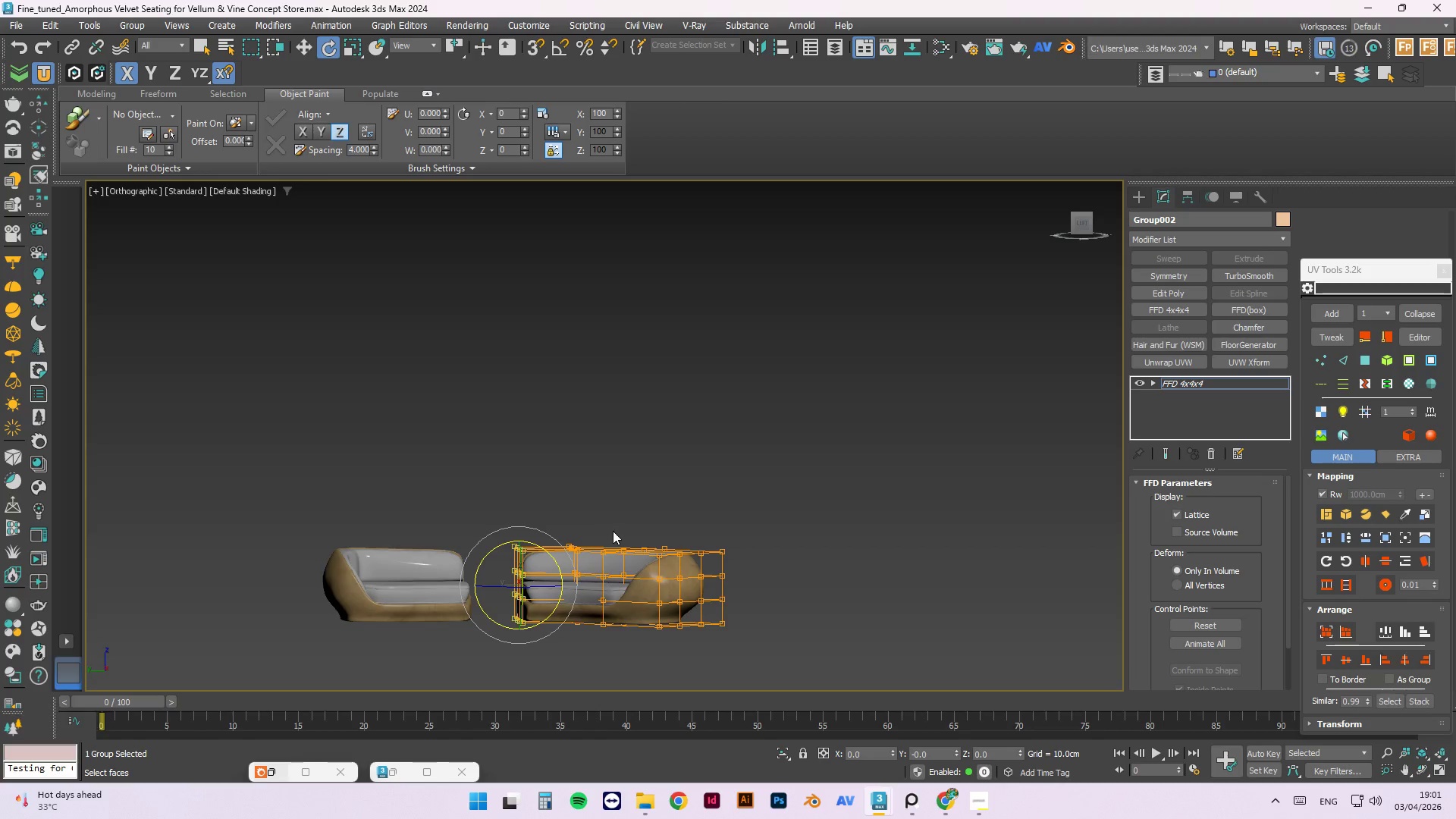 
hold_key(key=AltLeft, duration=1.5)
 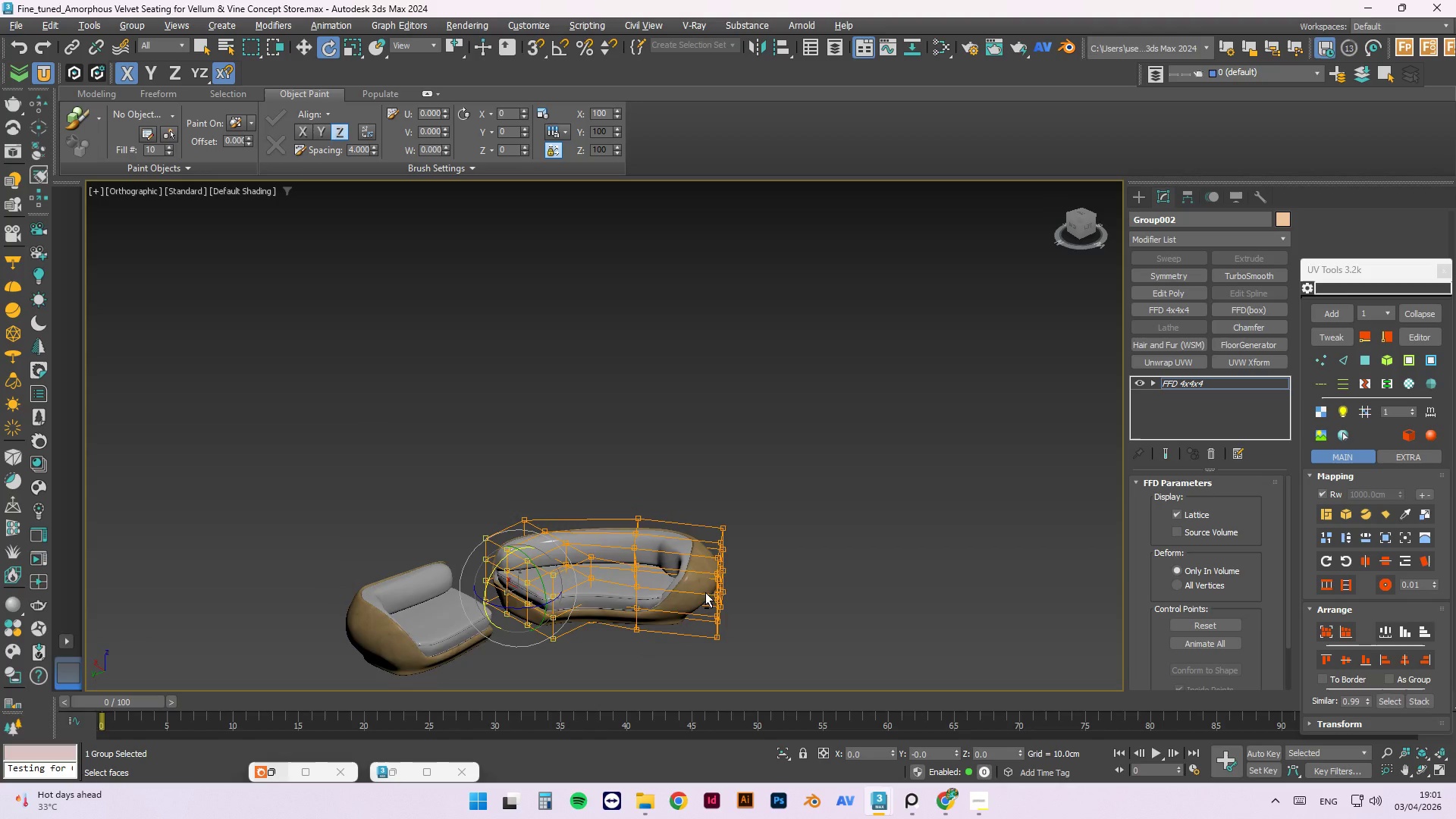 
key(Alt+AltLeft)
 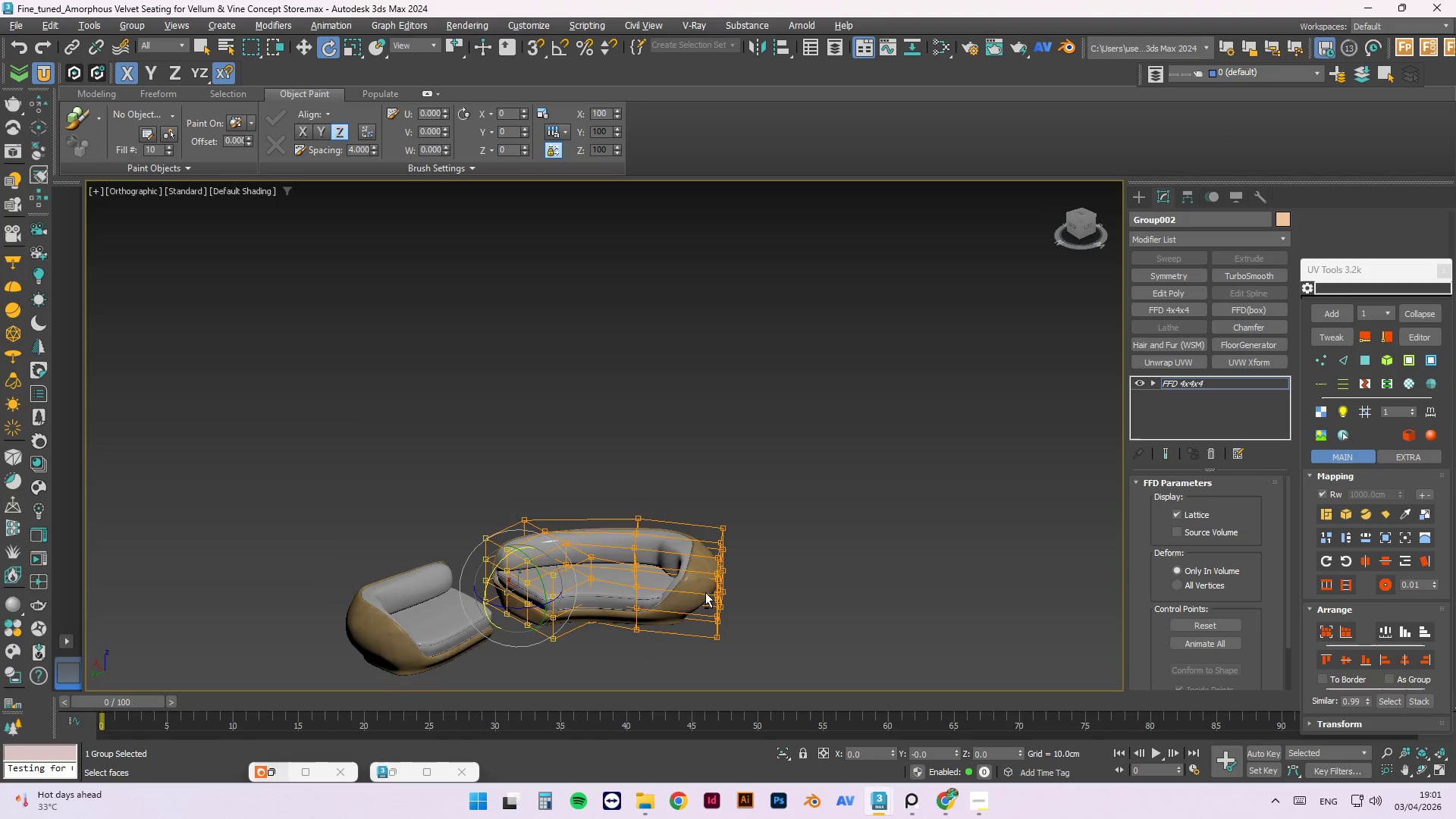 
key(Alt+AltLeft)
 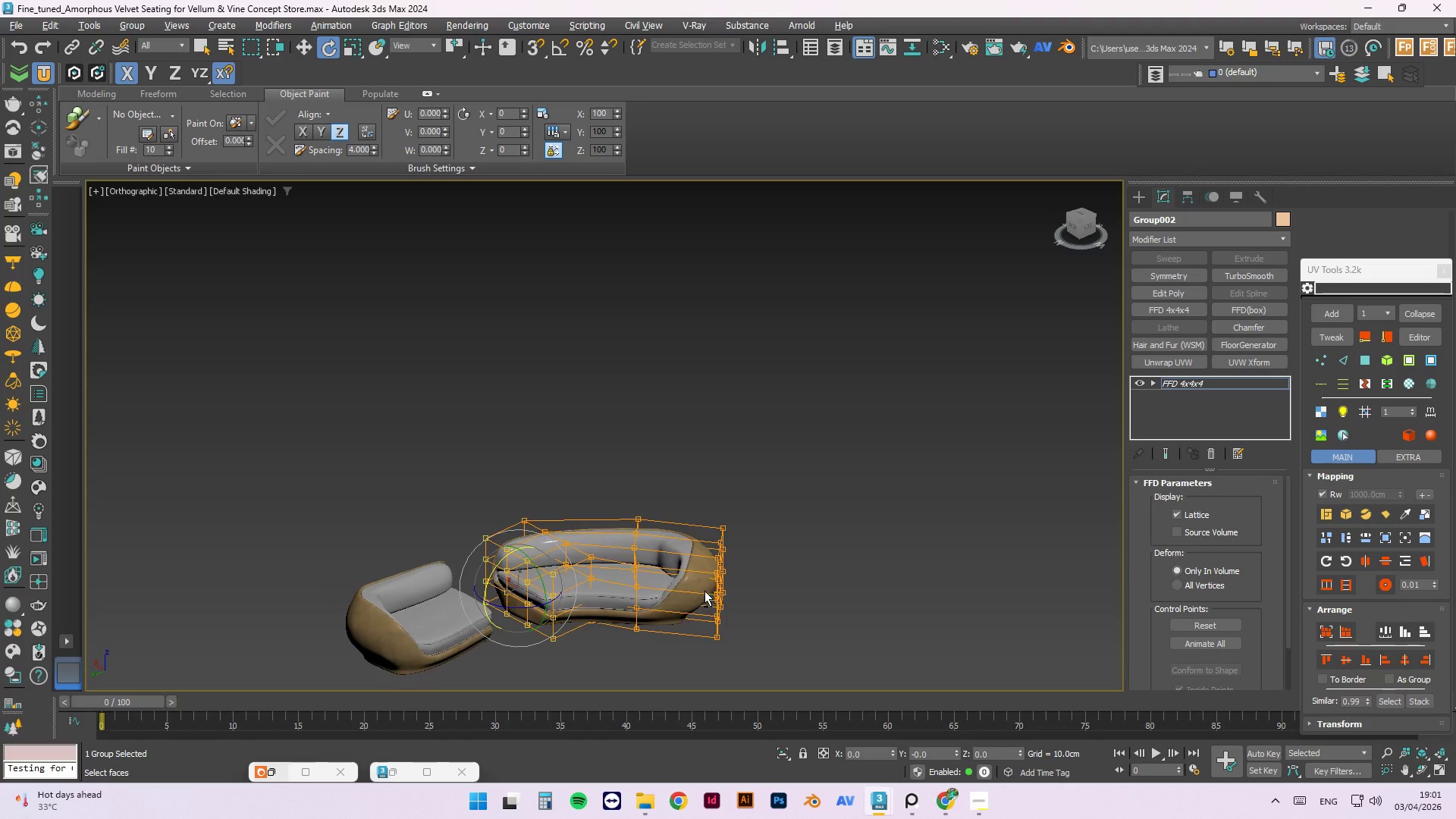 
key(Alt+AltLeft)
 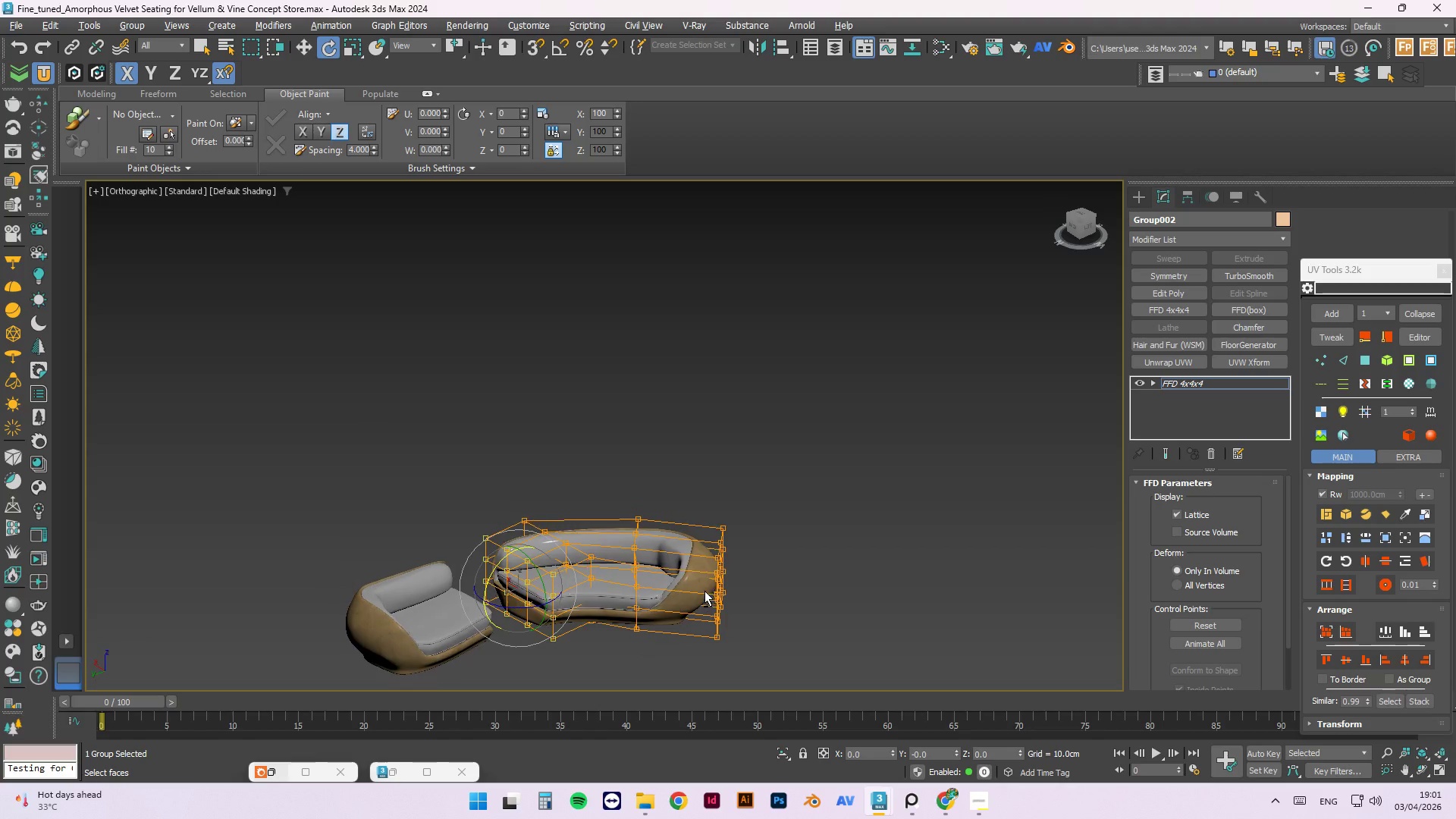 
key(Alt+AltLeft)
 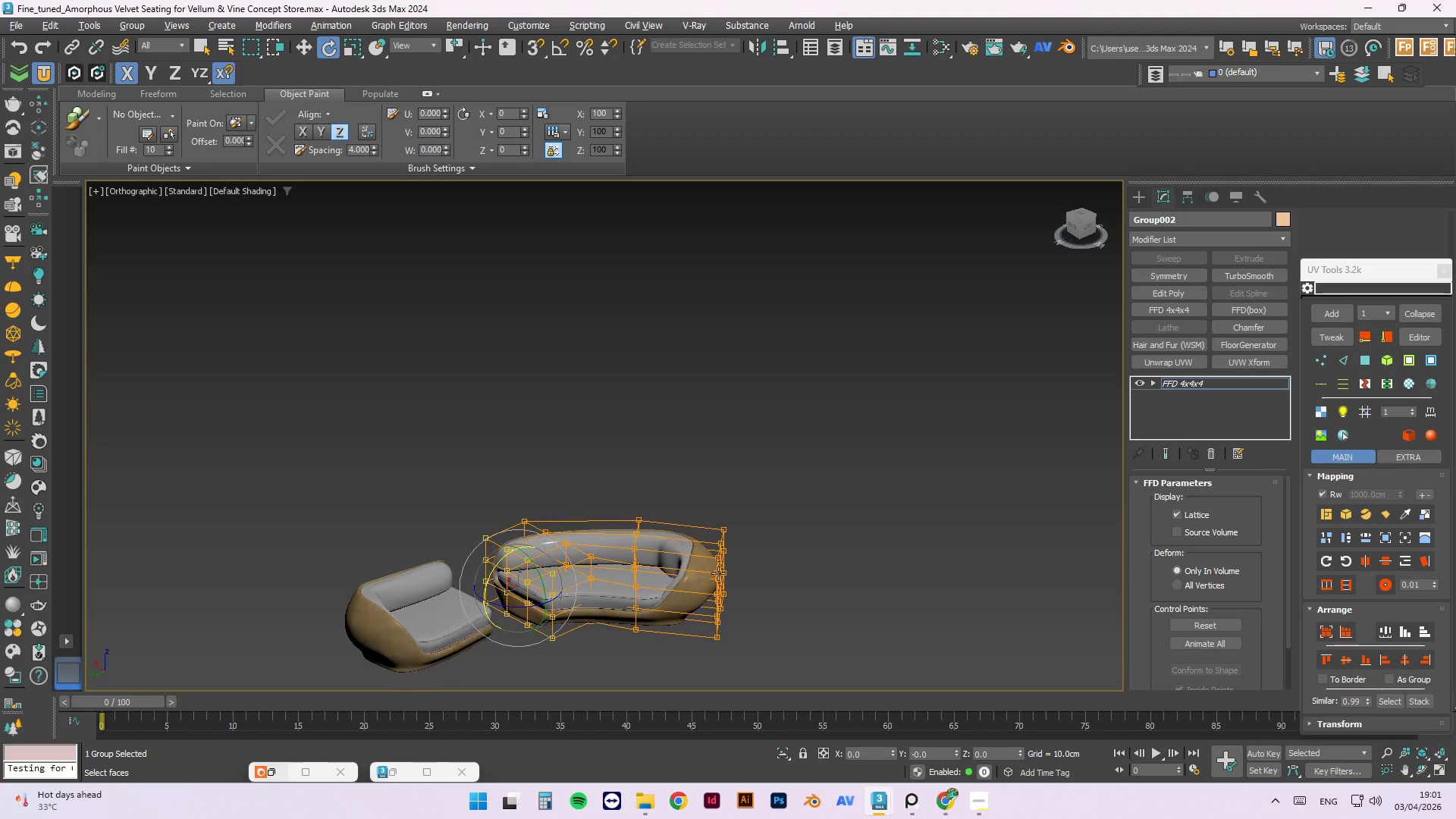 
key(Alt+AltLeft)
 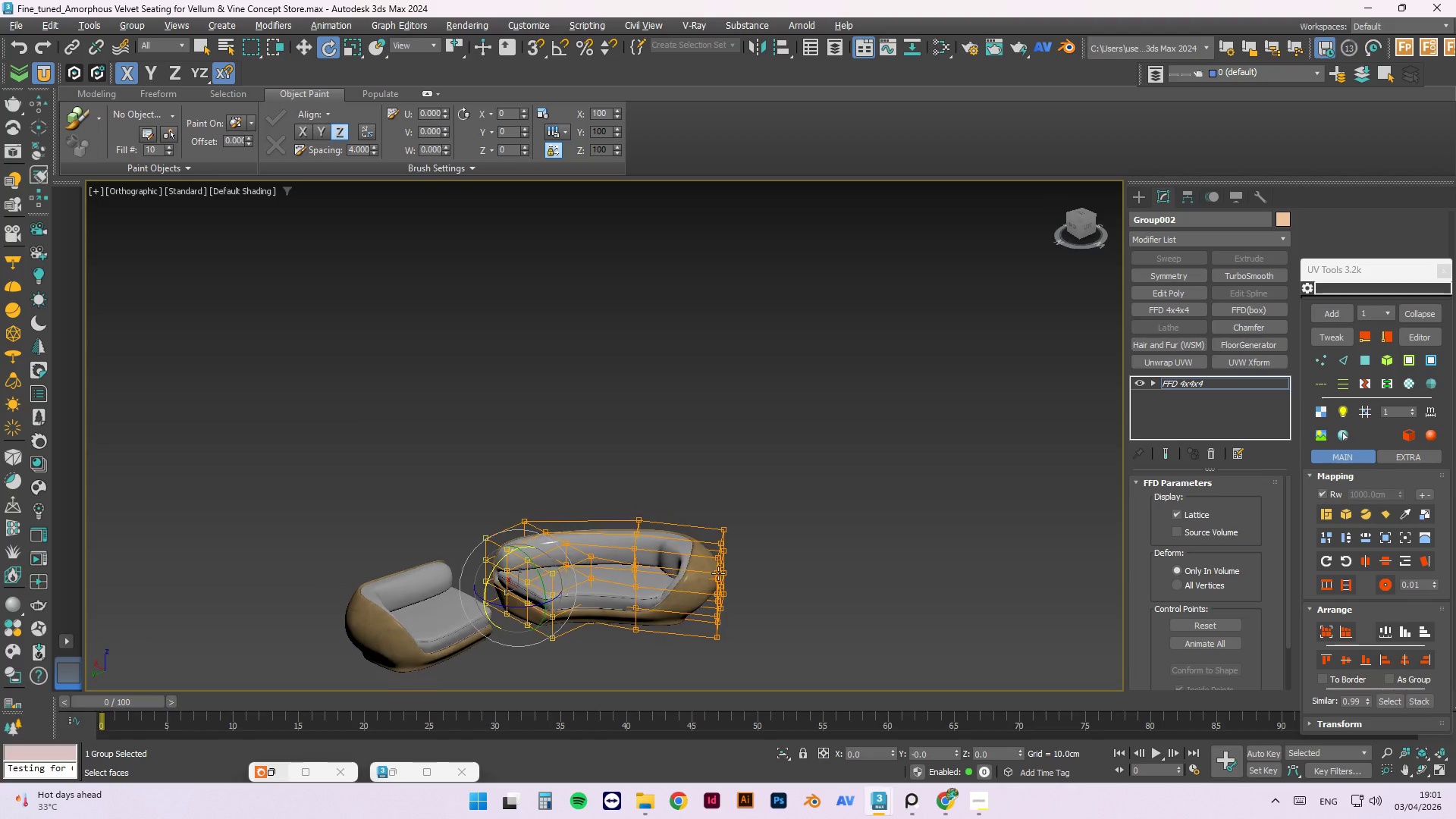 
key(Alt+AltLeft)
 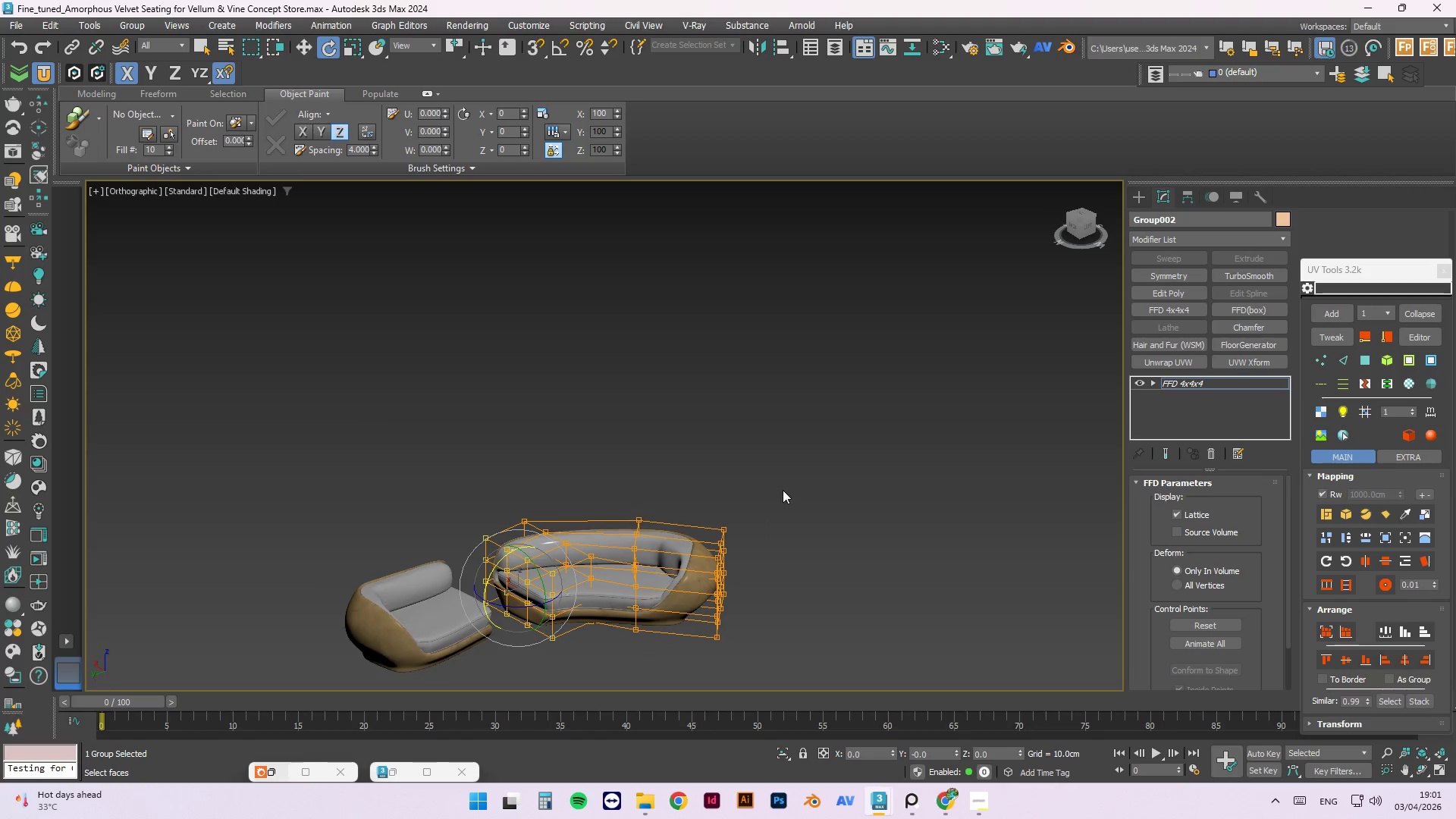 
left_click_drag(start_coordinate=[783, 489], to_coordinate=[707, 657])
 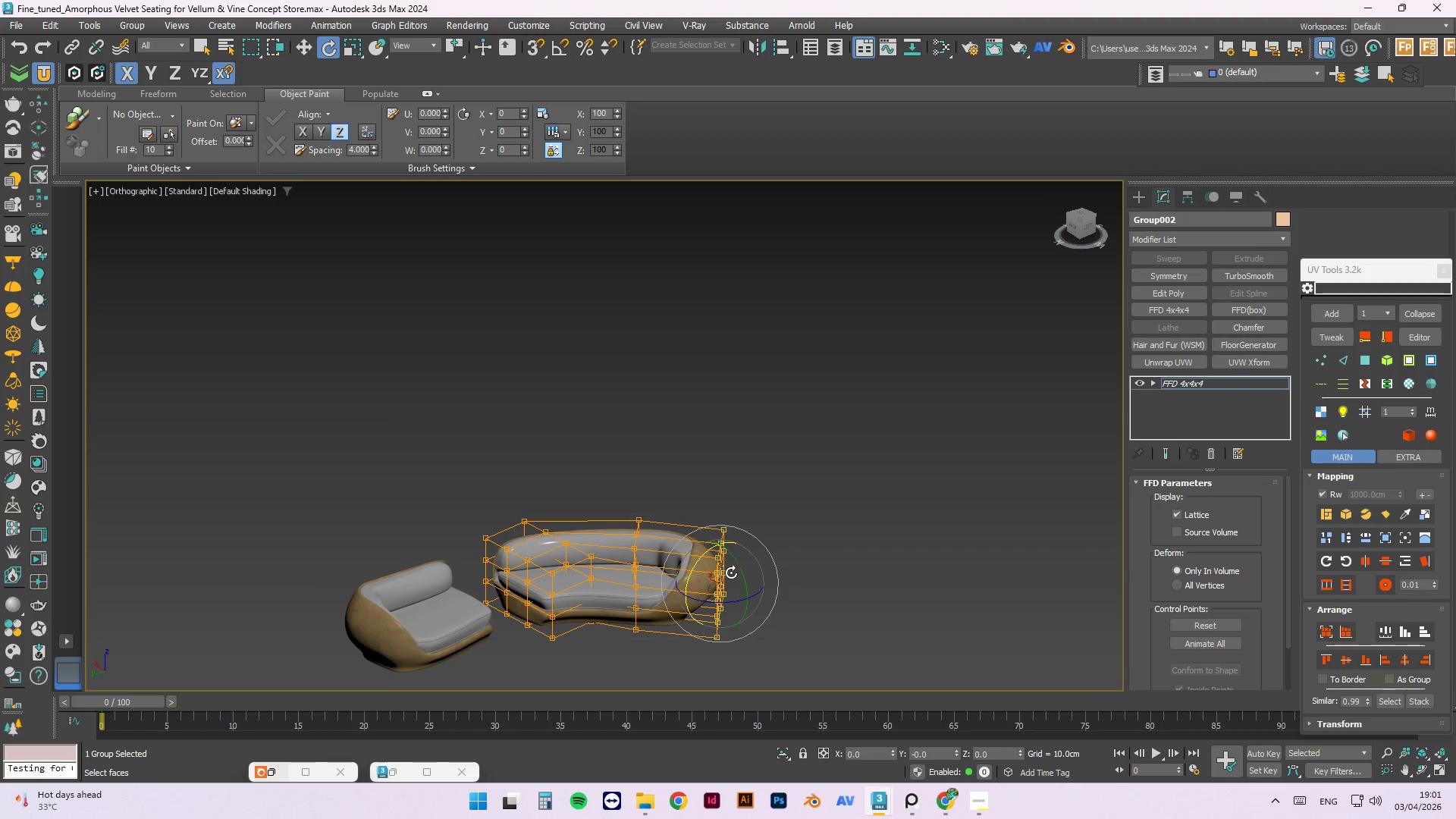 
hold_key(key=AltLeft, duration=0.61)
 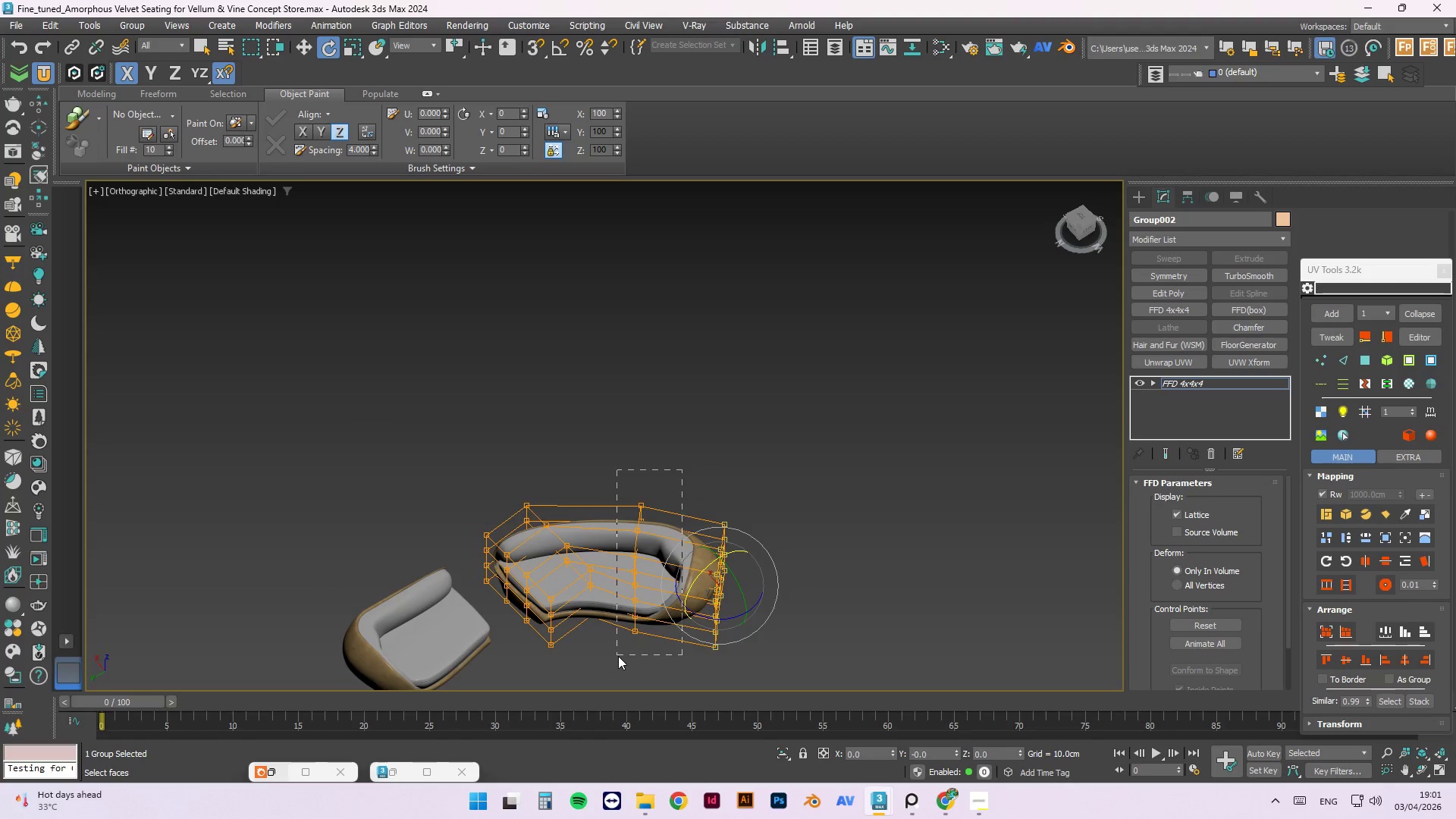 
hold_key(key=AltLeft, duration=4.31)
left_click_drag(start_coordinate=[683, 471], to_coordinate=[618, 656])
 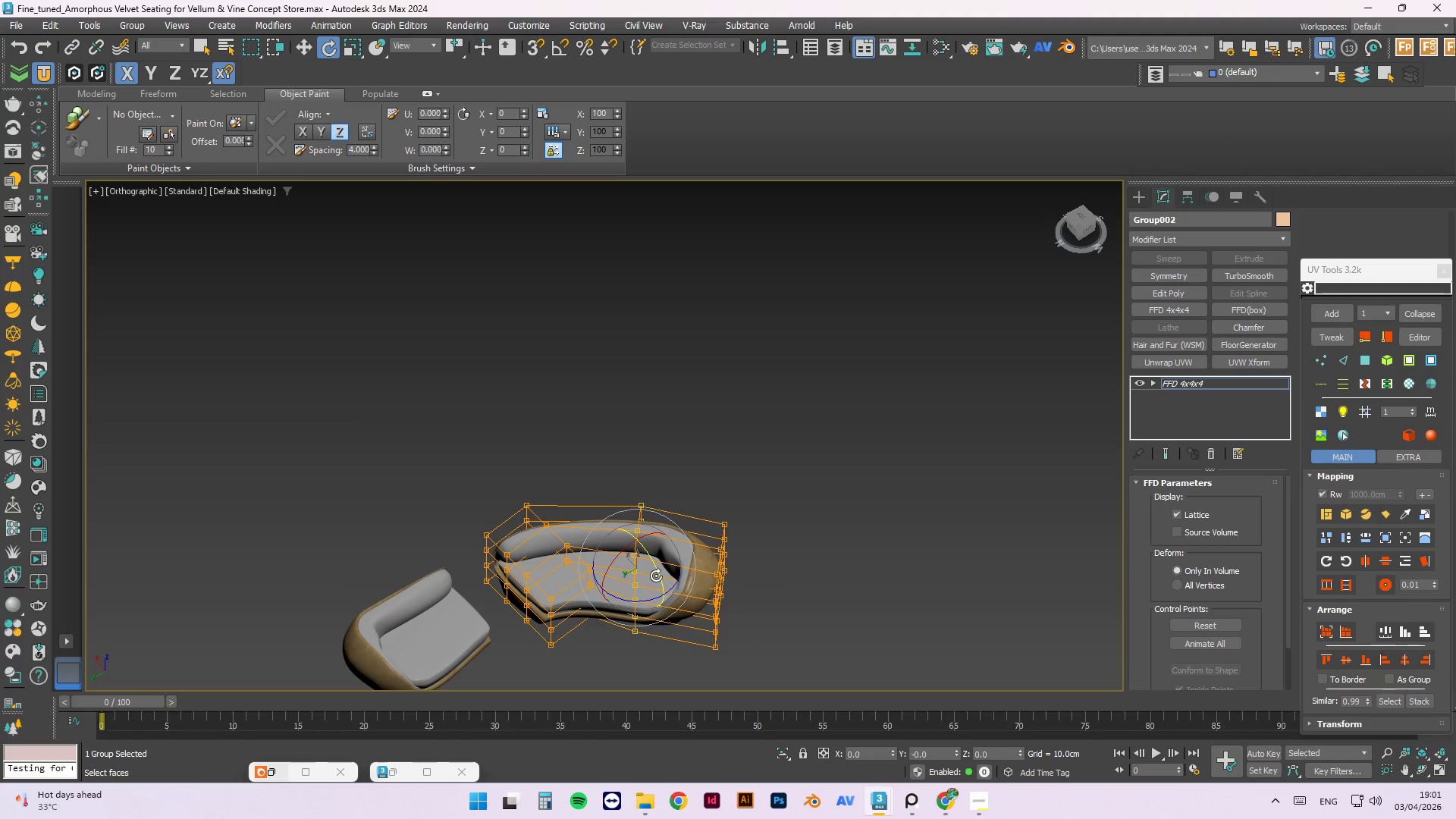 
key(W)
 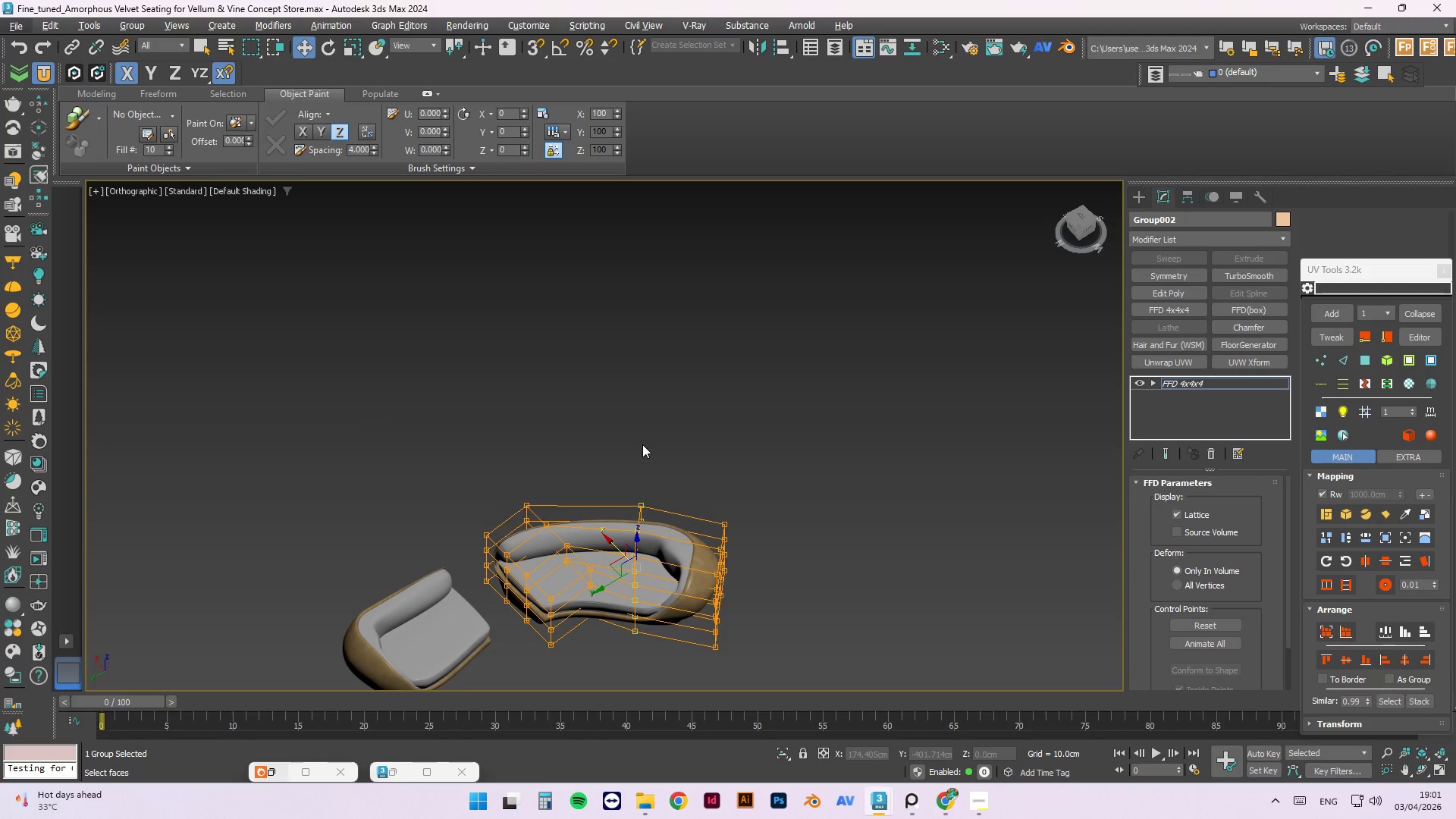 
key(T)
 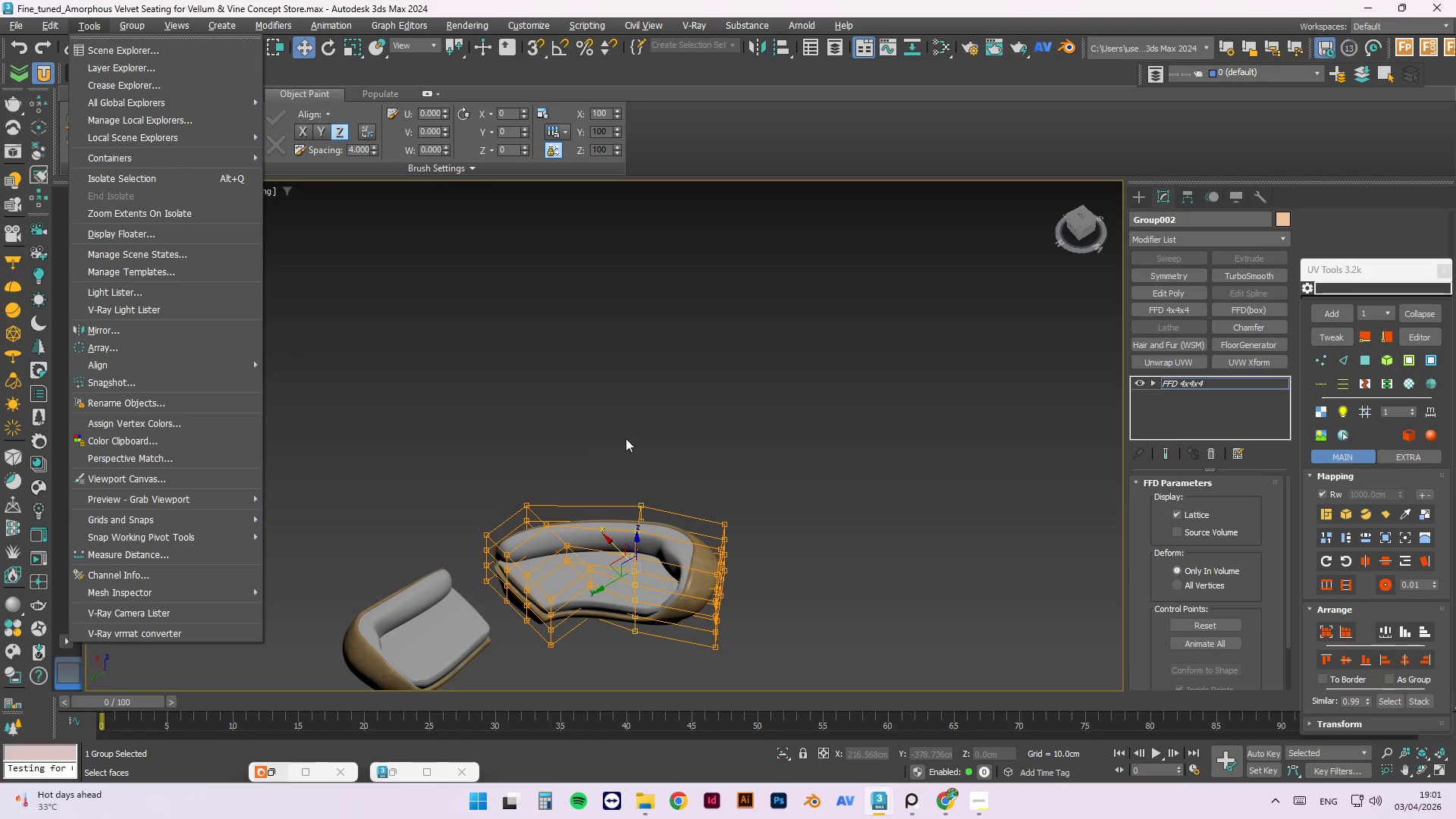 
left_click([704, 388])
 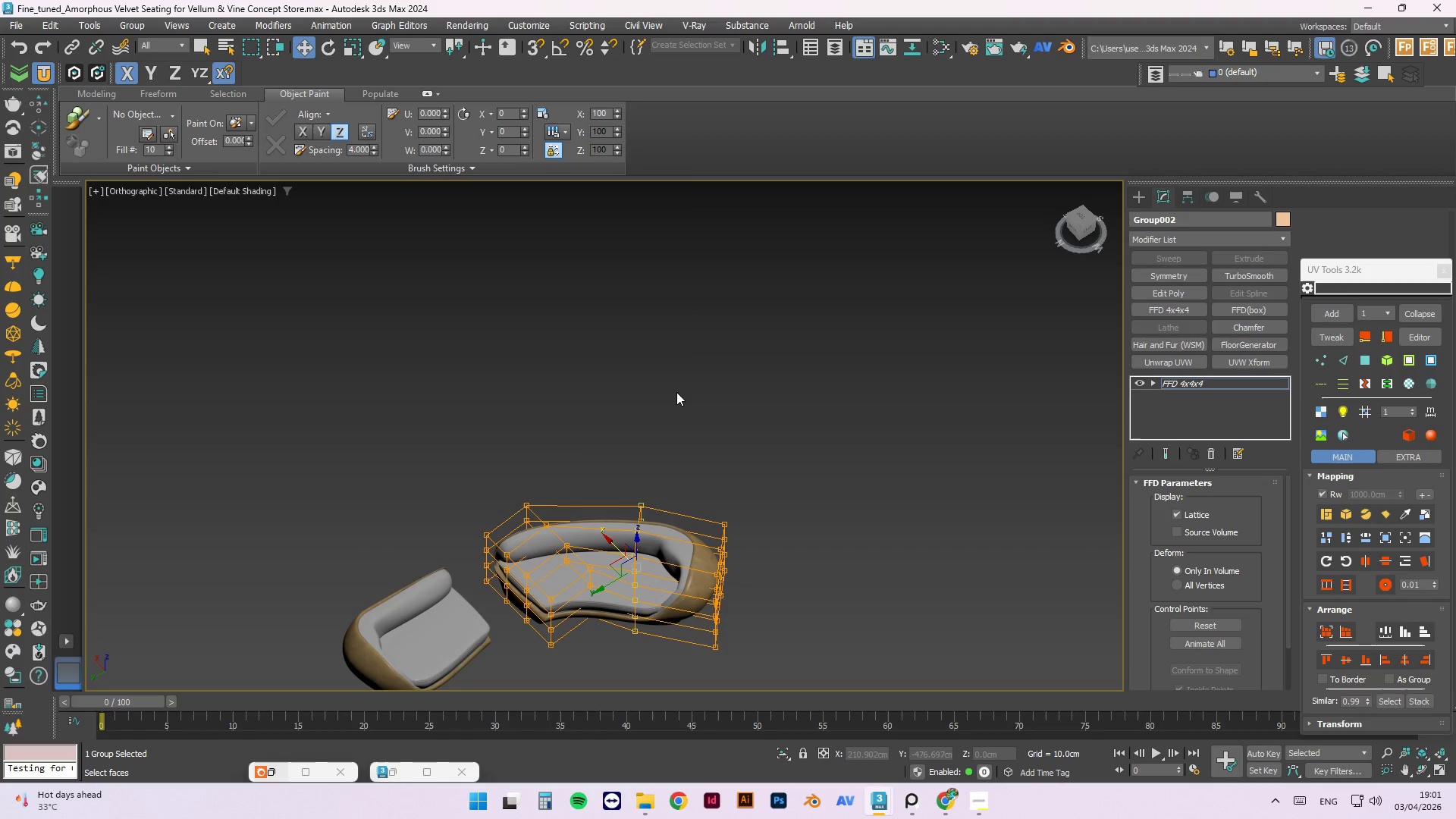 
key(T)
 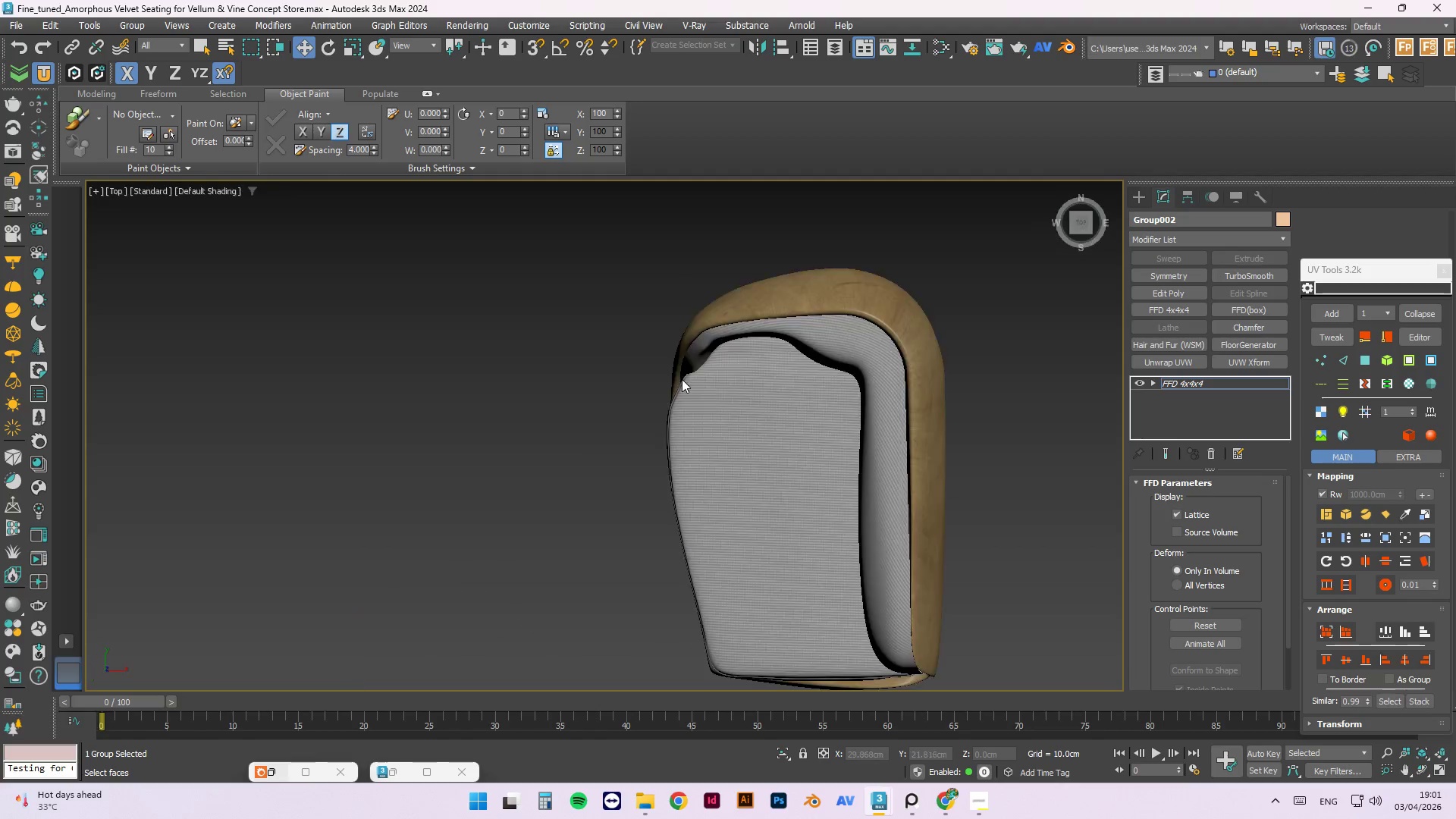 
left_click([748, 410])
 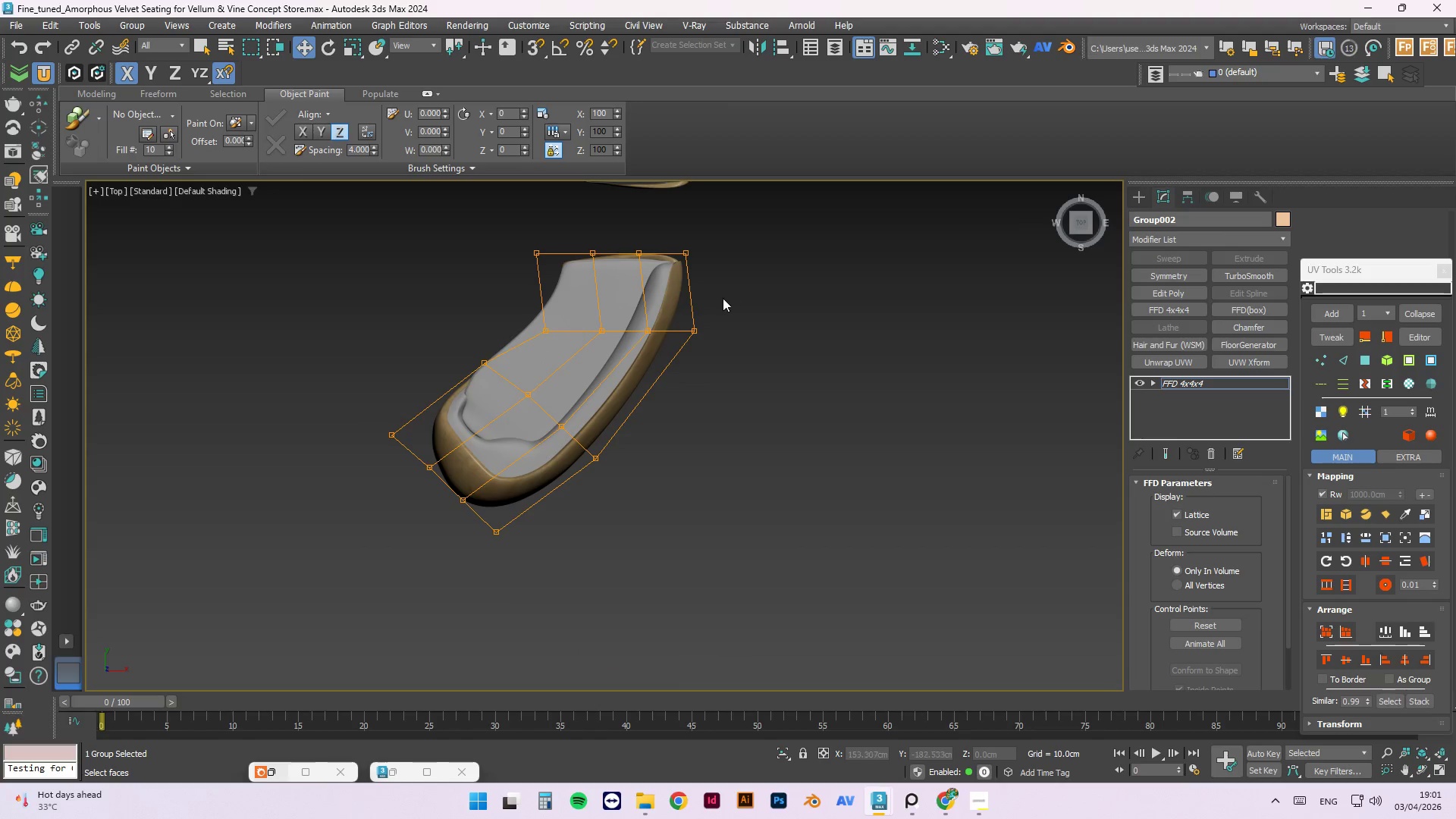 
scroll: coordinate [780, 507], scroll_direction: down, amount: 2.0
 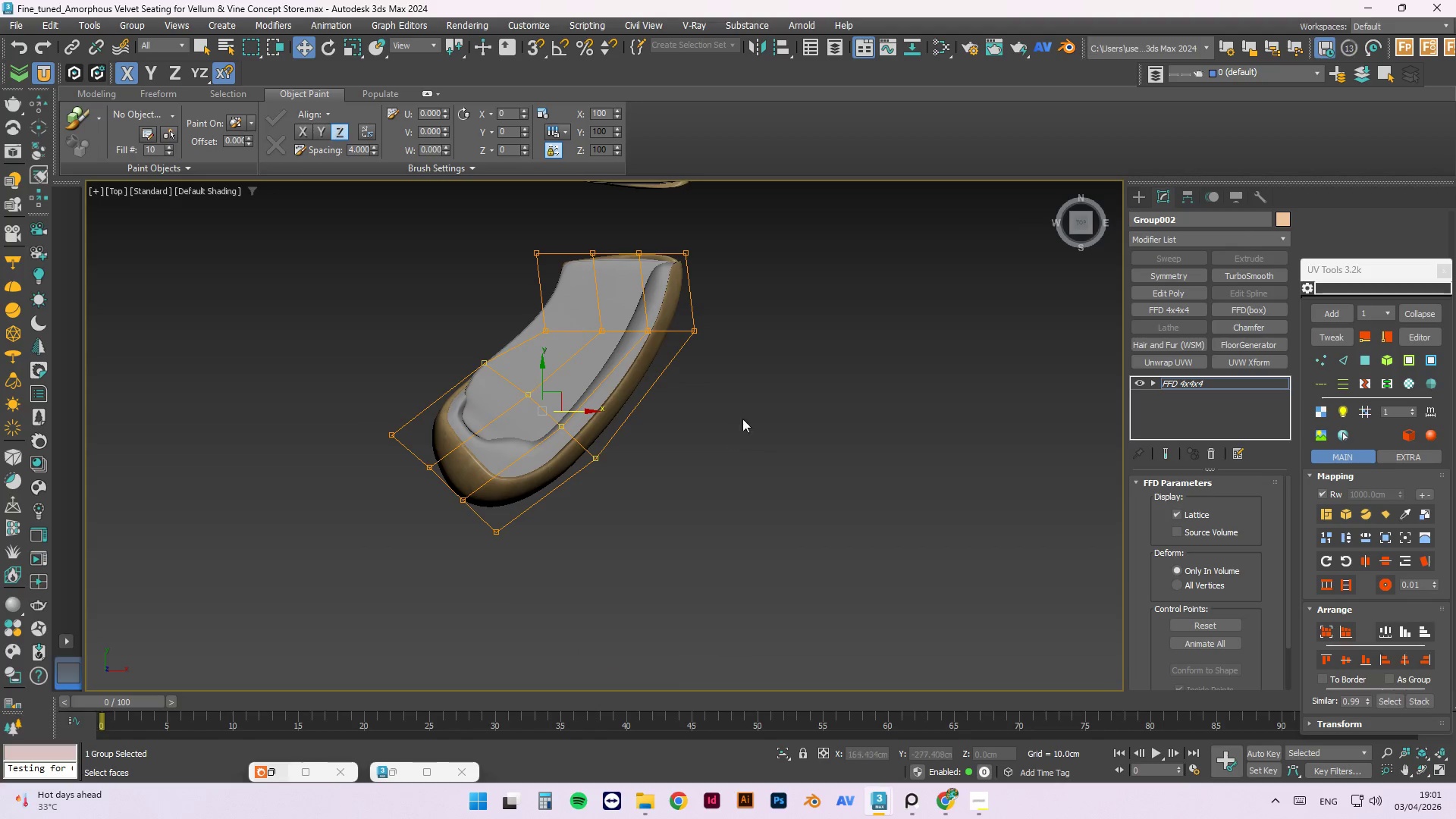 
left_click_drag(start_coordinate=[732, 312], to_coordinate=[519, 343])
 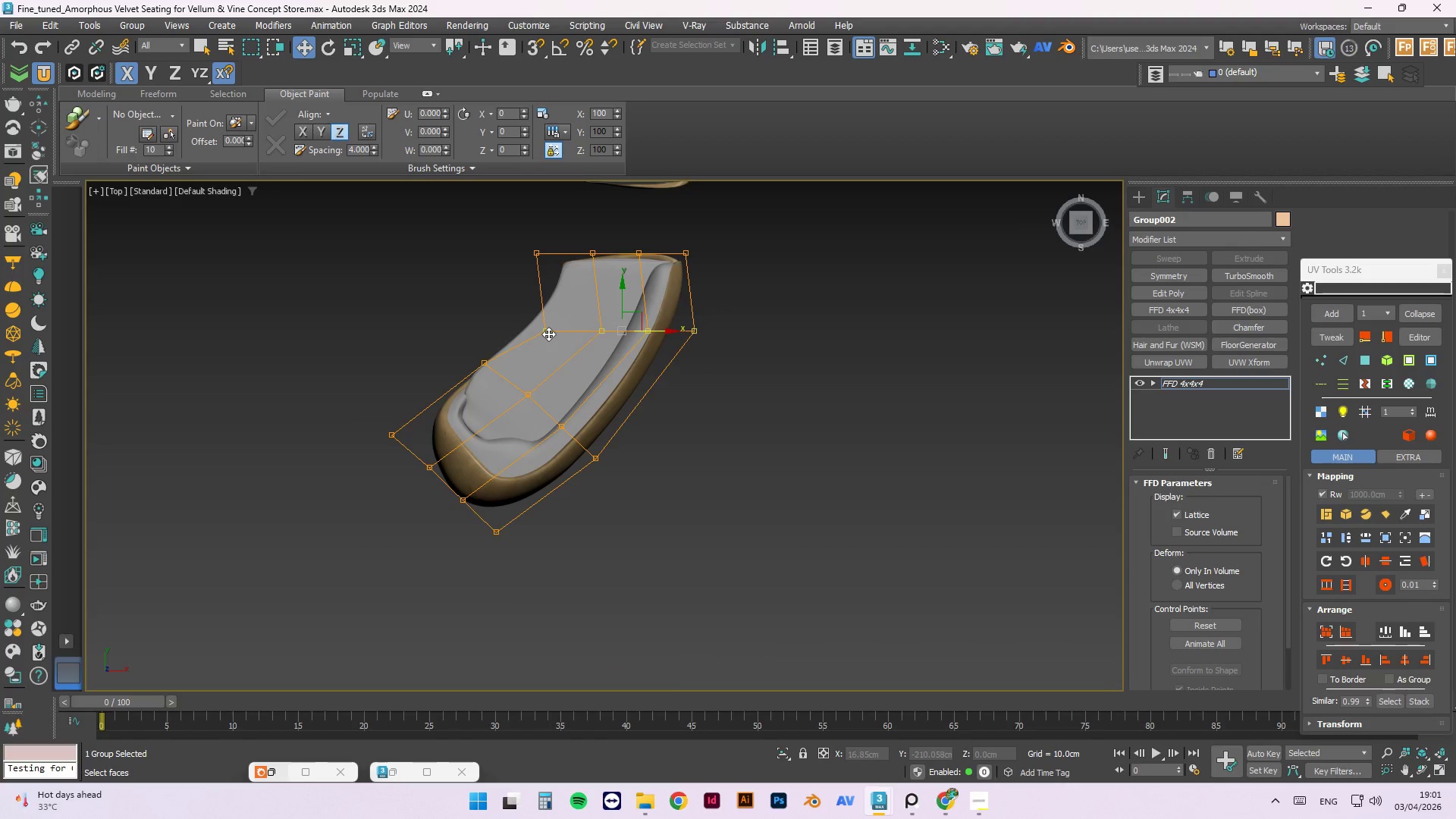 
key(E)
 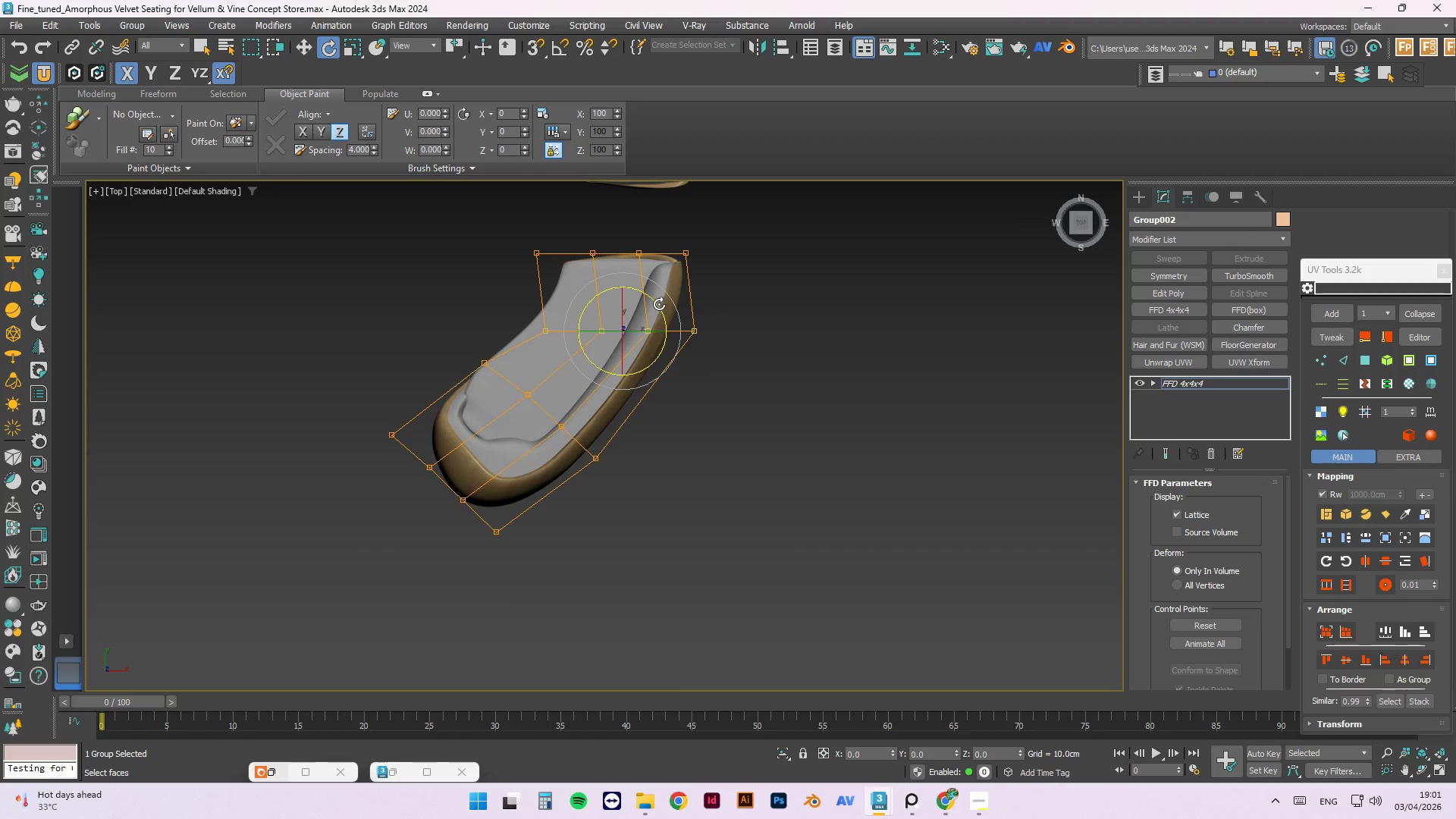 
left_click_drag(start_coordinate=[656, 305], to_coordinate=[665, 356])
 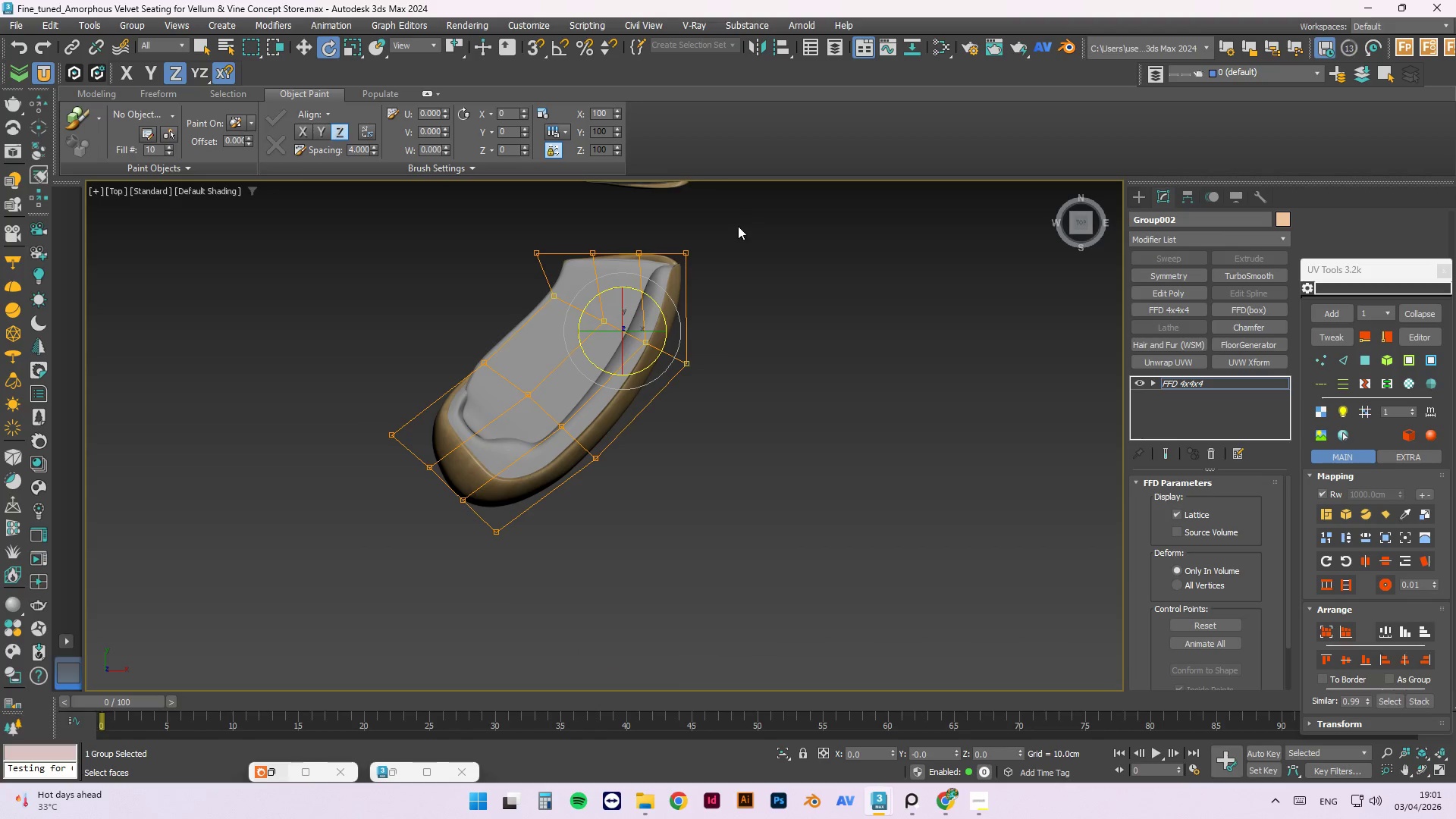 
left_click_drag(start_coordinate=[738, 225], to_coordinate=[500, 272])
 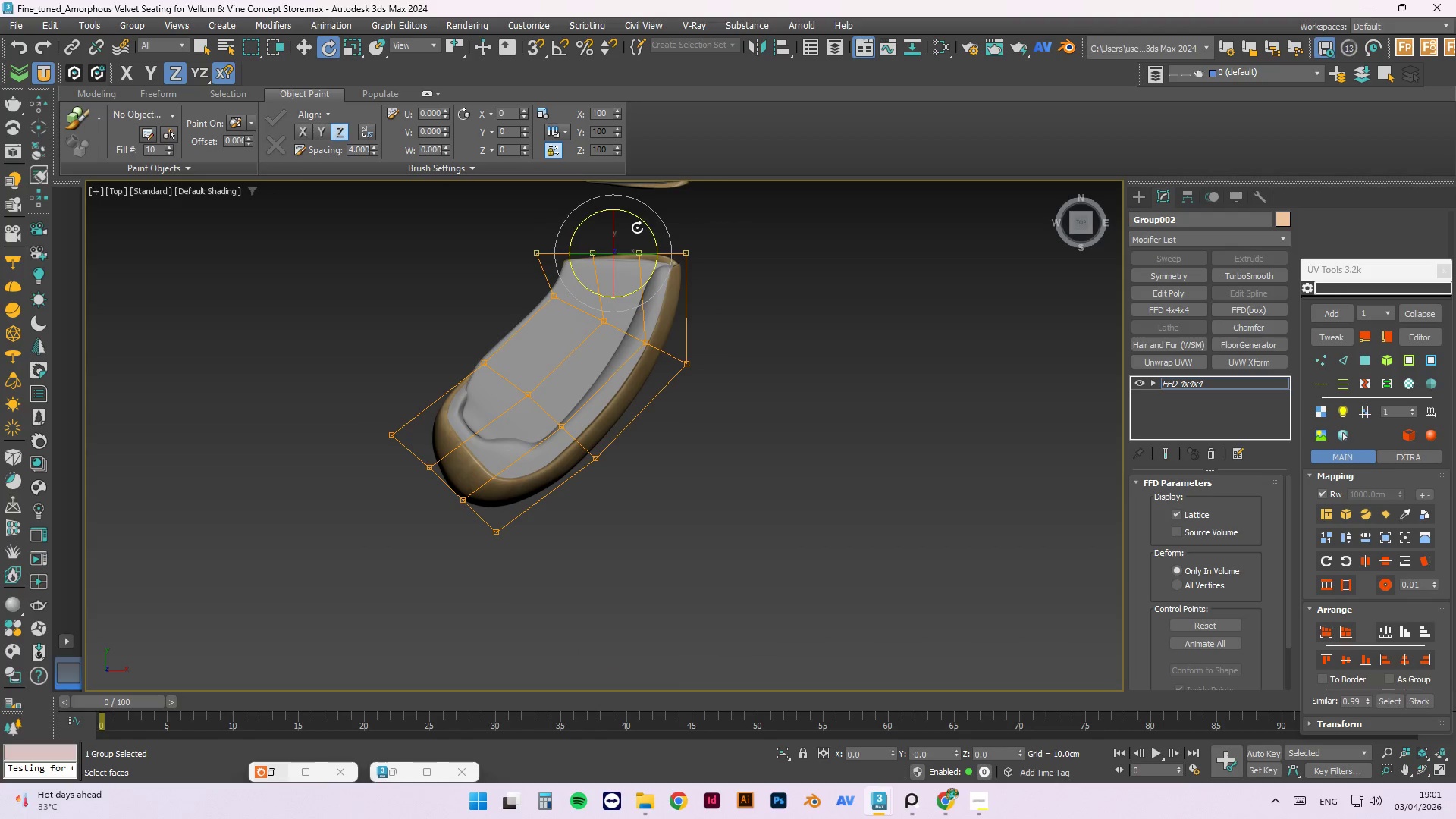 
left_click_drag(start_coordinate=[642, 227], to_coordinate=[651, 231])
 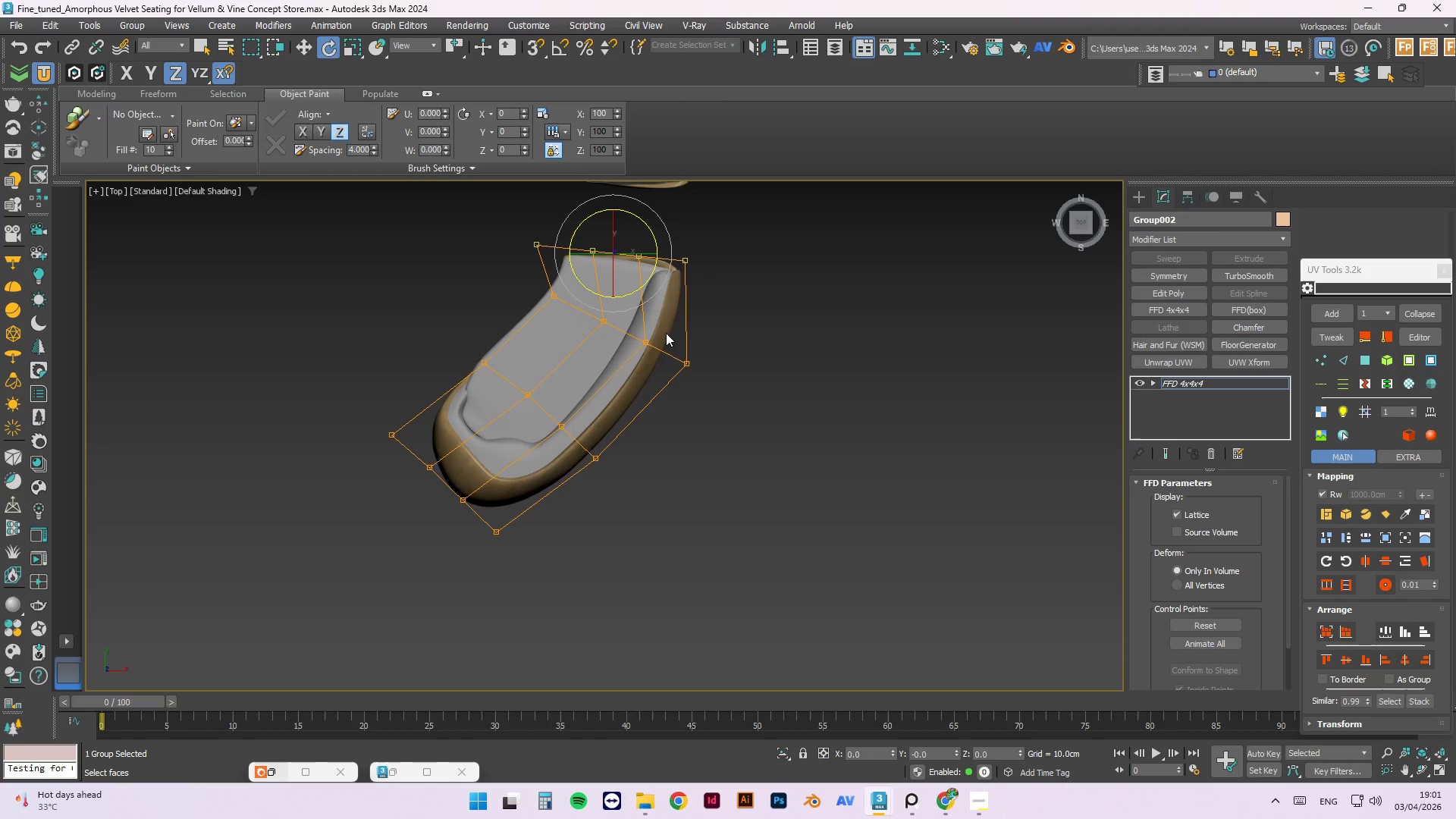 
hold_key(key=AltLeft, duration=0.5)
 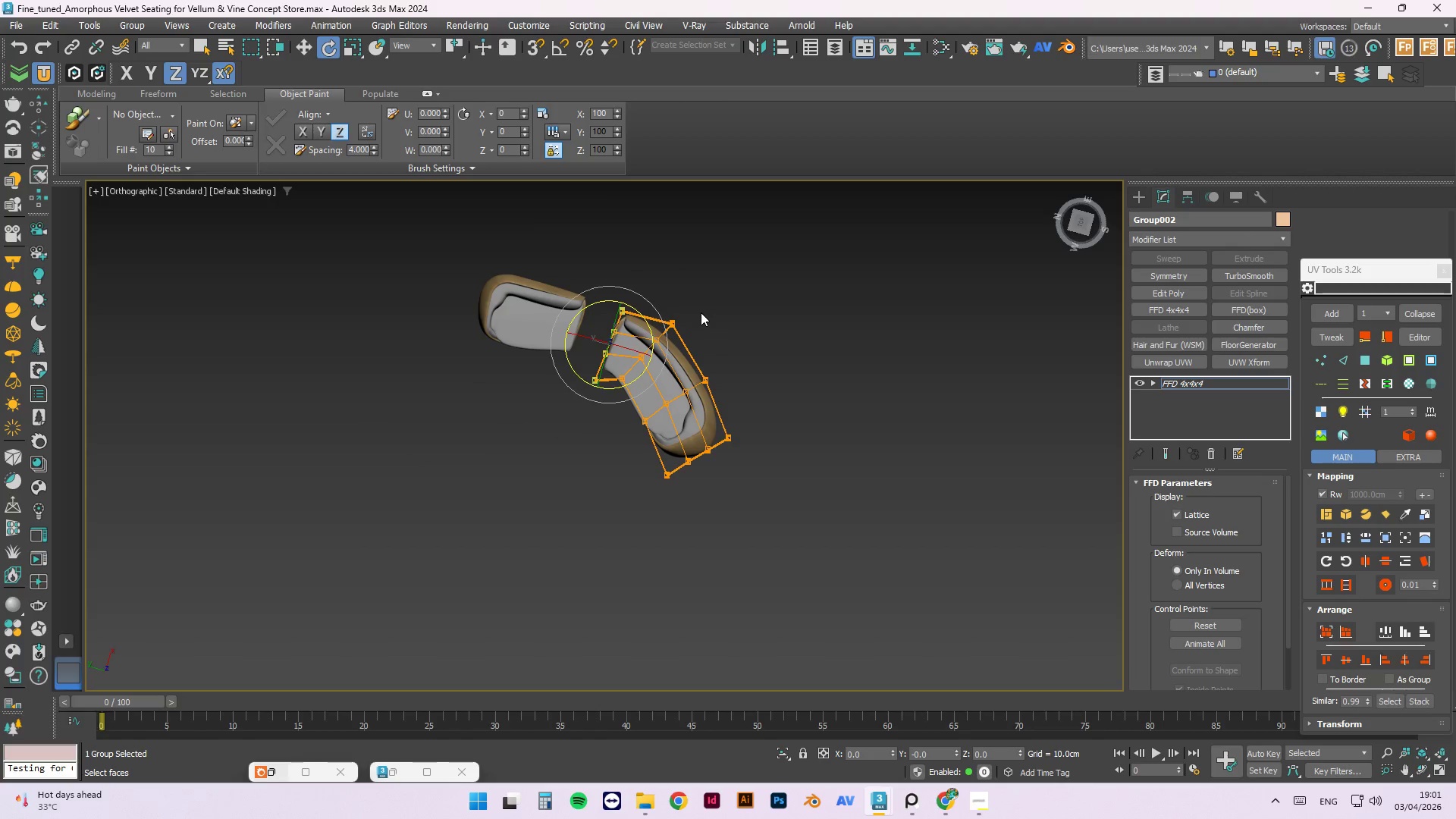 
scroll: coordinate [640, 436], scroll_direction: down, amount: 2.0
 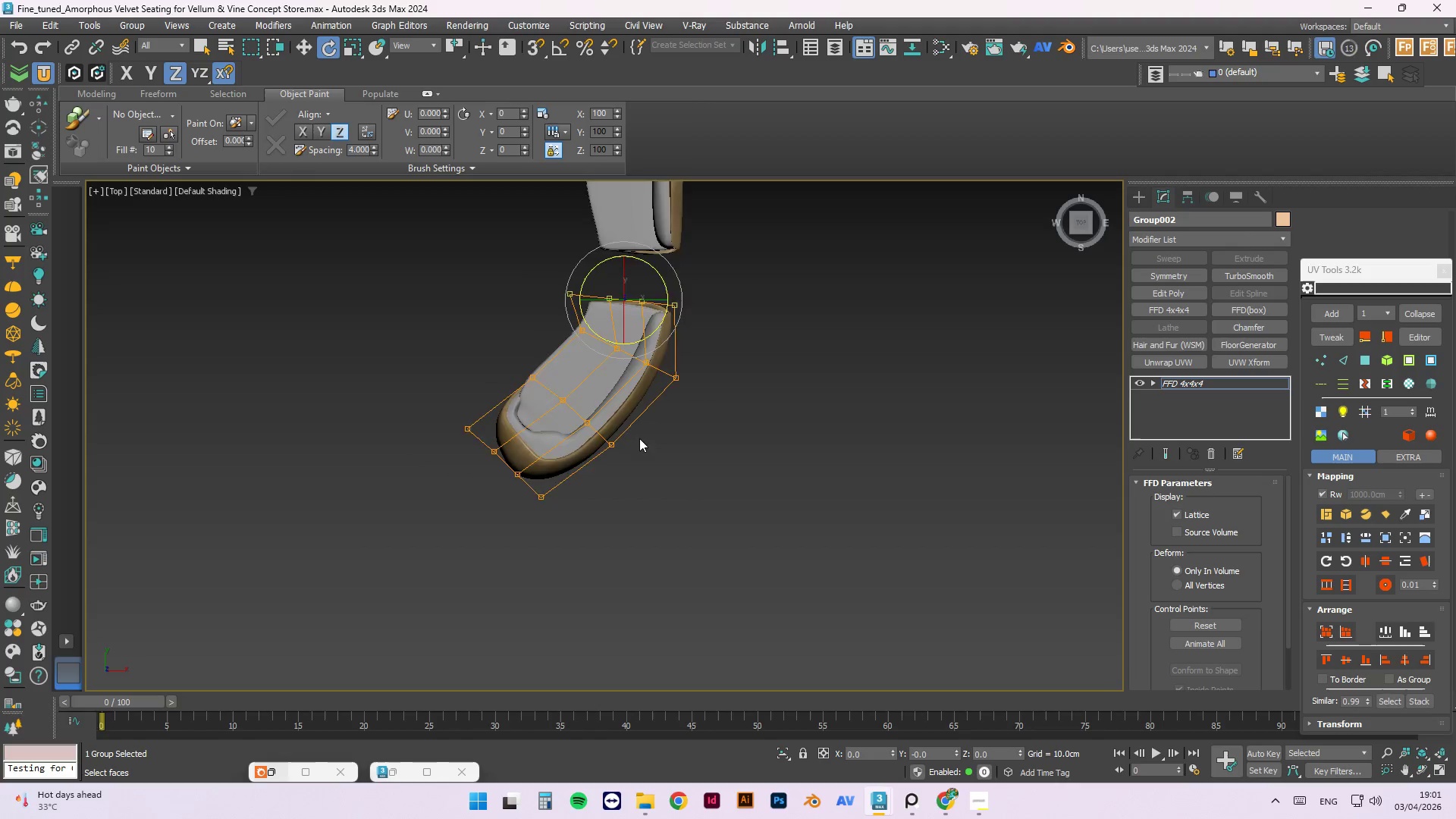 
key(T)
 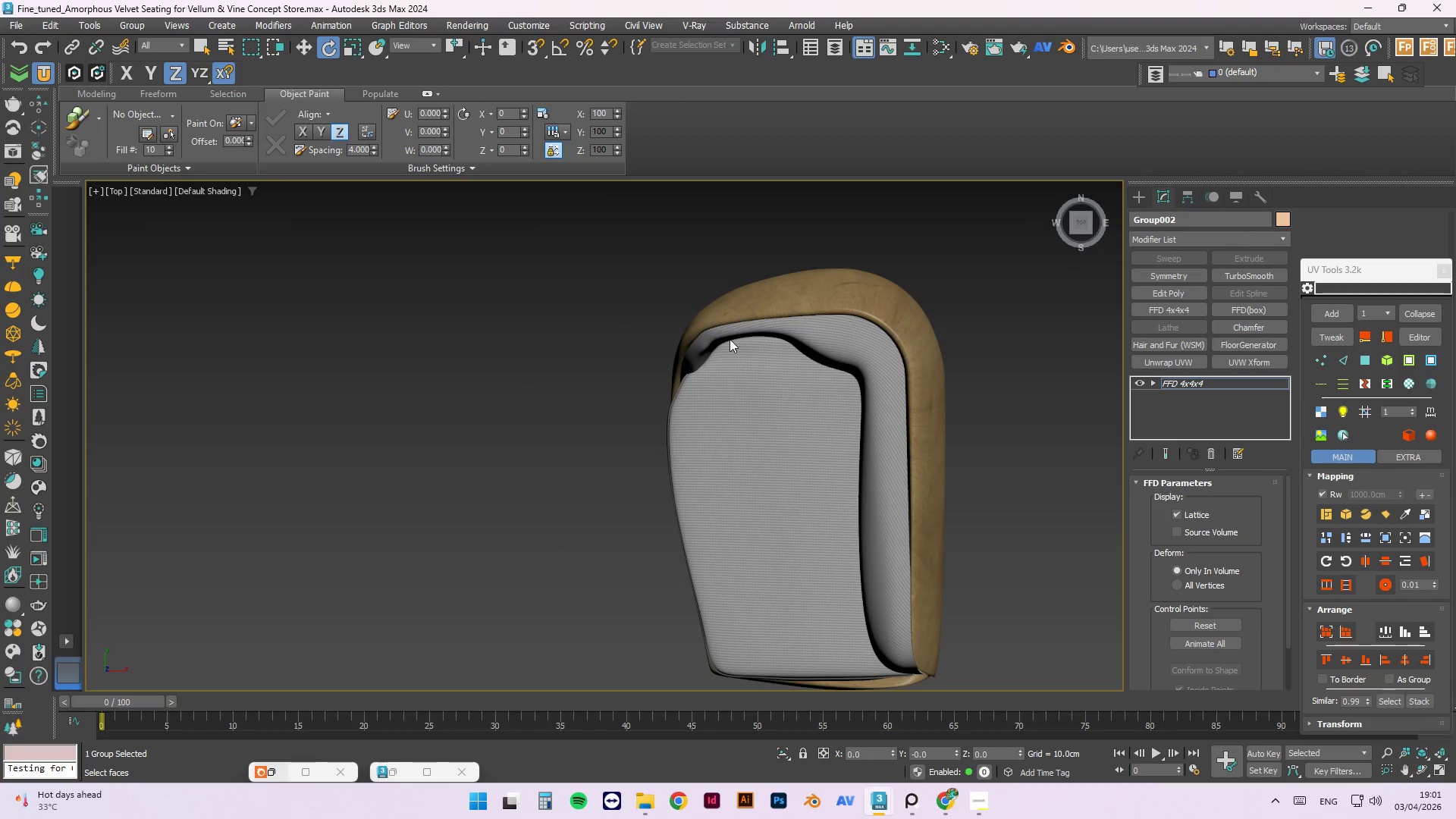 
scroll: coordinate [726, 496], scroll_direction: down, amount: 2.0
 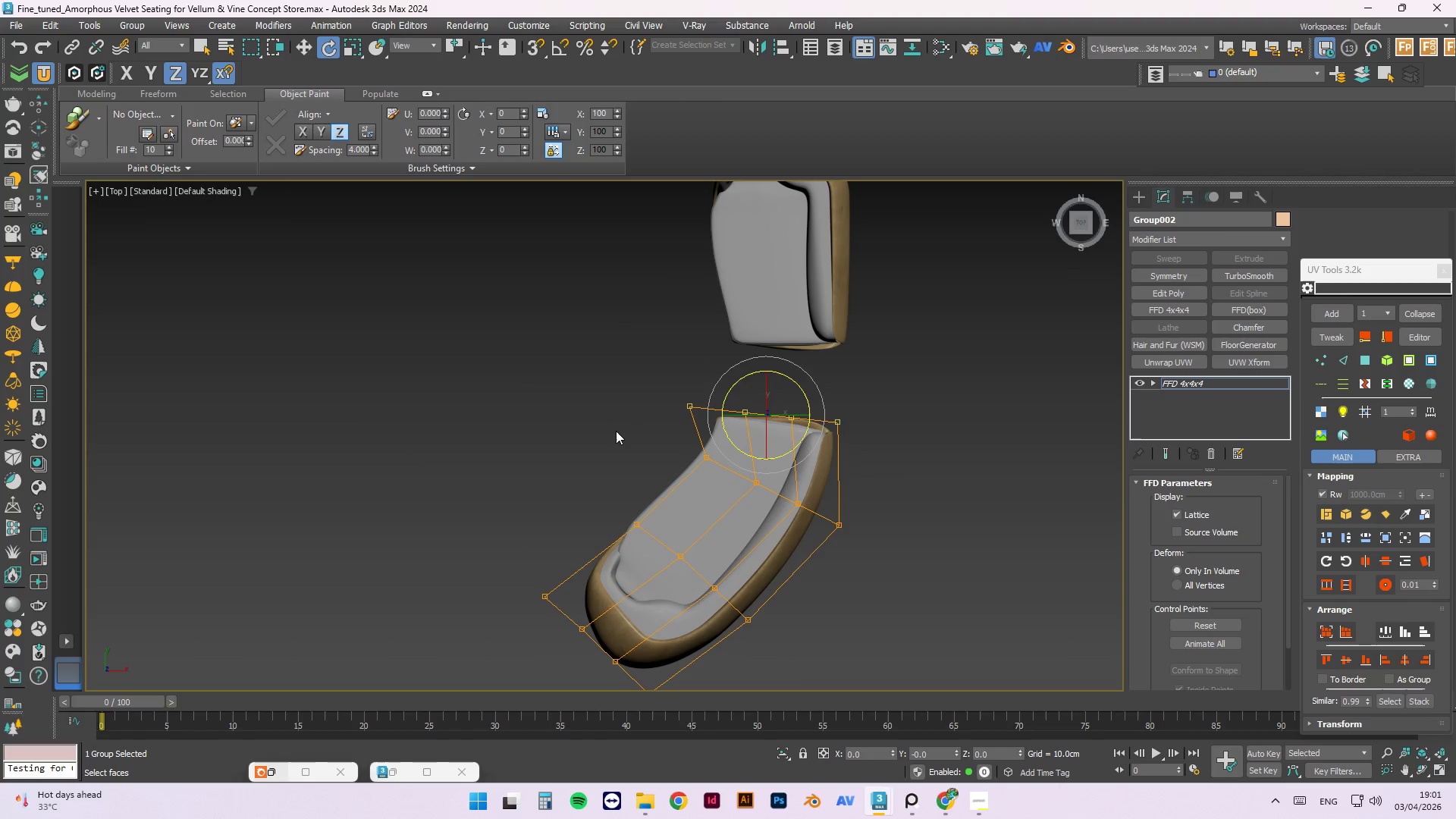 
left_click_drag(start_coordinate=[639, 425], to_coordinate=[616, 500])
 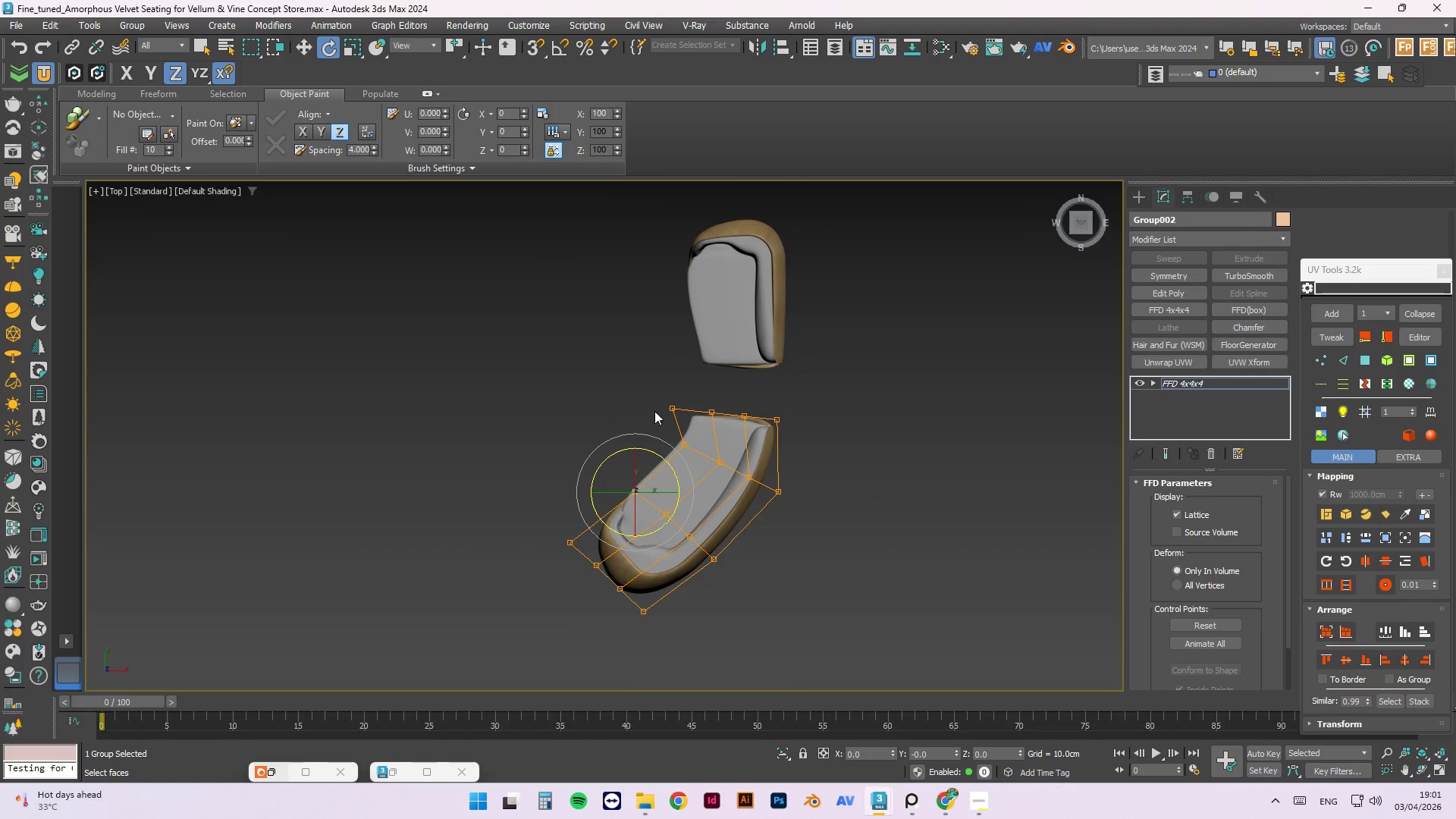 
scroll: coordinate [631, 413], scroll_direction: down, amount: 1.0
 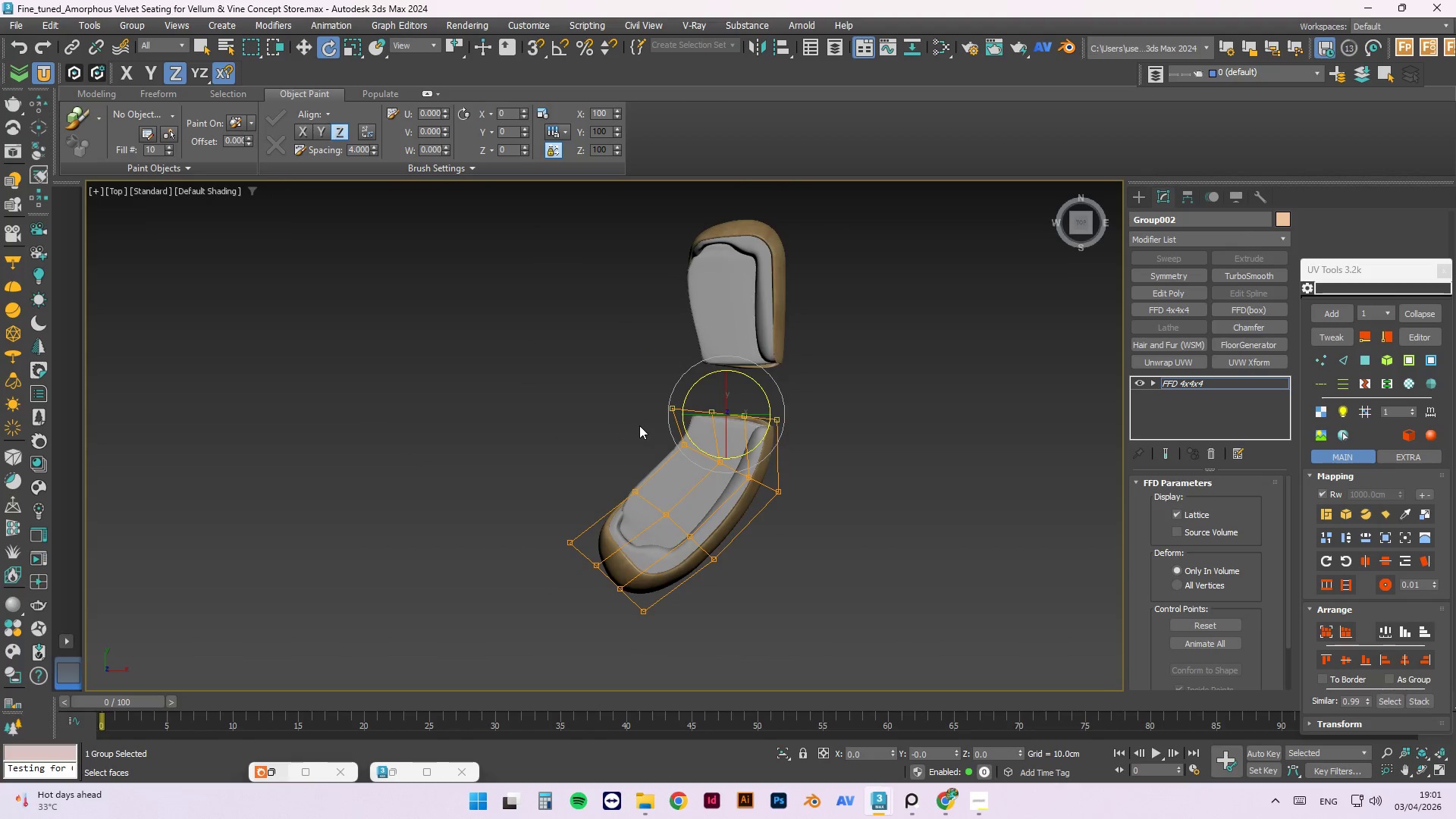 
left_click_drag(start_coordinate=[645, 411], to_coordinate=[613, 505])
 